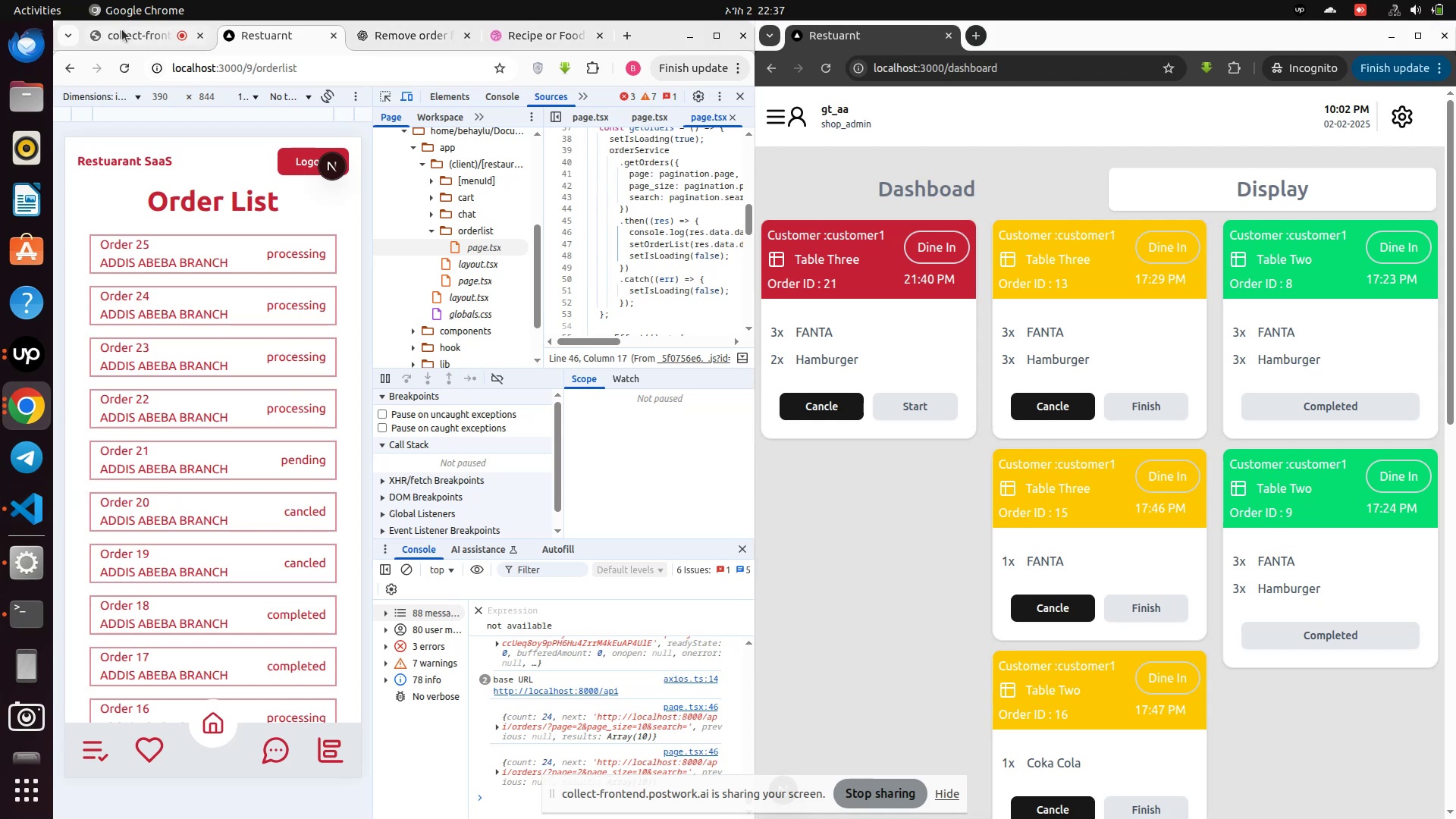 
left_click([122, 30])
 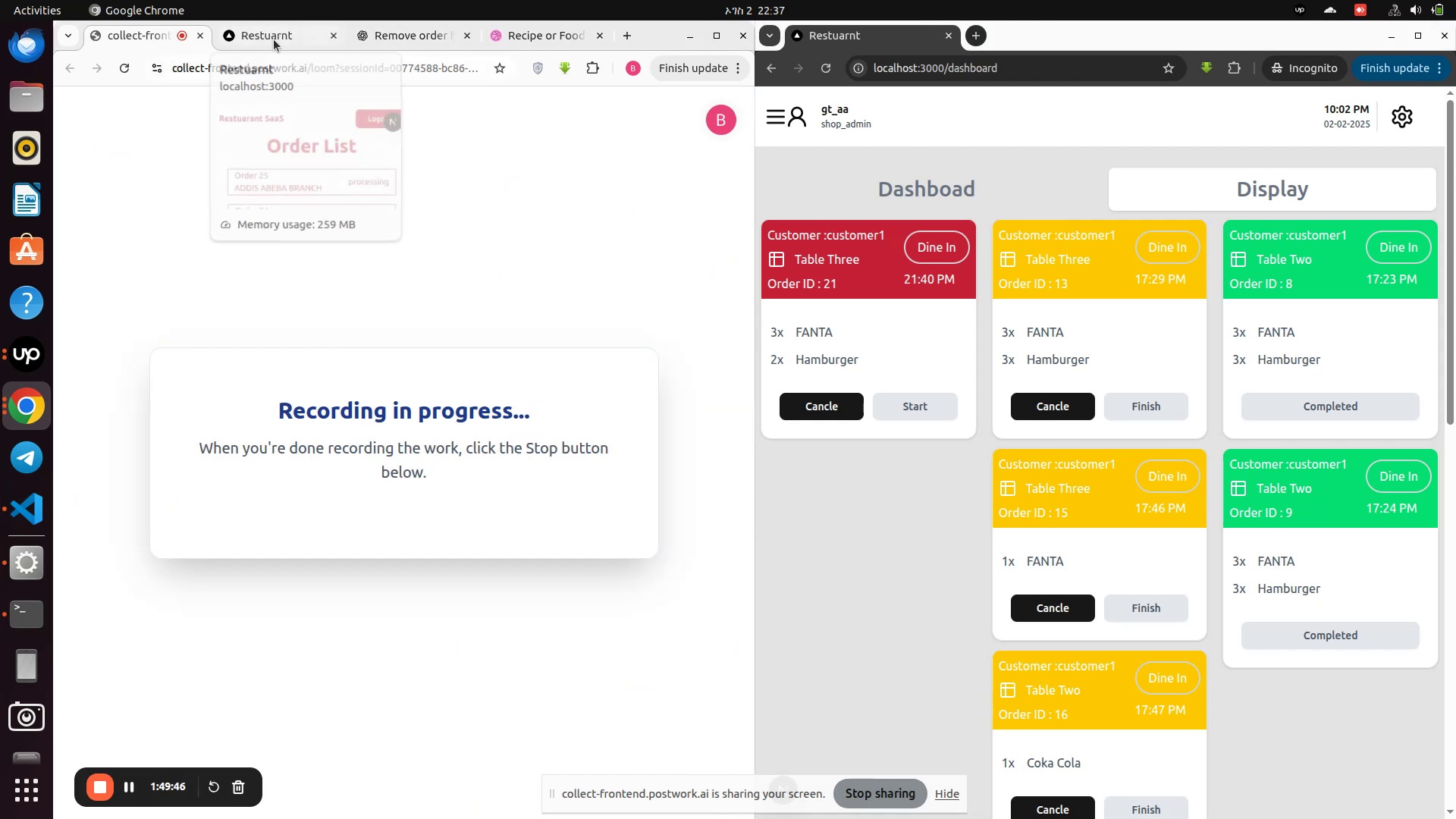 
left_click([274, 39])
 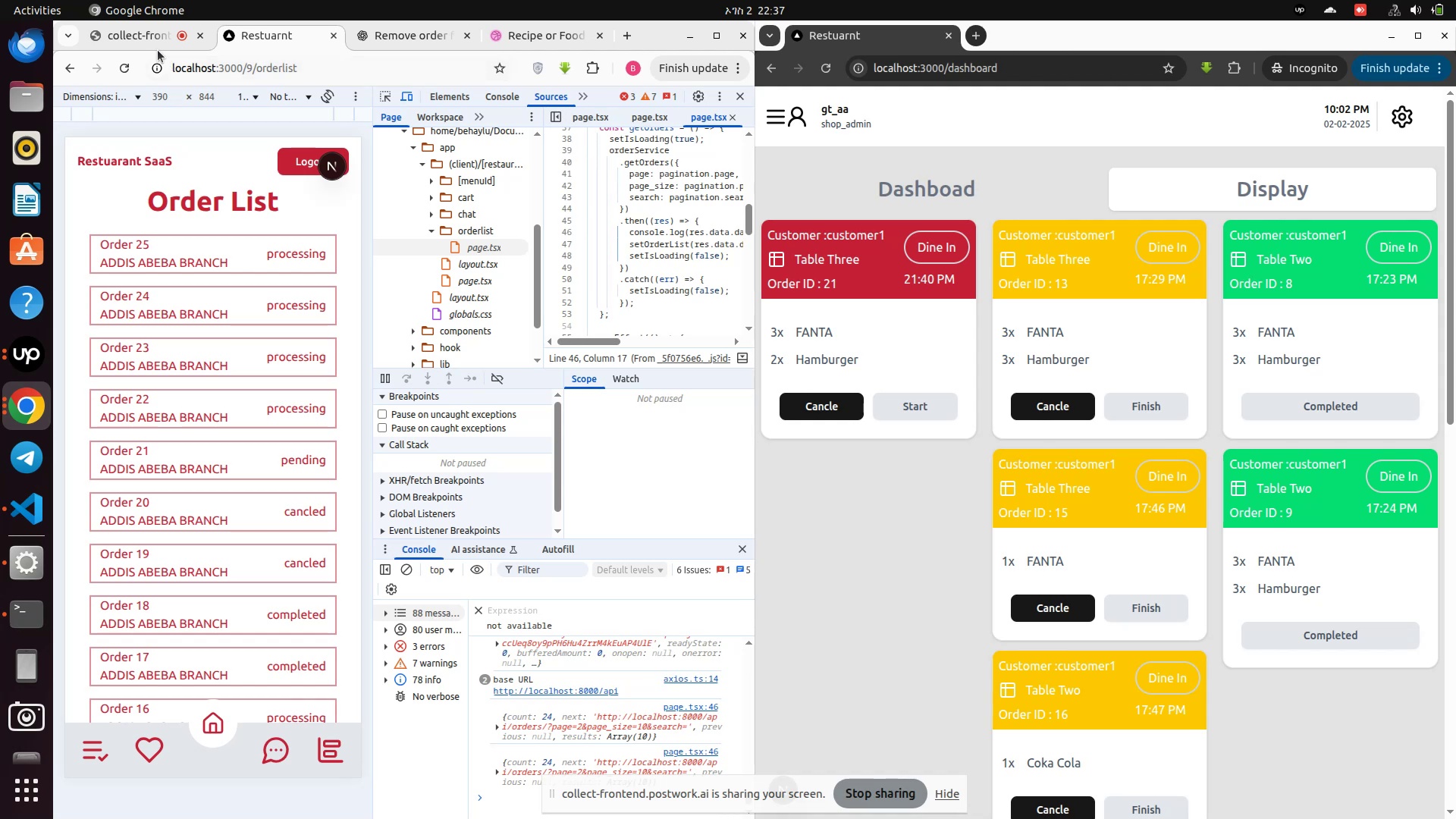 
left_click([130, 39])
 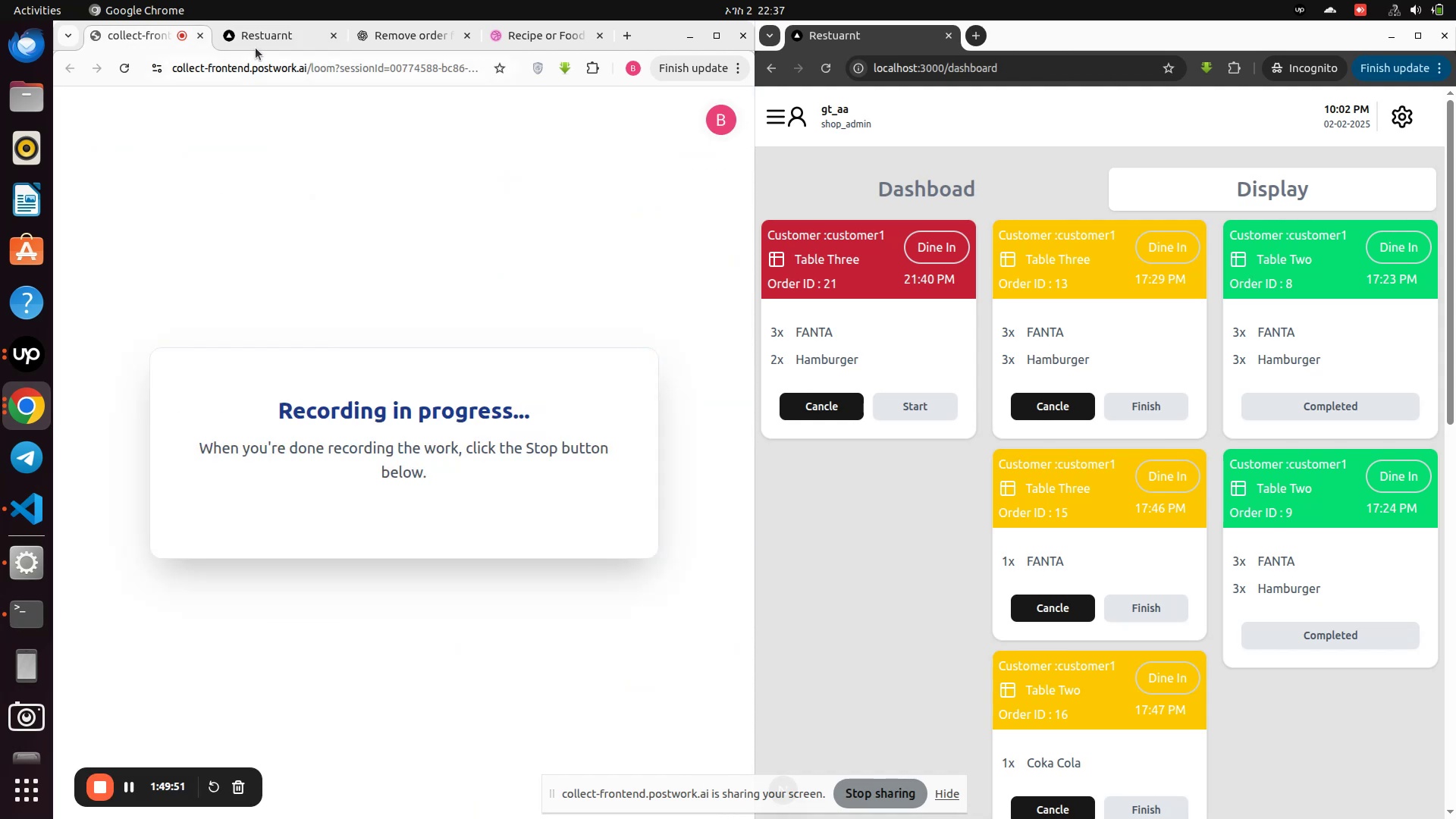 
left_click([259, 39])
 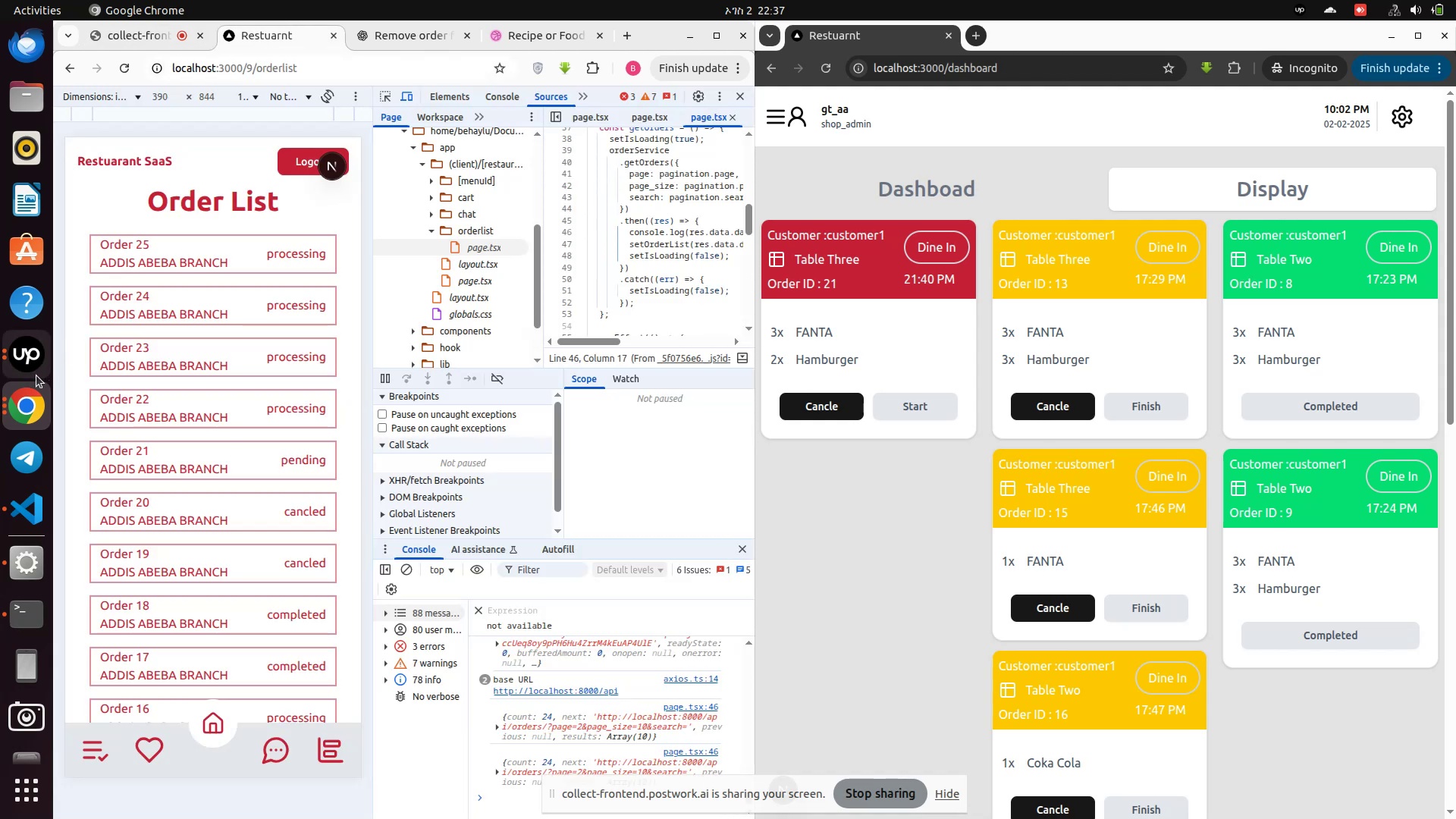 
left_click([18, 352])
 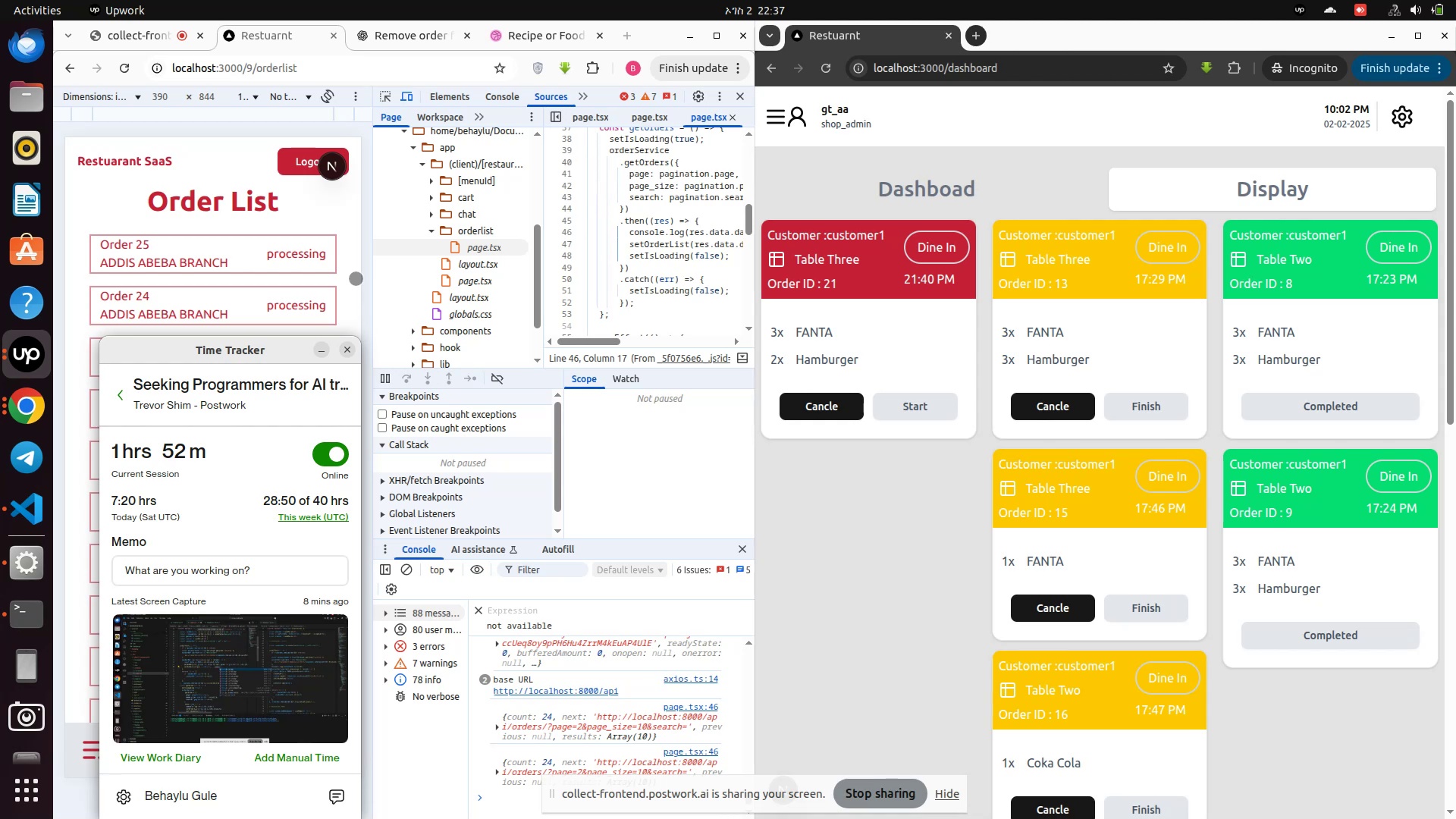 
wait(7.08)
 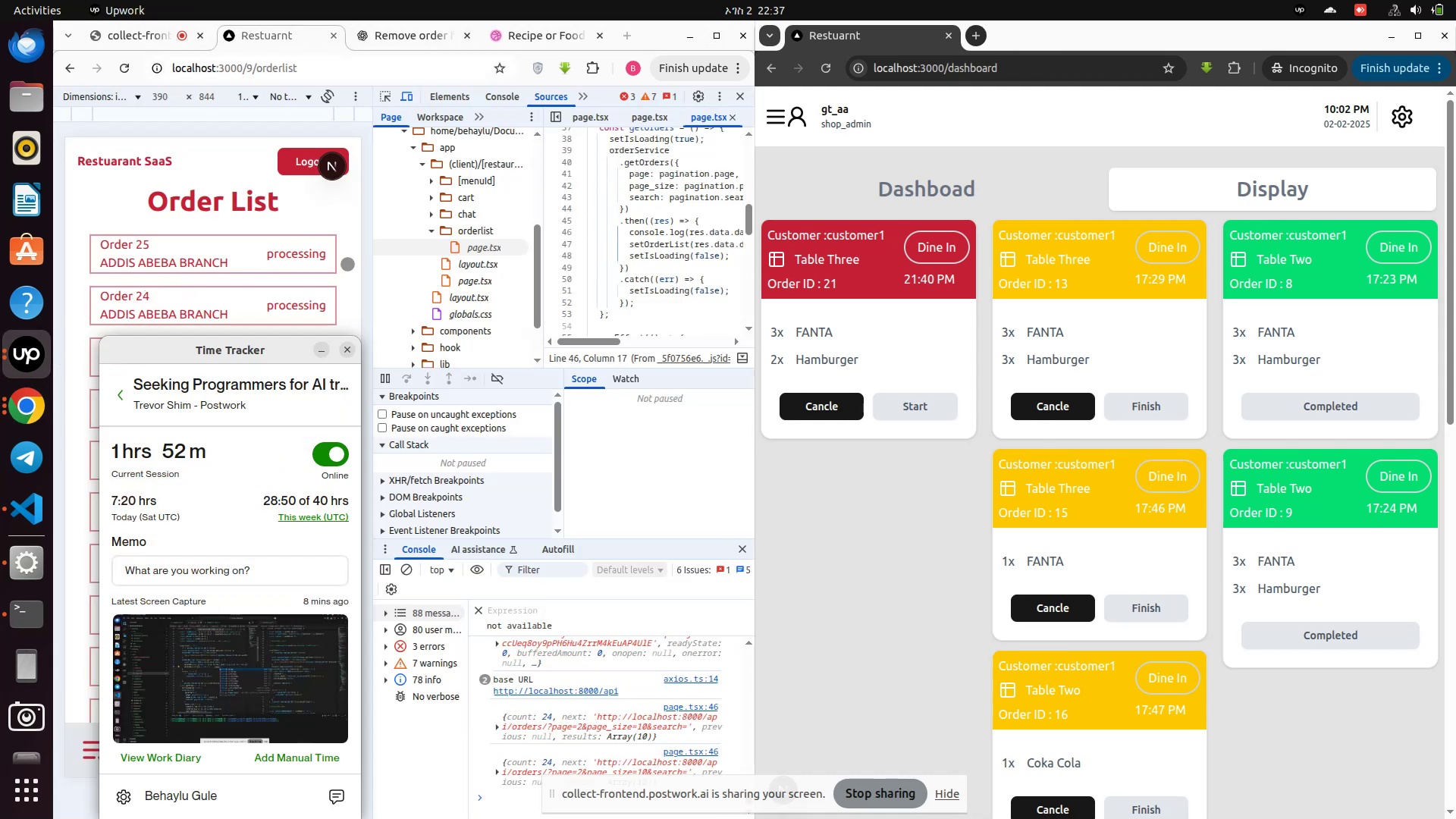 
left_click([356, 278])
 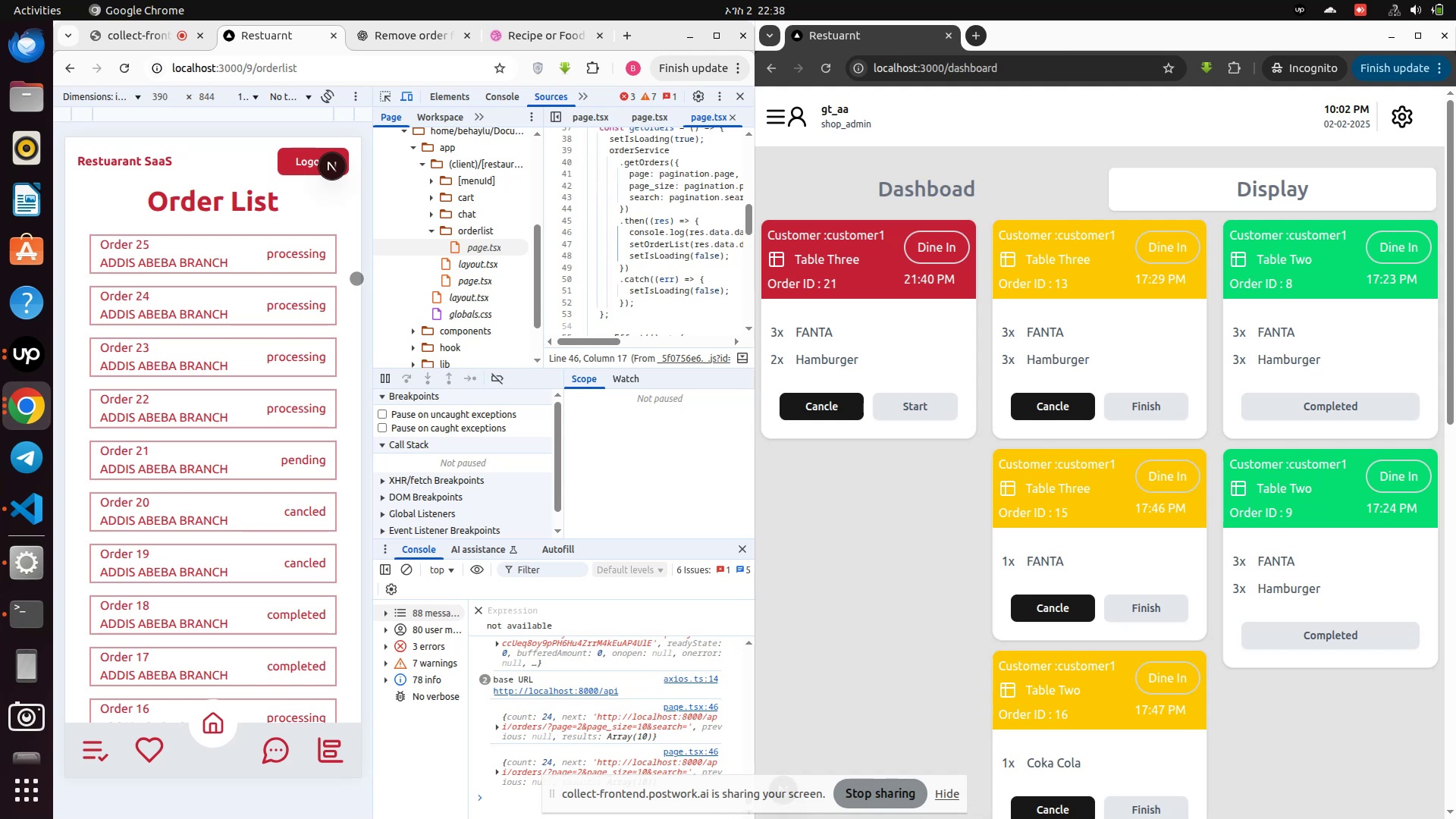 
wait(42.87)
 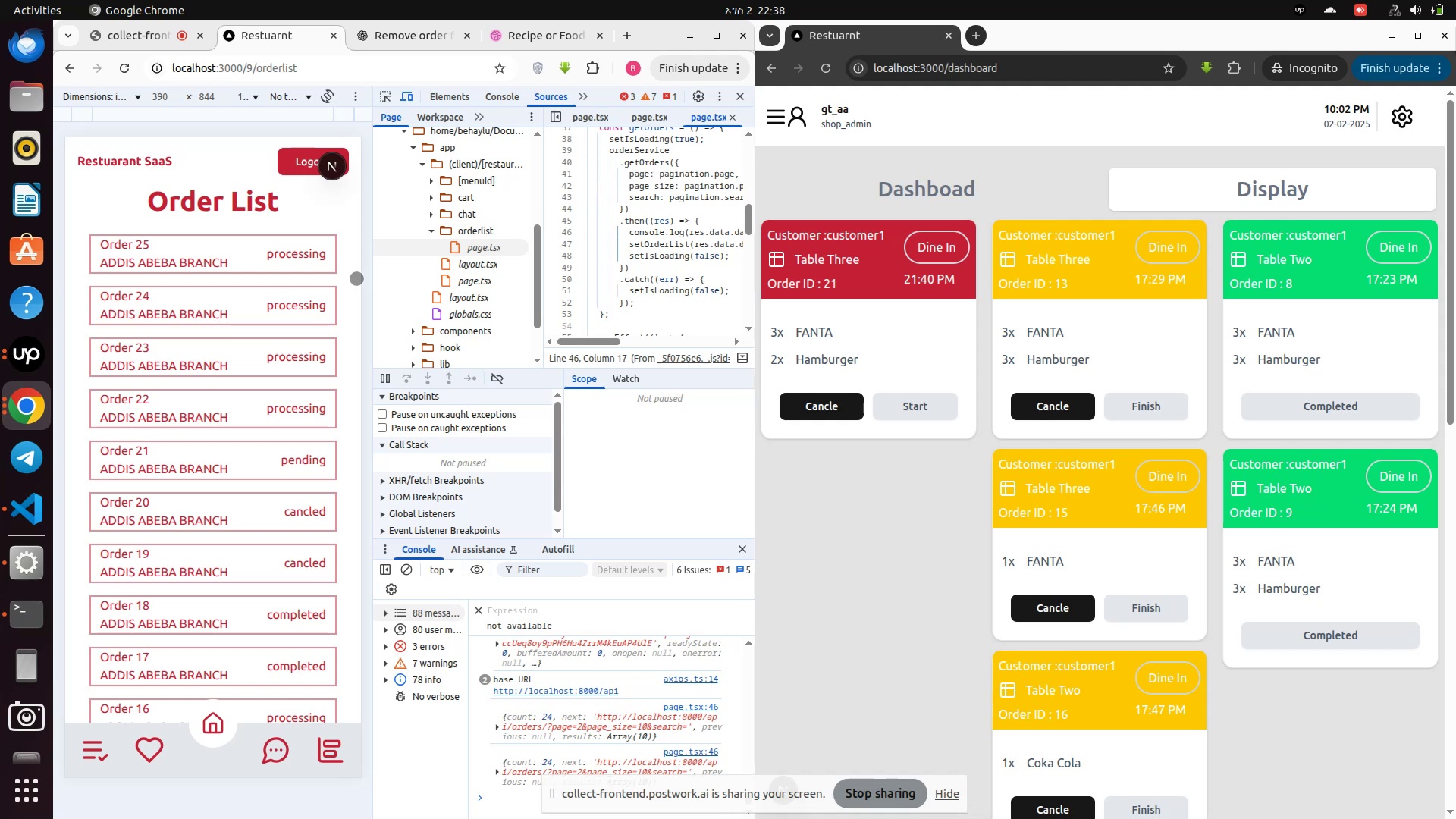 
scroll: coordinate [944, 533], scroll_direction: down, amount: 21.0
 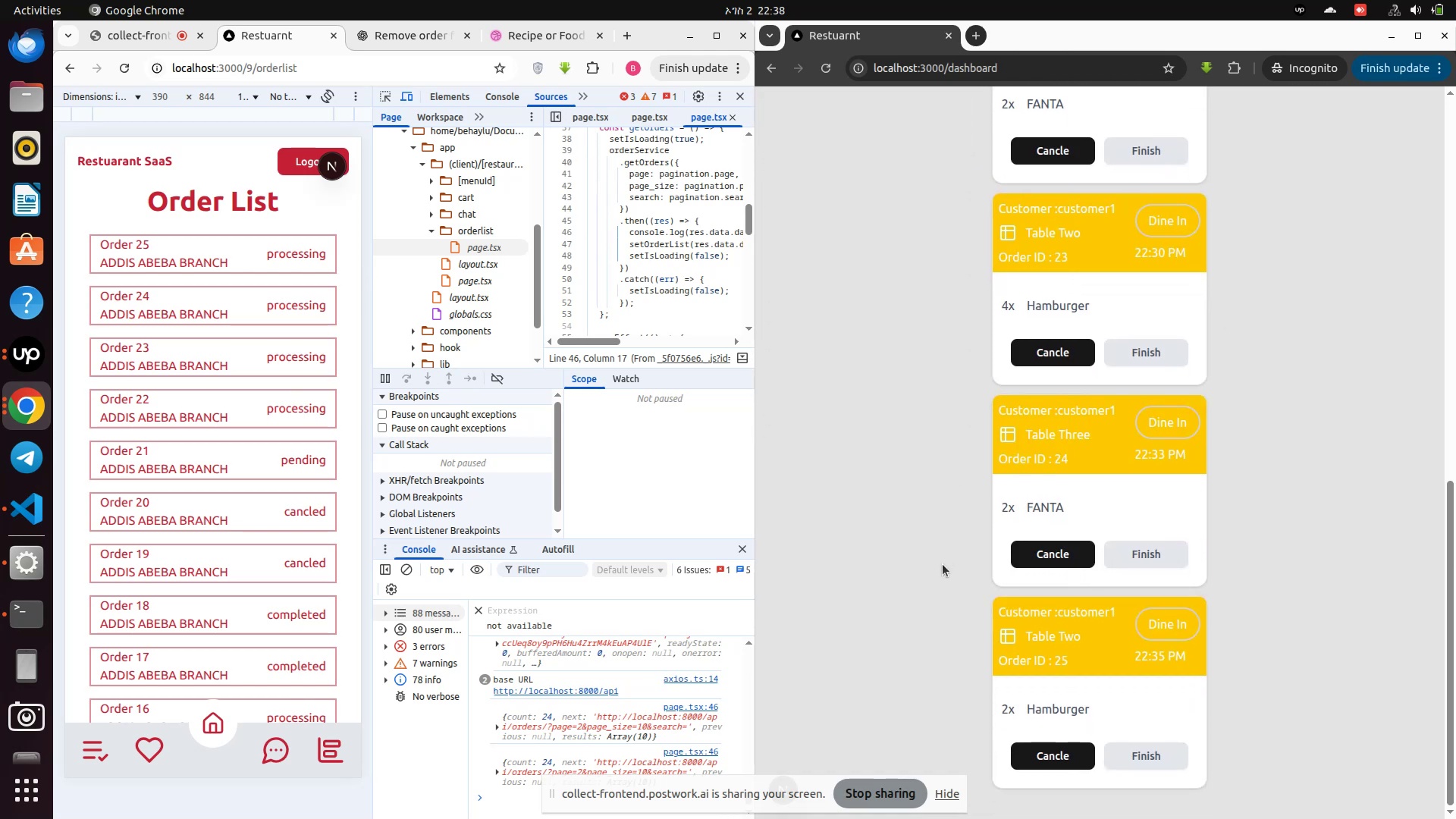 
scroll: coordinate [943, 564], scroll_direction: up, amount: 16.0
 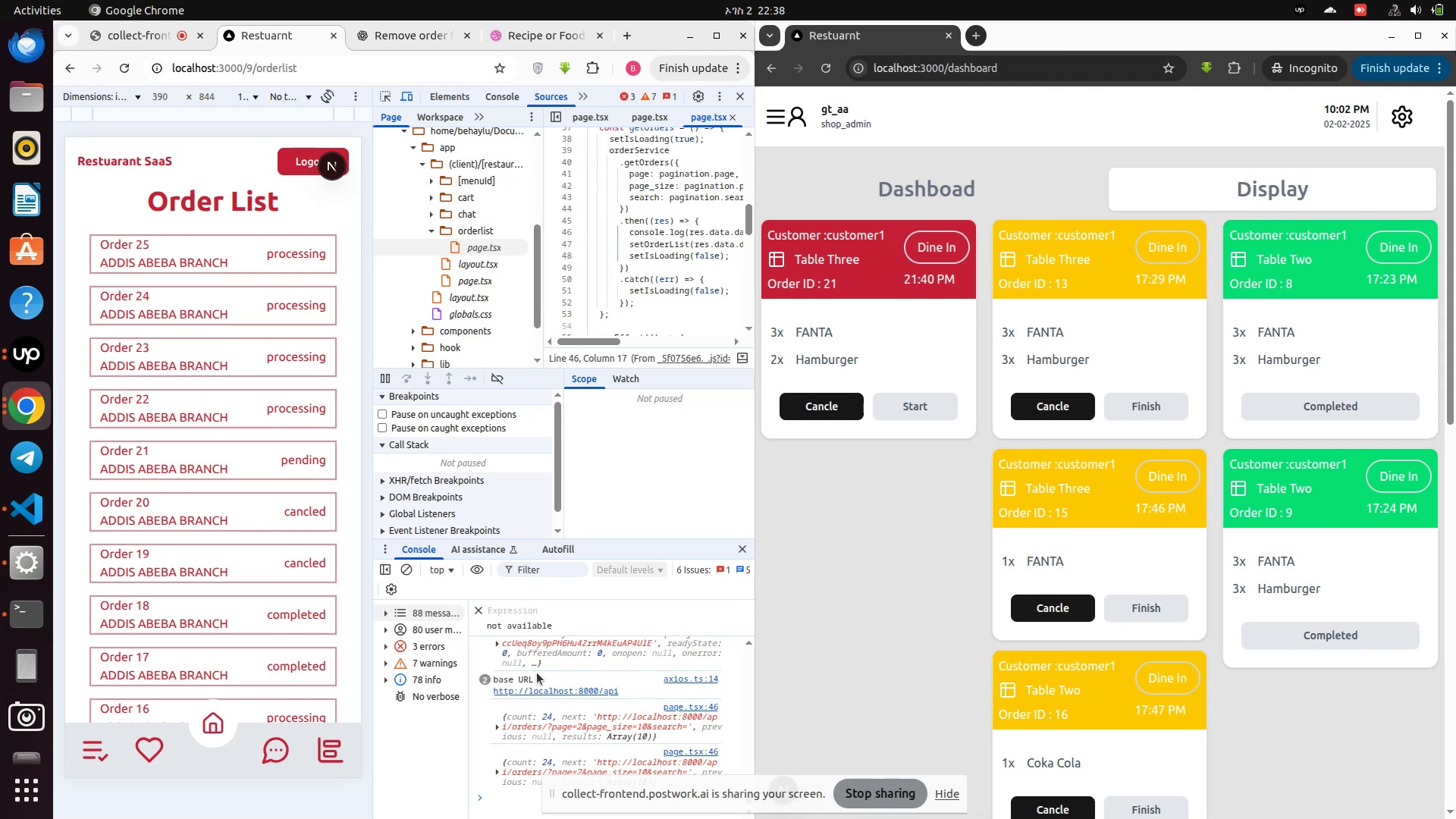 
left_click([26, 513])
 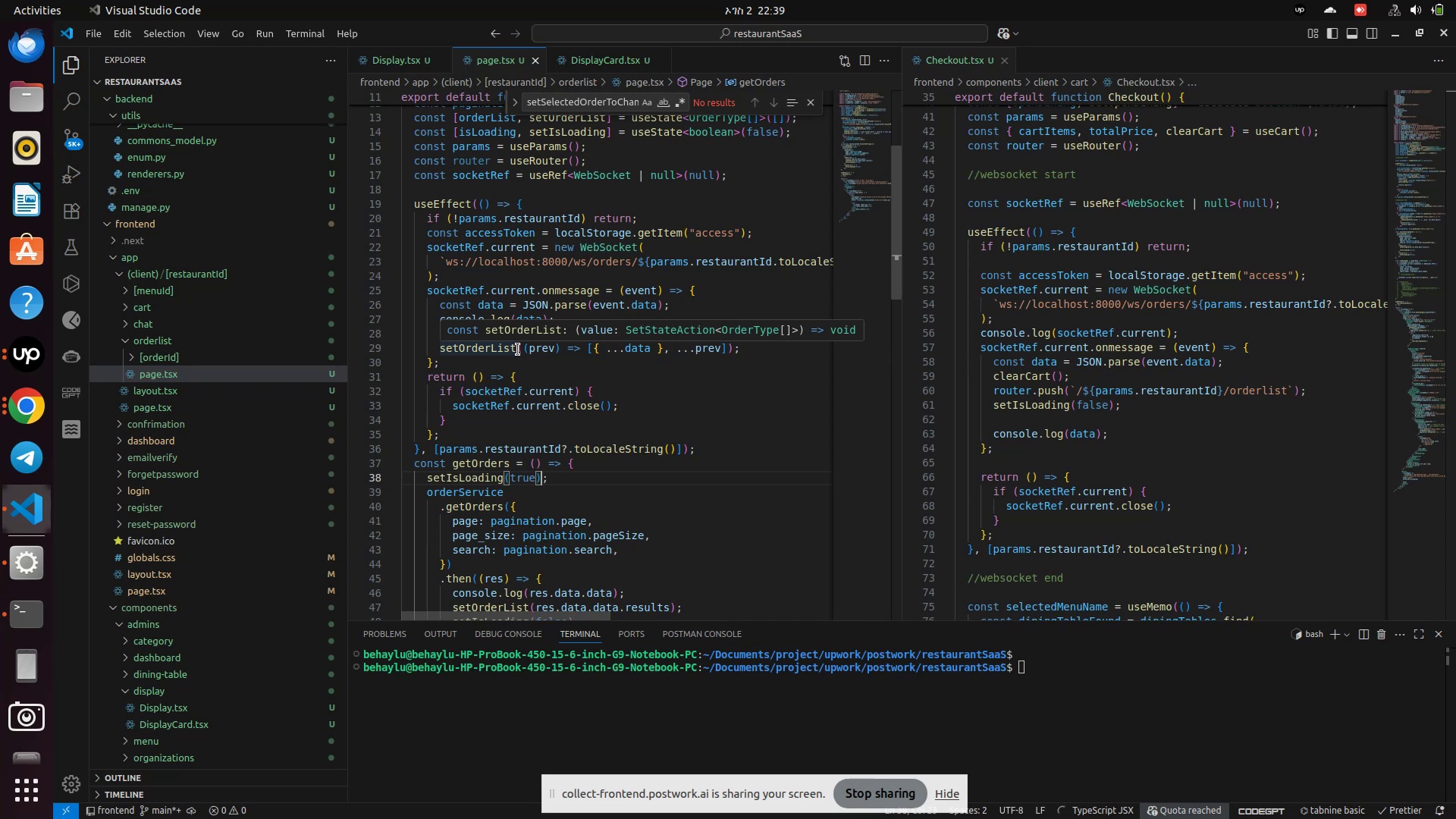 
wait(59.57)
 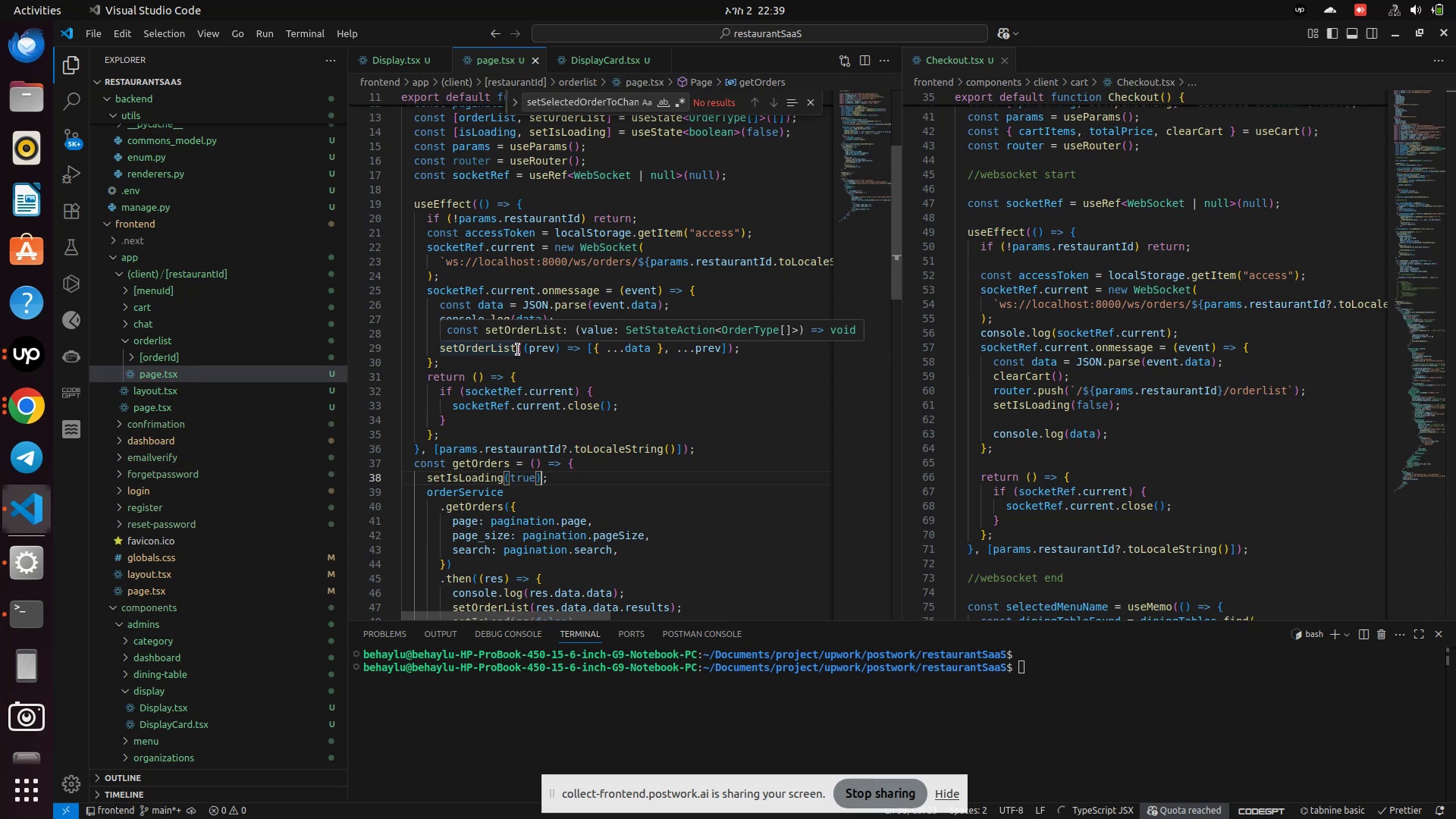 
scroll: coordinate [698, 365], scroll_direction: down, amount: 1.0
 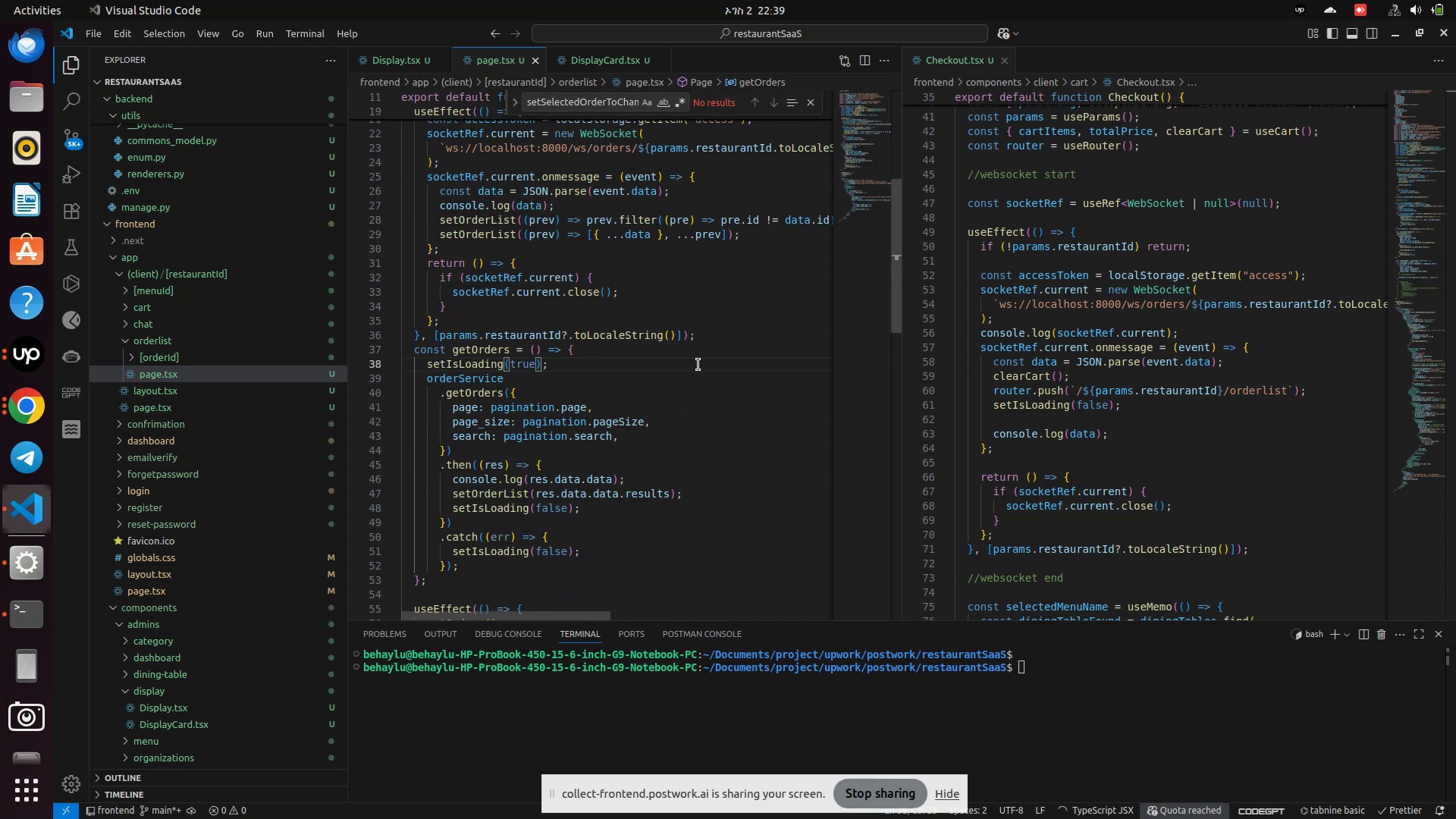 
scroll: coordinate [698, 365], scroll_direction: up, amount: 3.0
 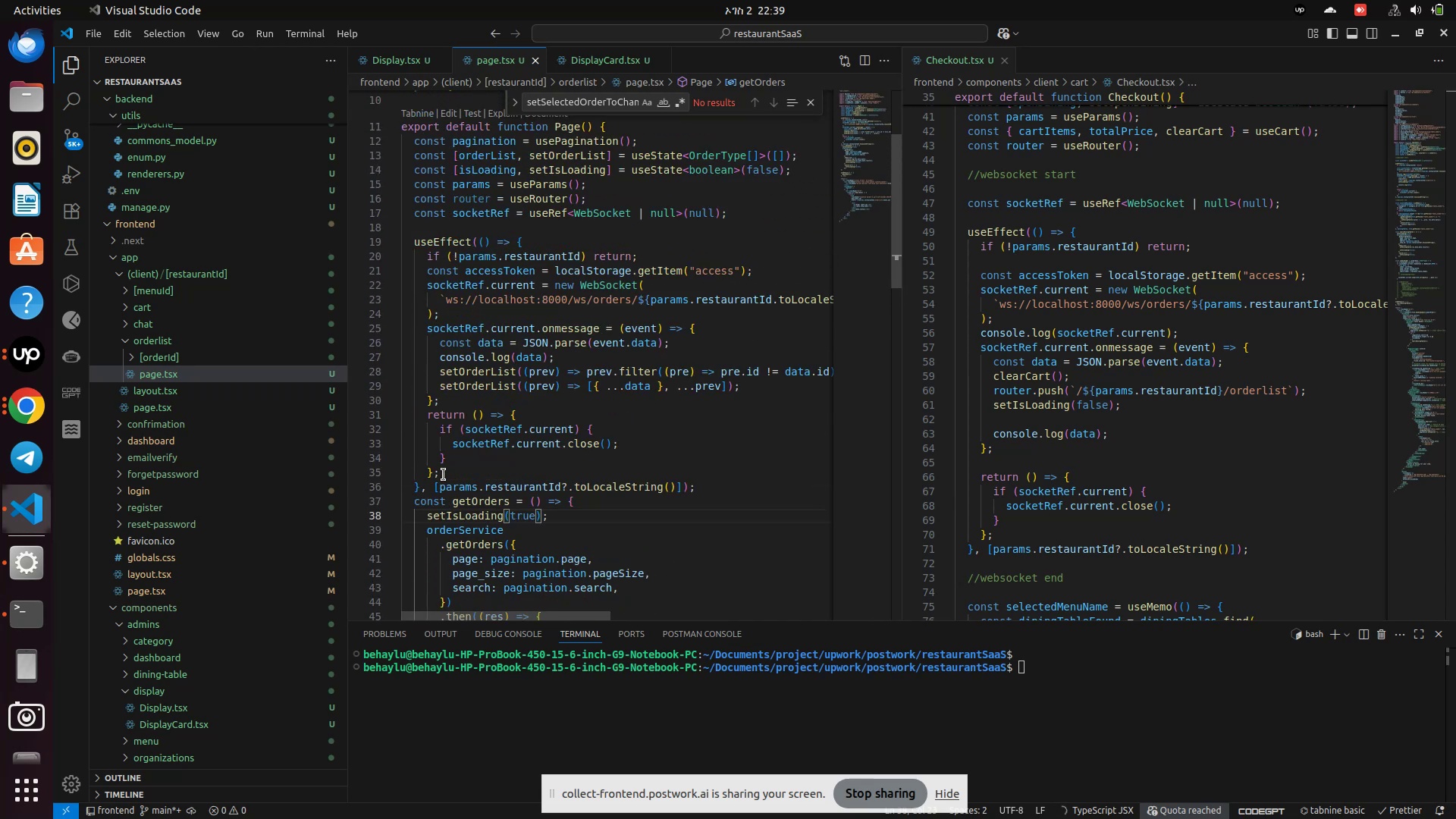 
left_click([447, 479])
 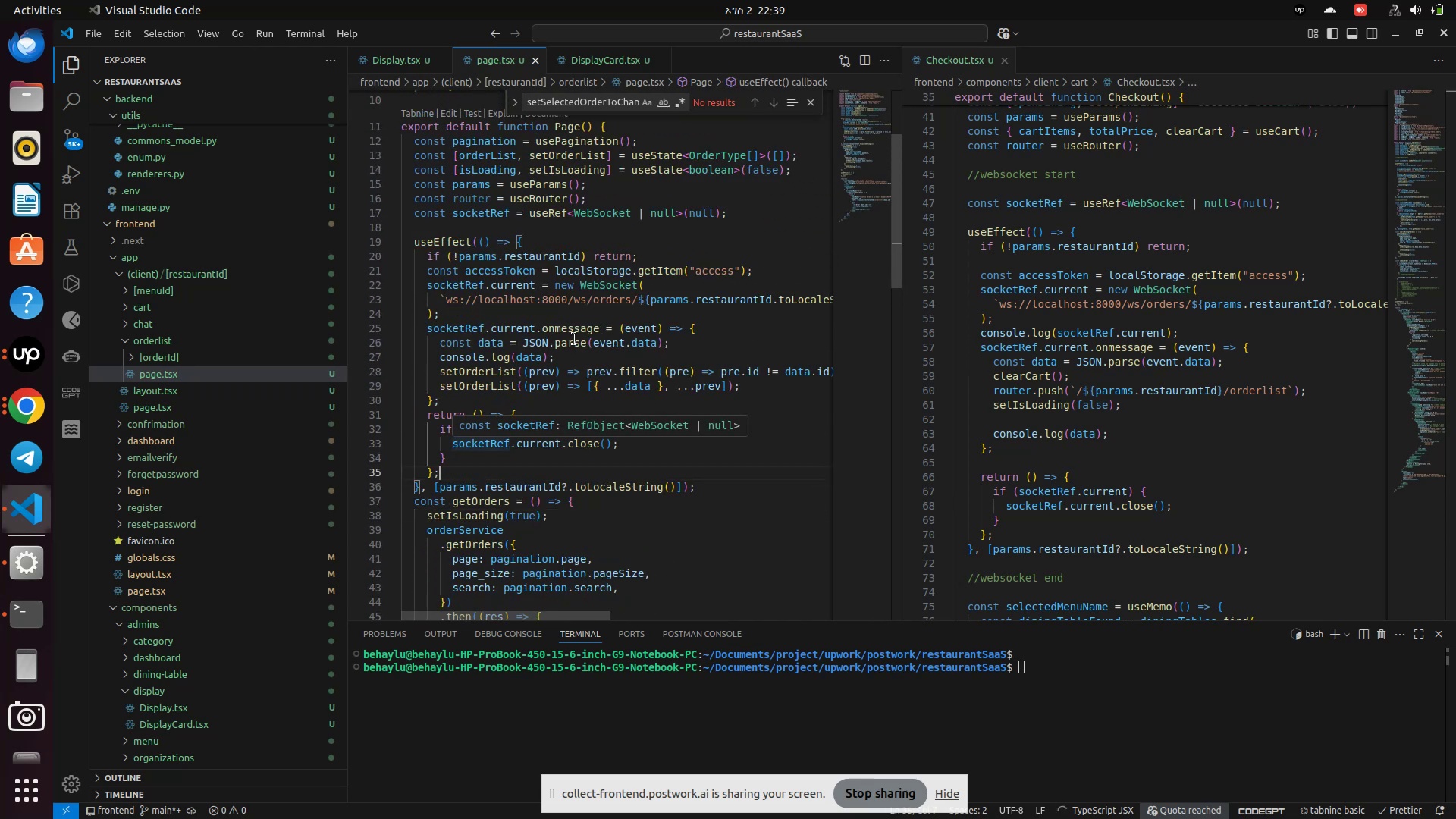 
double_click([496, 342])
 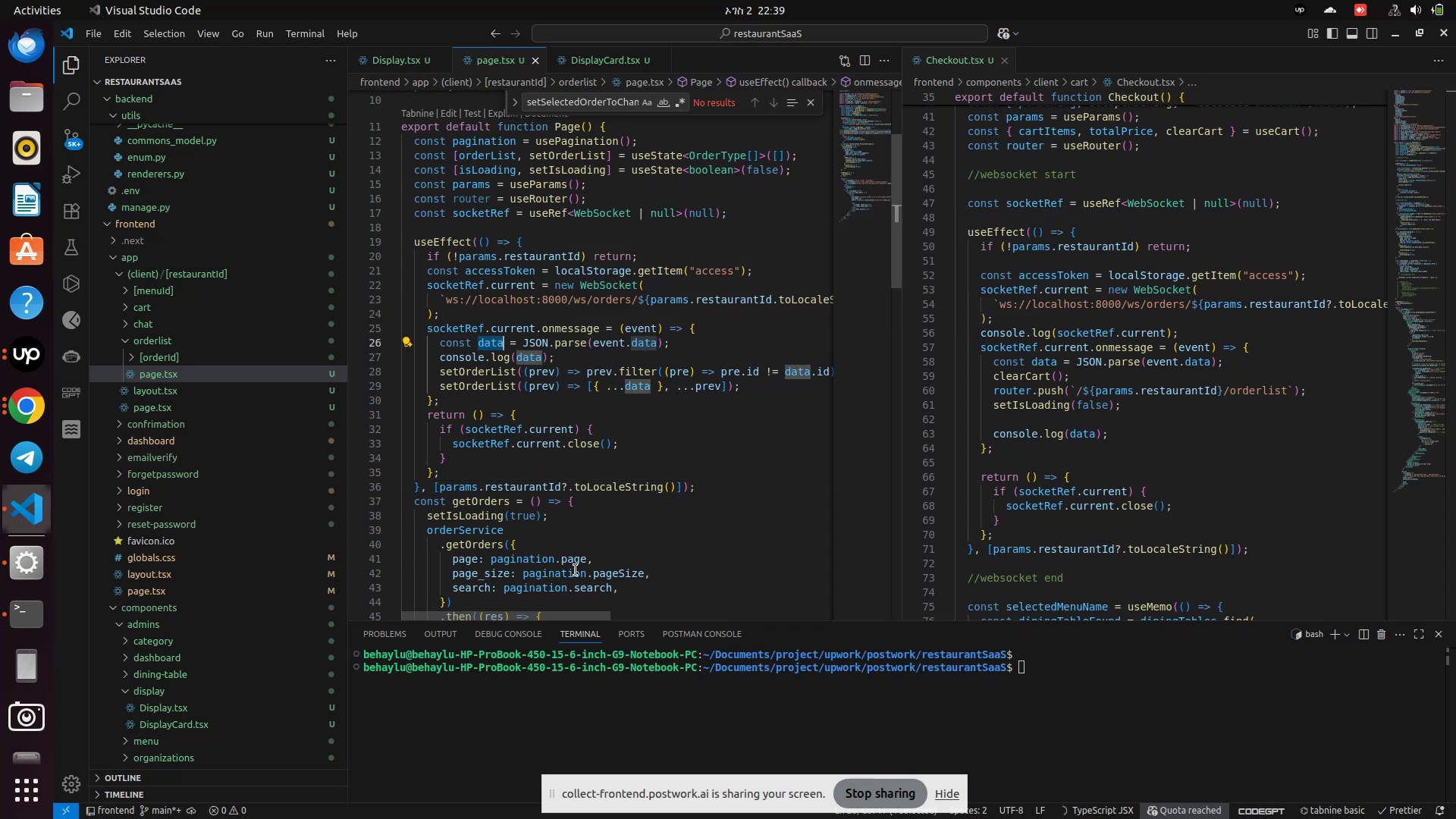 
left_click_drag(start_coordinate=[574, 613], to_coordinate=[539, 610])
 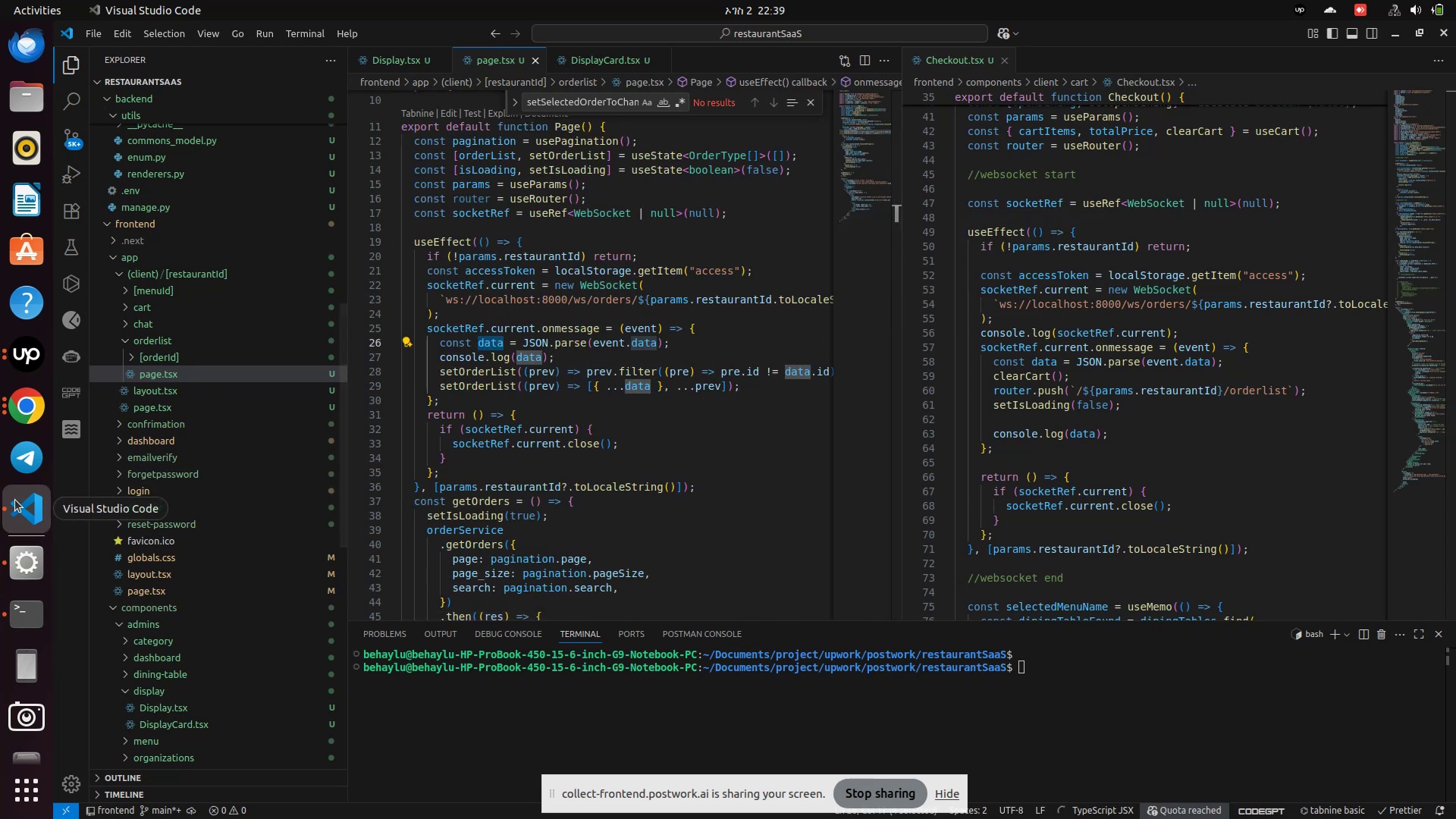 
left_click([15, 500])
 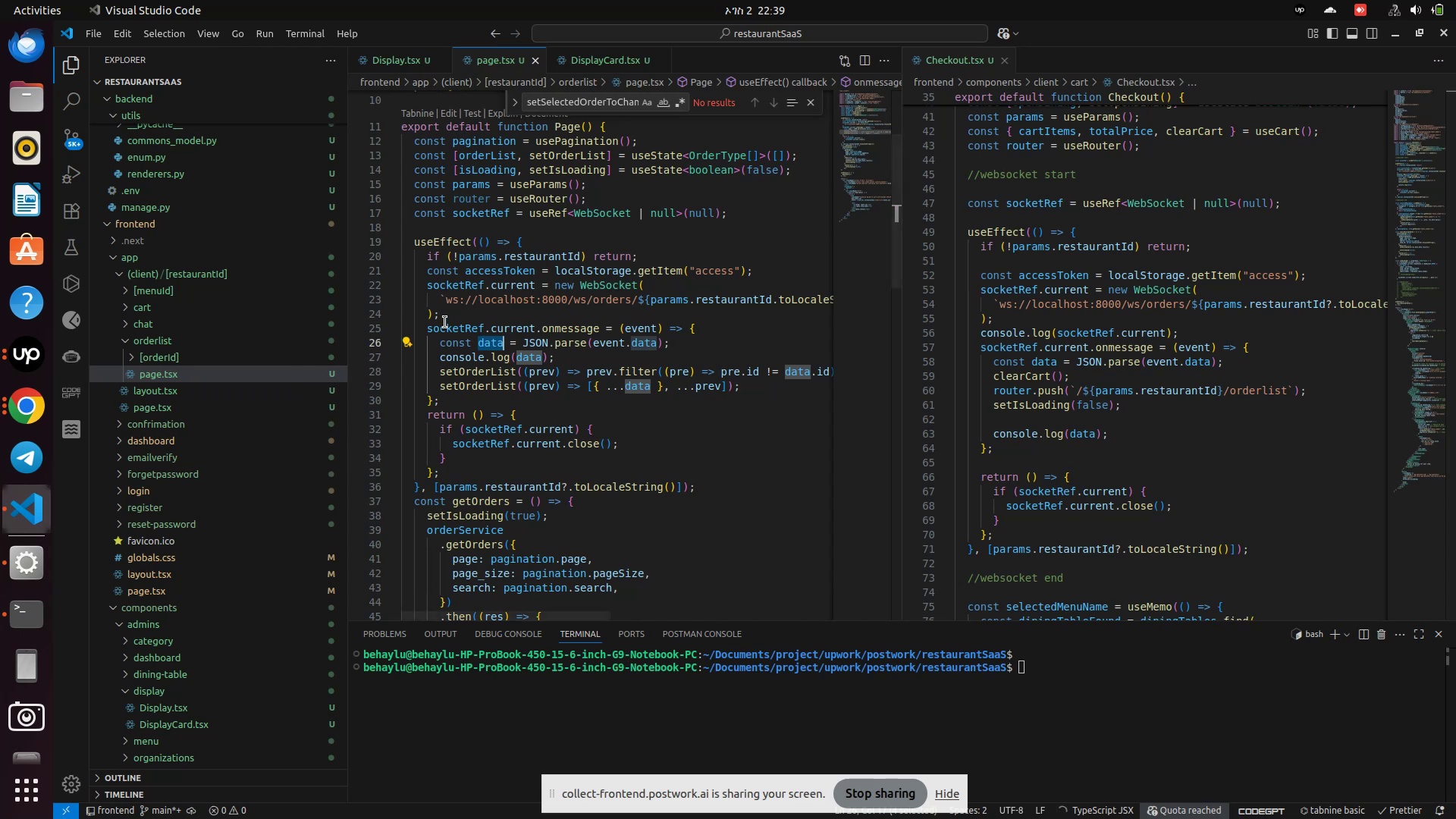 
scroll: coordinate [172, 308], scroll_direction: up, amount: 7.0
 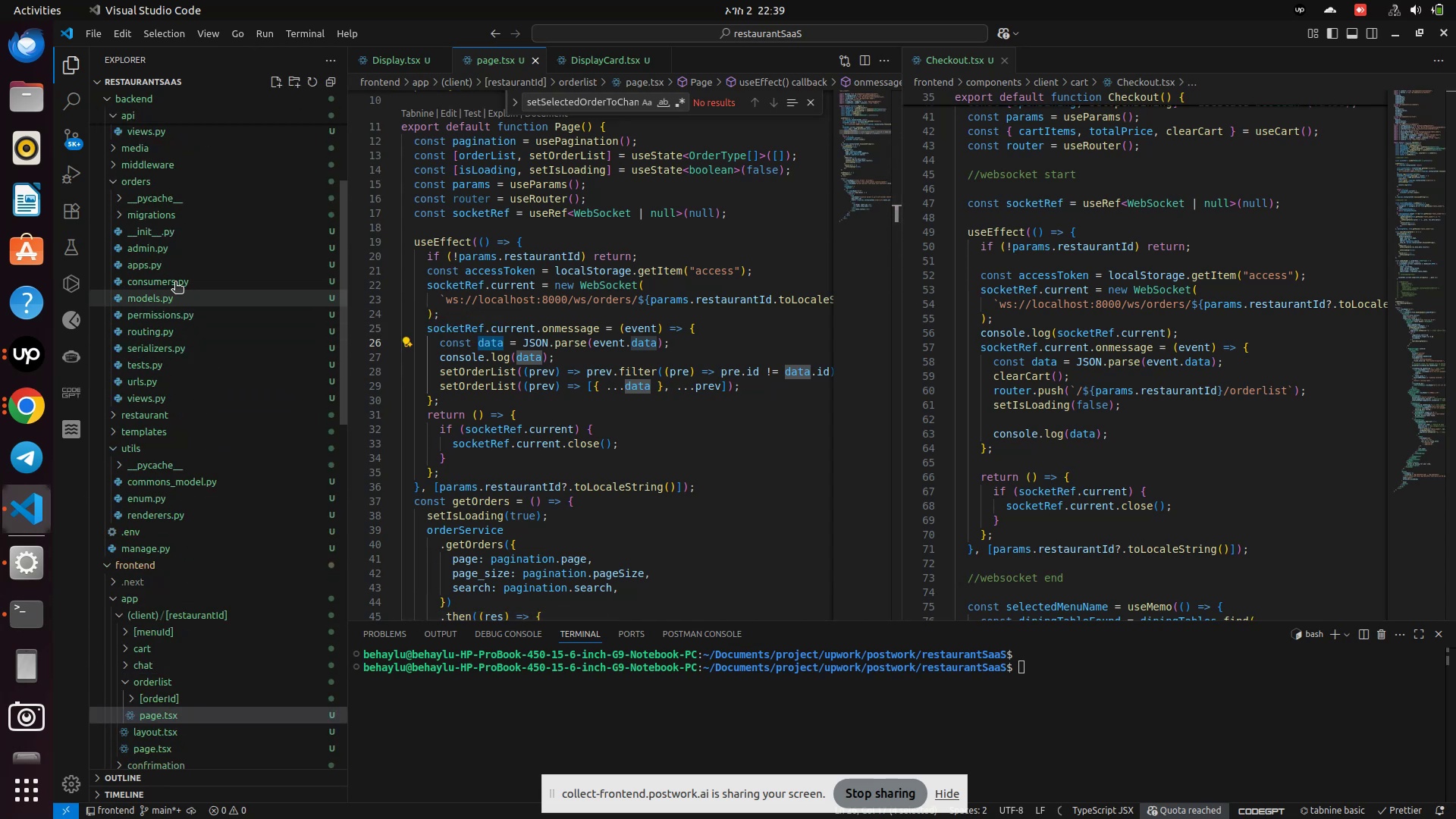 
left_click([173, 276])
 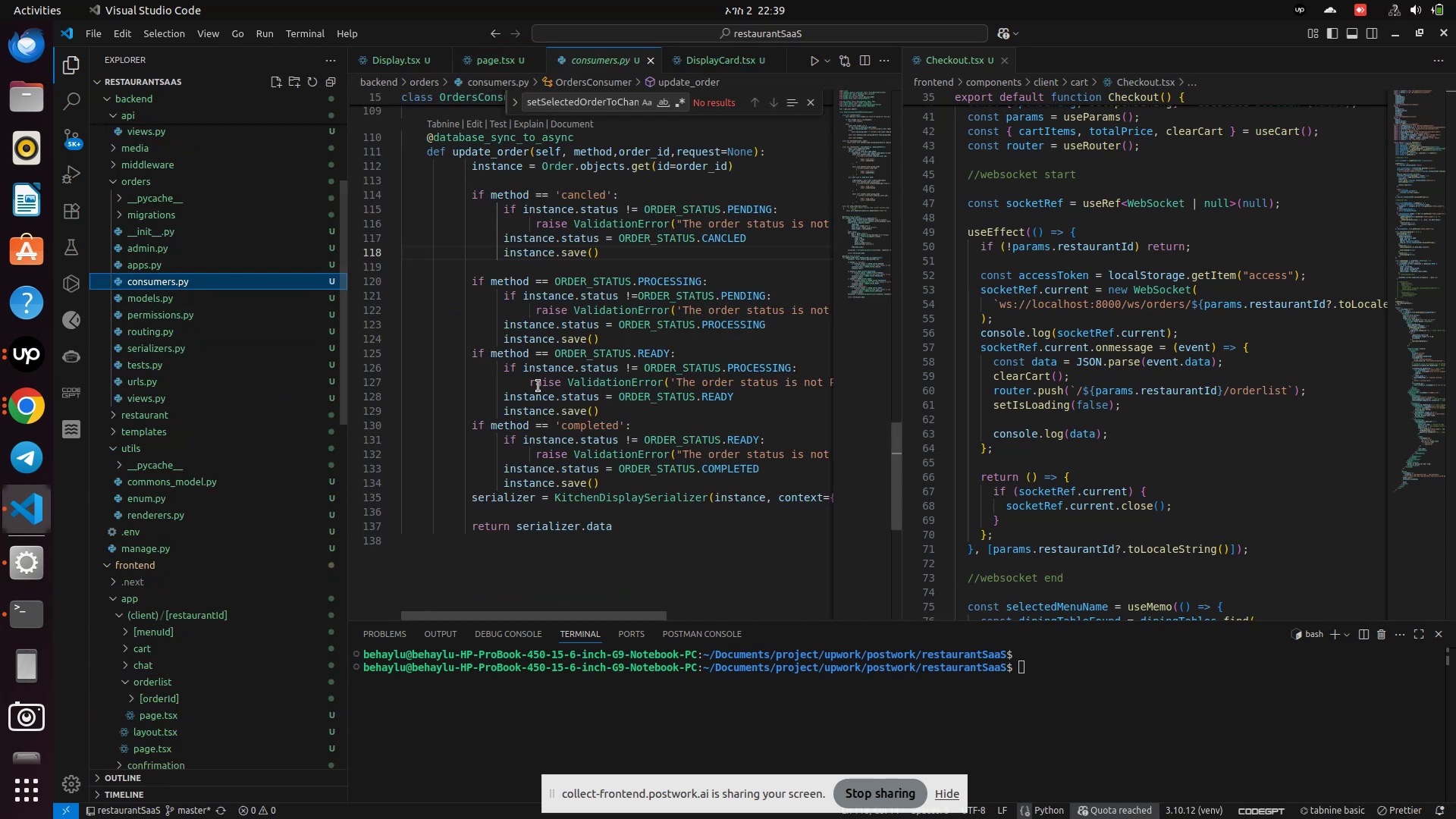 
scroll: coordinate [539, 386], scroll_direction: up, amount: 11.0
 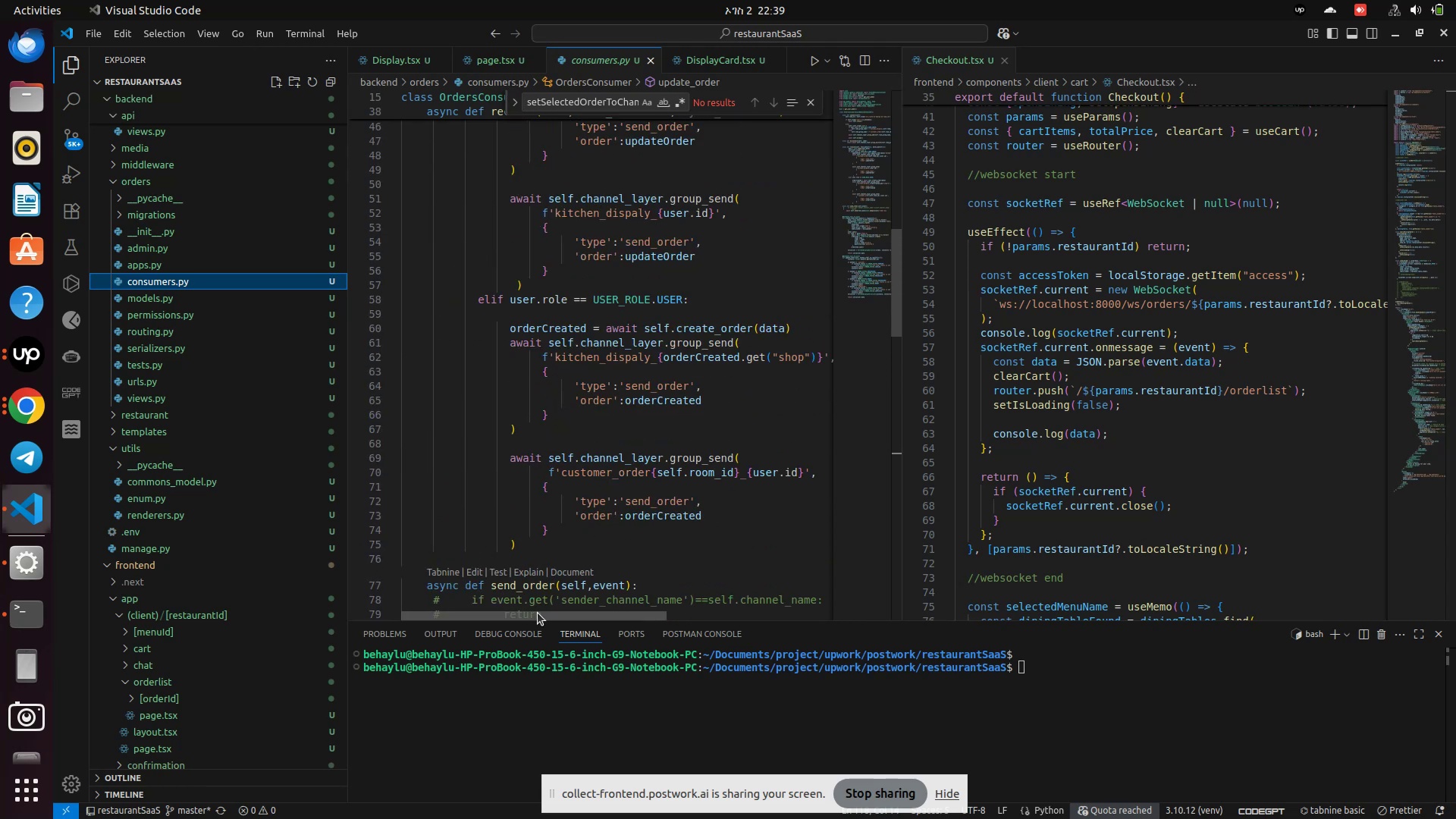 
left_click_drag(start_coordinate=[538, 616], to_coordinate=[601, 626])
 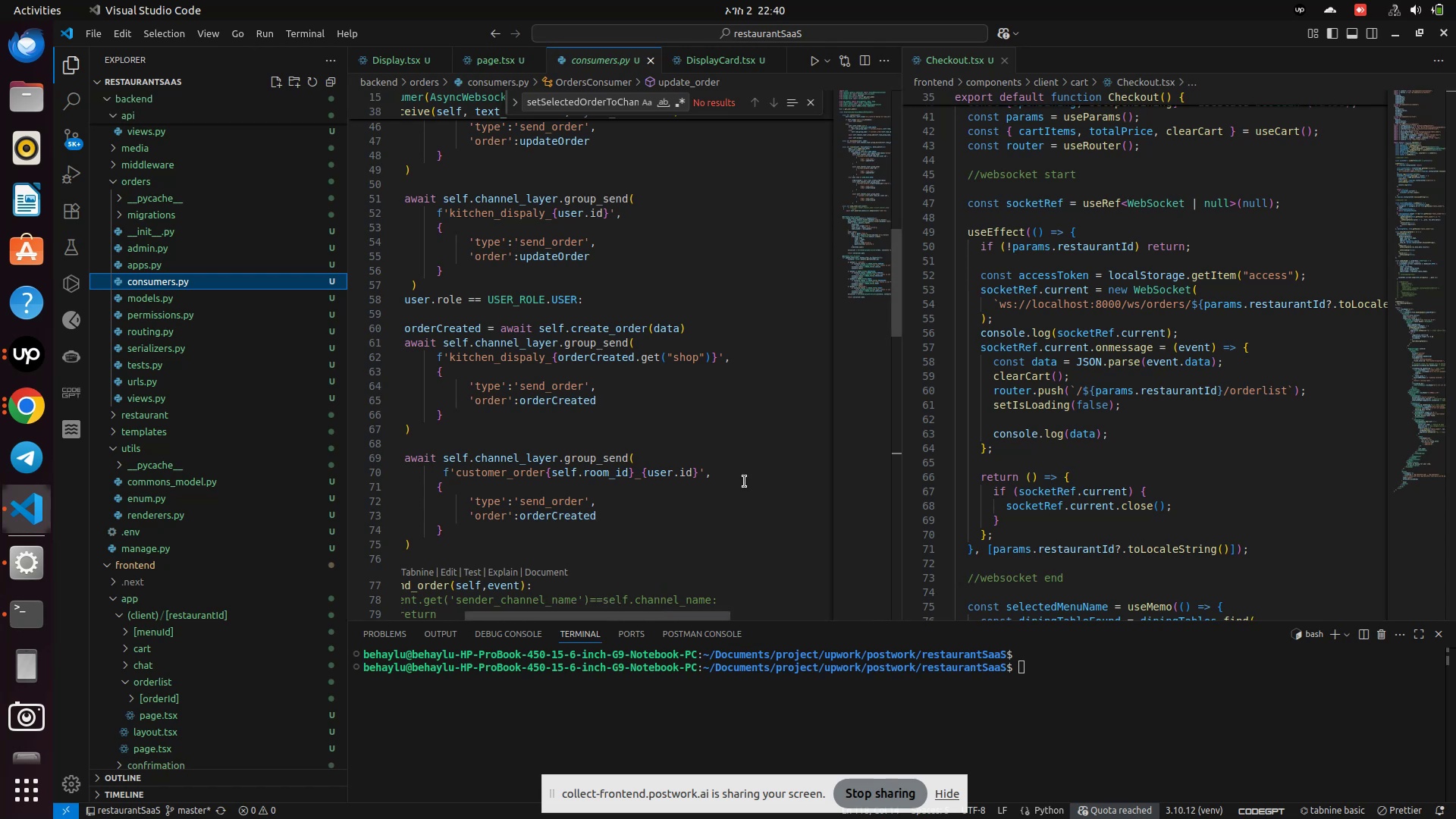 
wait(5.98)
 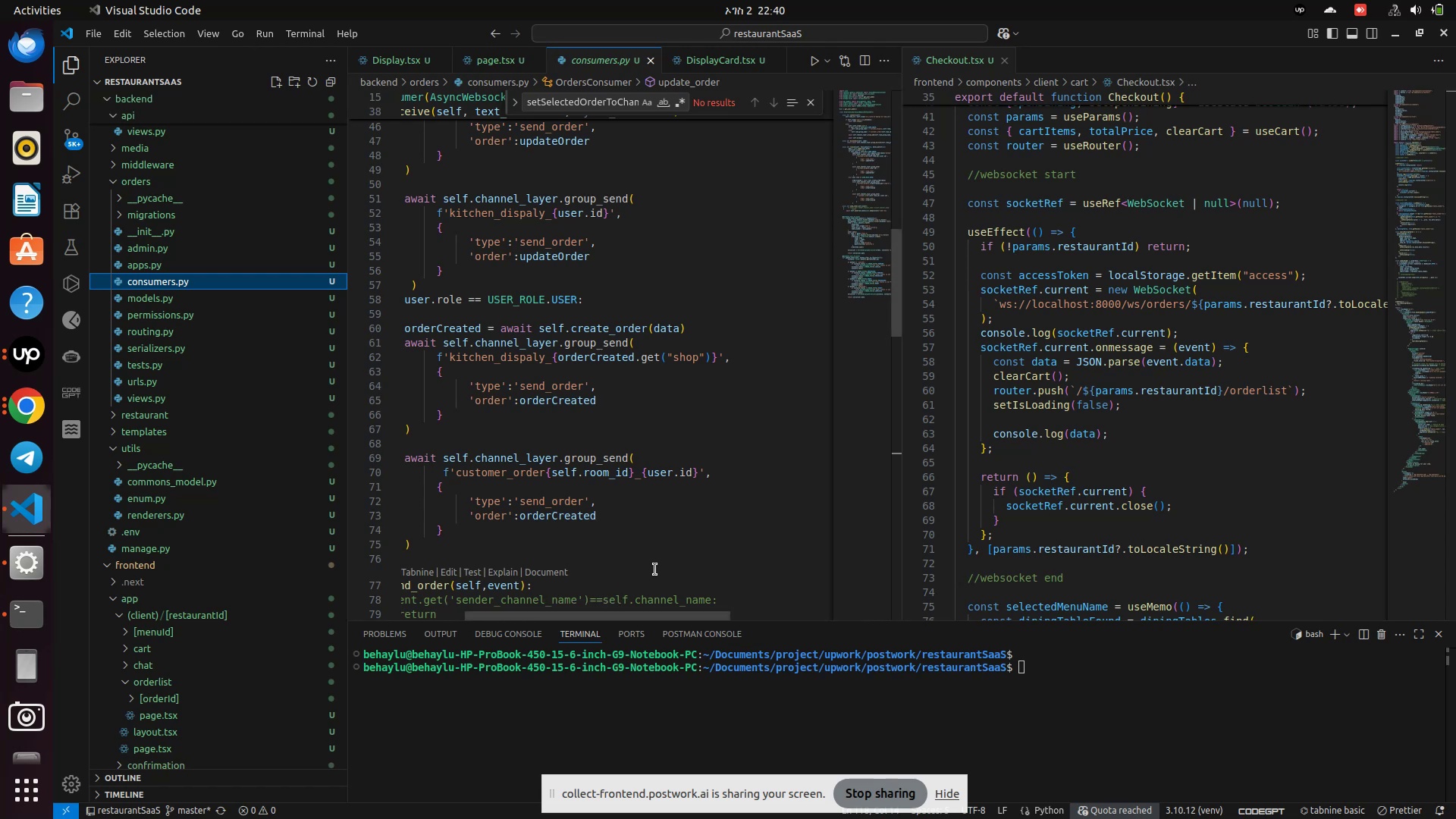 
scroll: coordinate [503, 447], scroll_direction: up, amount: 6.0
 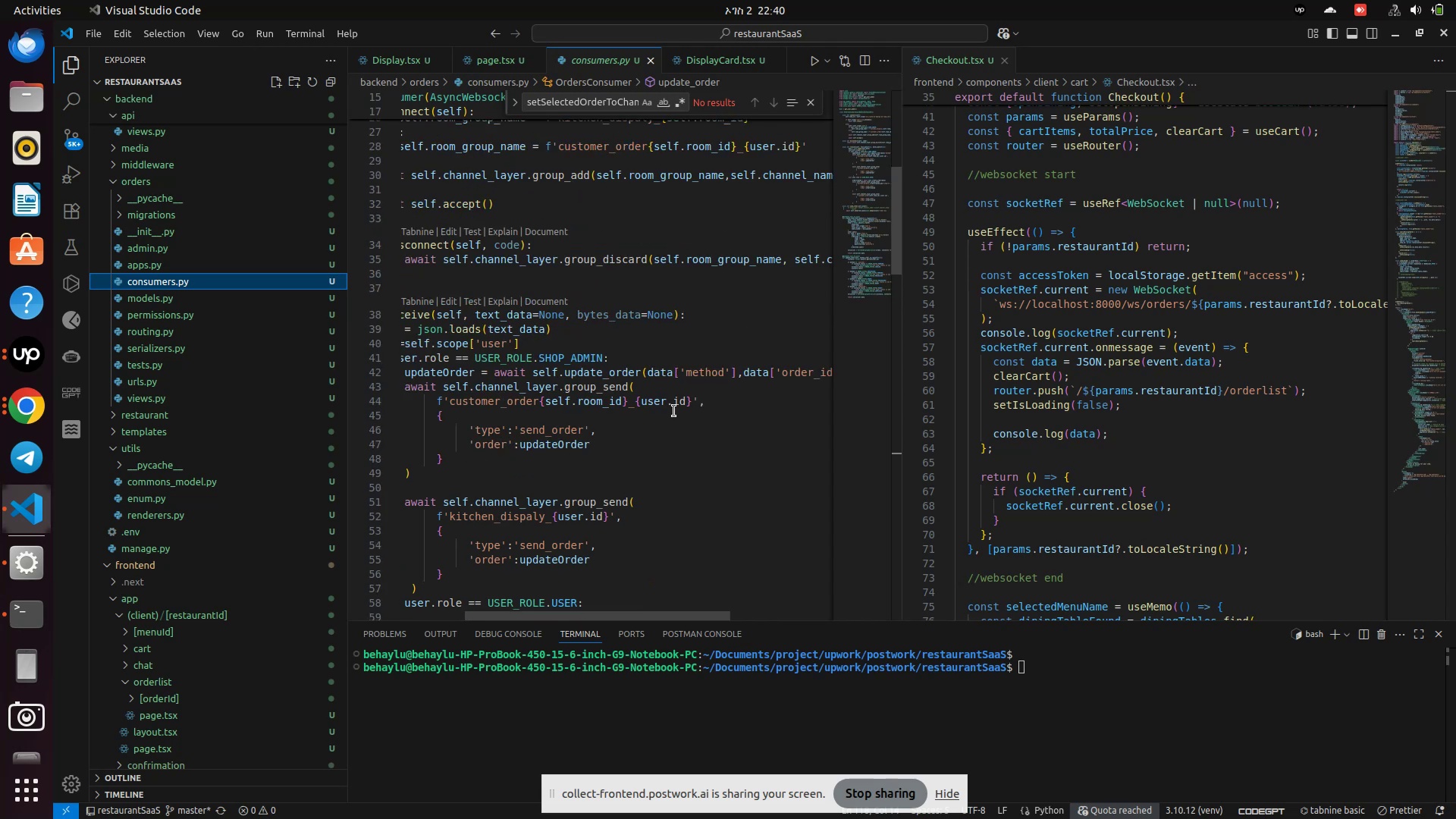 
left_click([670, 407])
 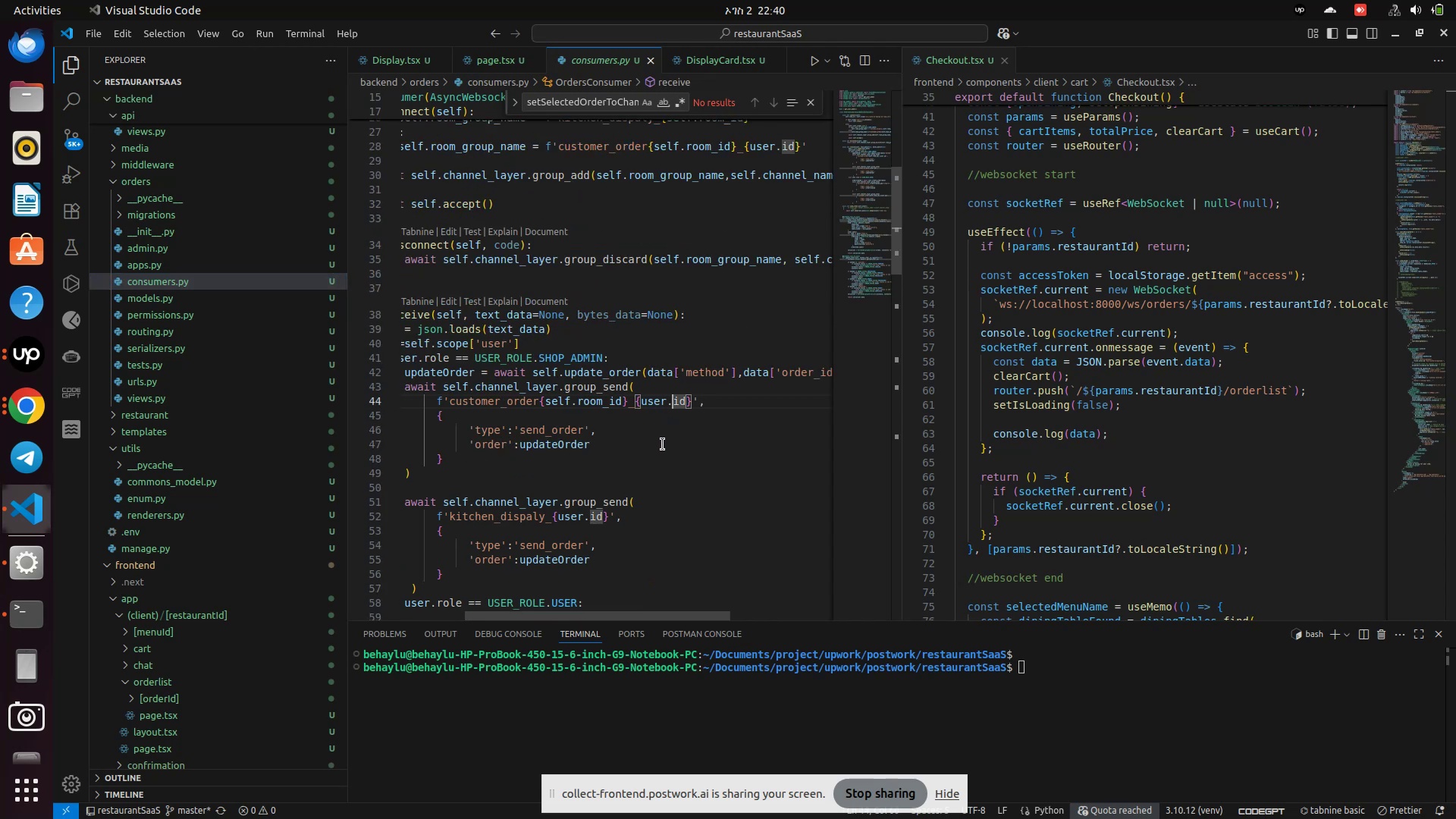 
key(ArrowLeft)
 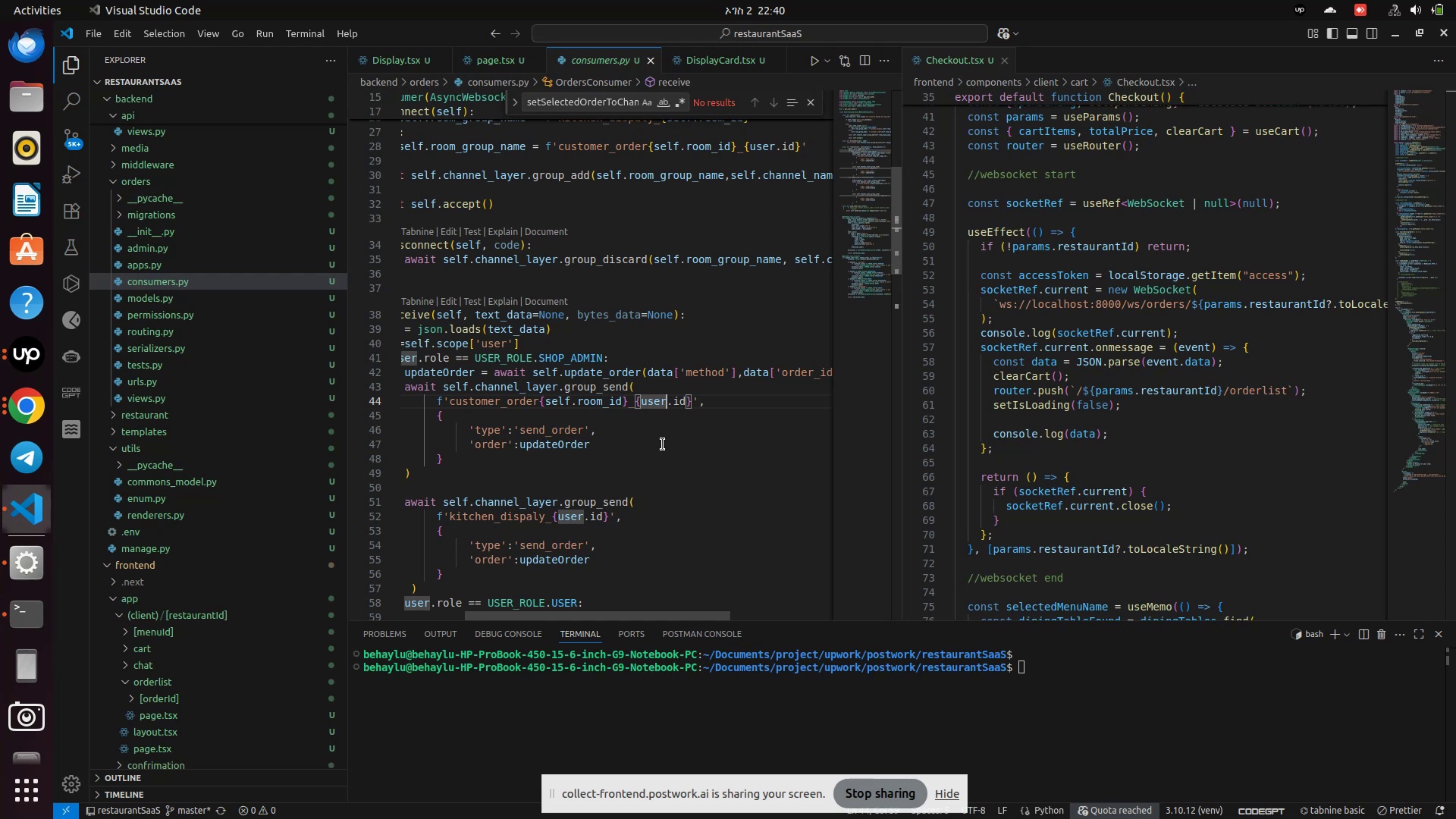 
wait(10.2)
 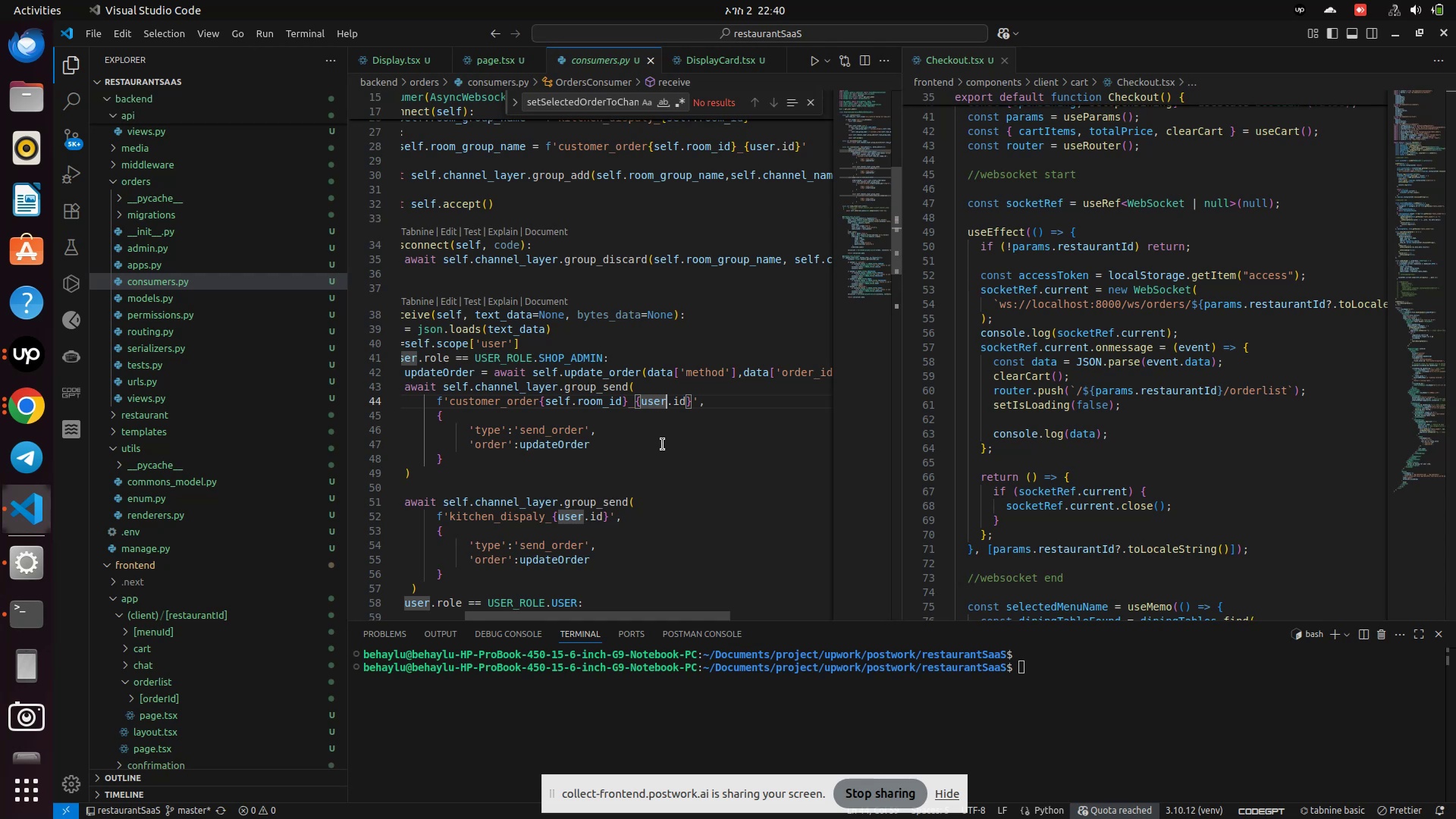 
key(Backspace)
key(Backspace)
key(Backspace)
key(Backspace)
type(up)
 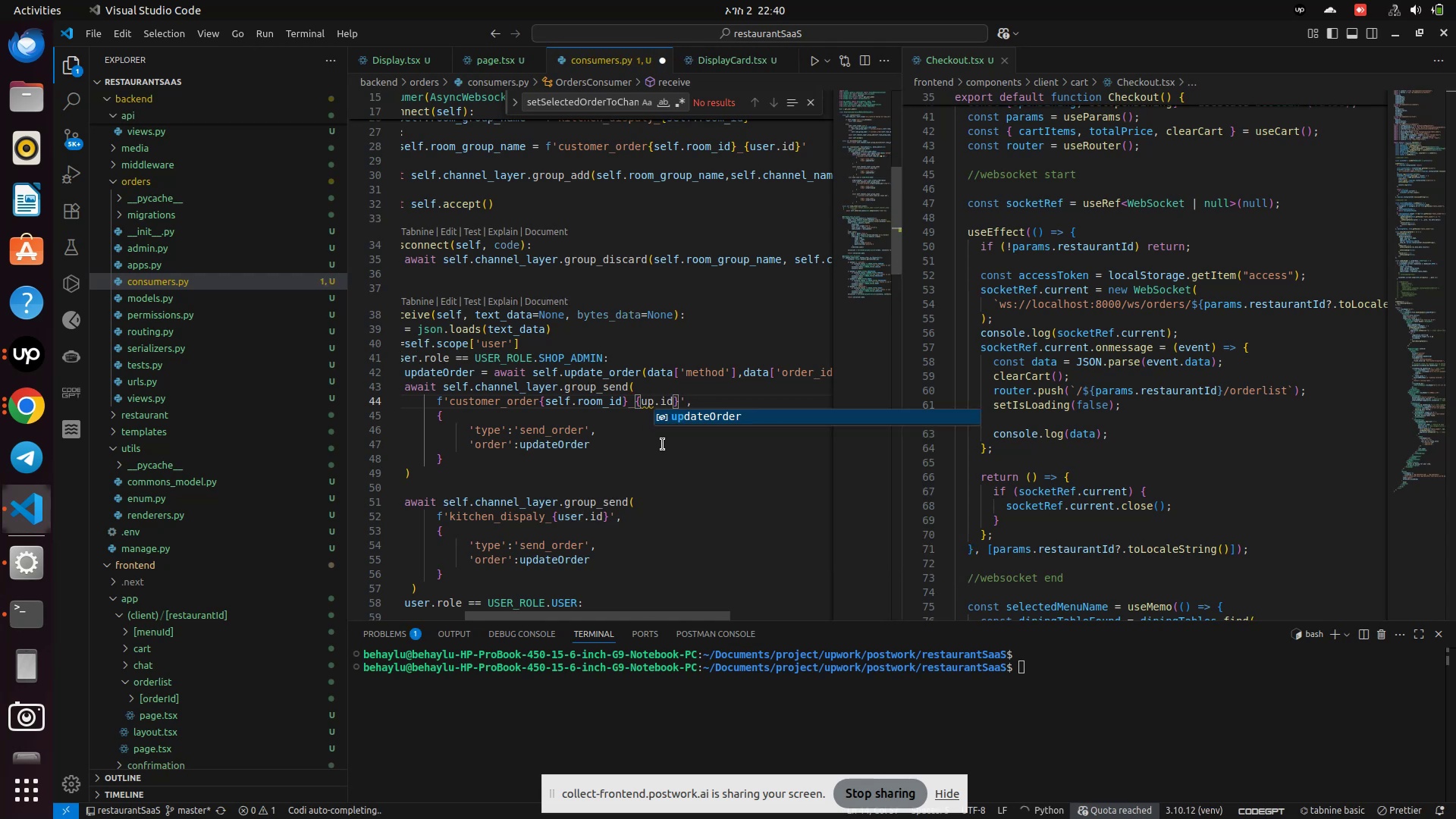 
key(Enter)
 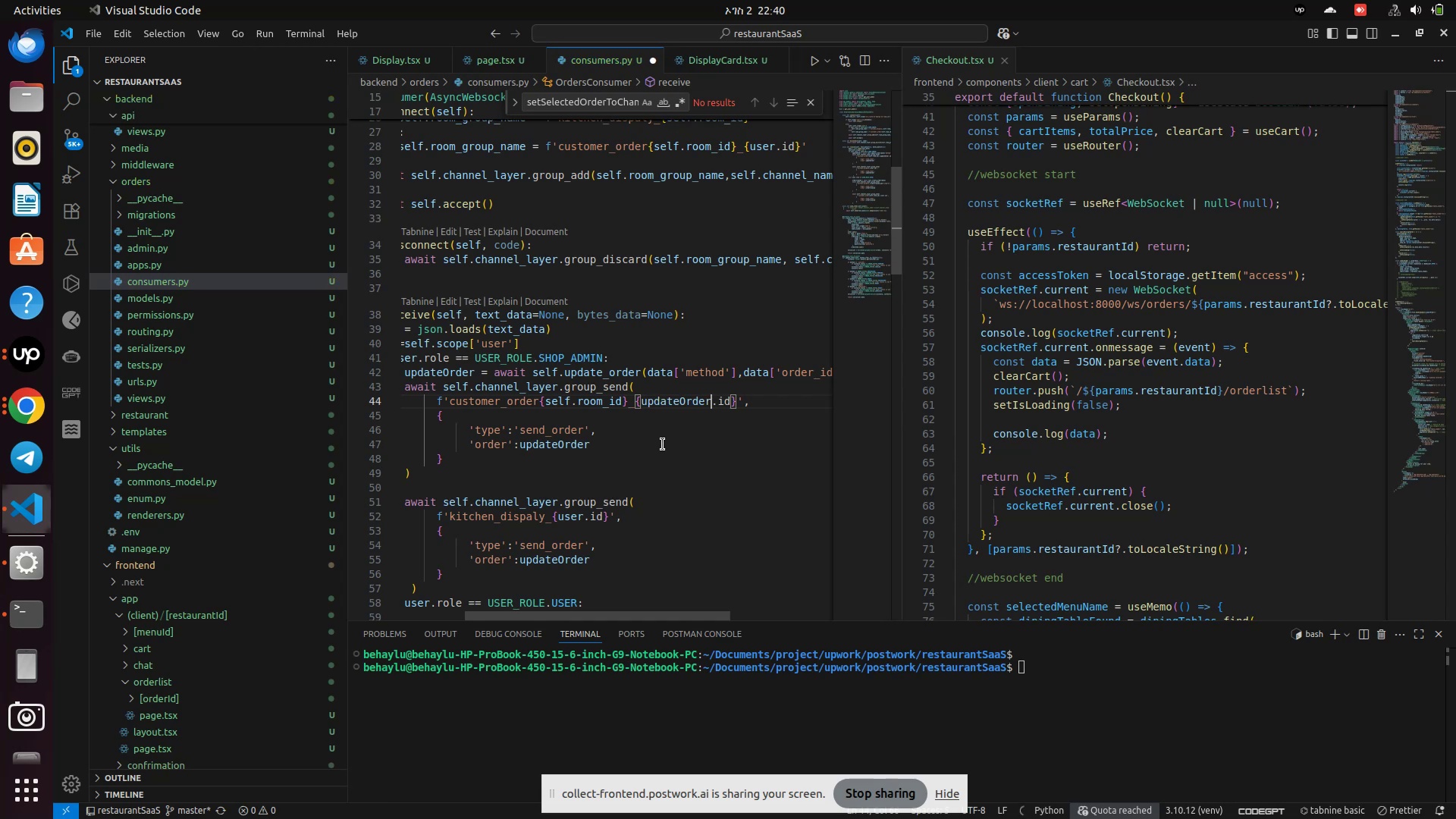 
key(ArrowRight)
 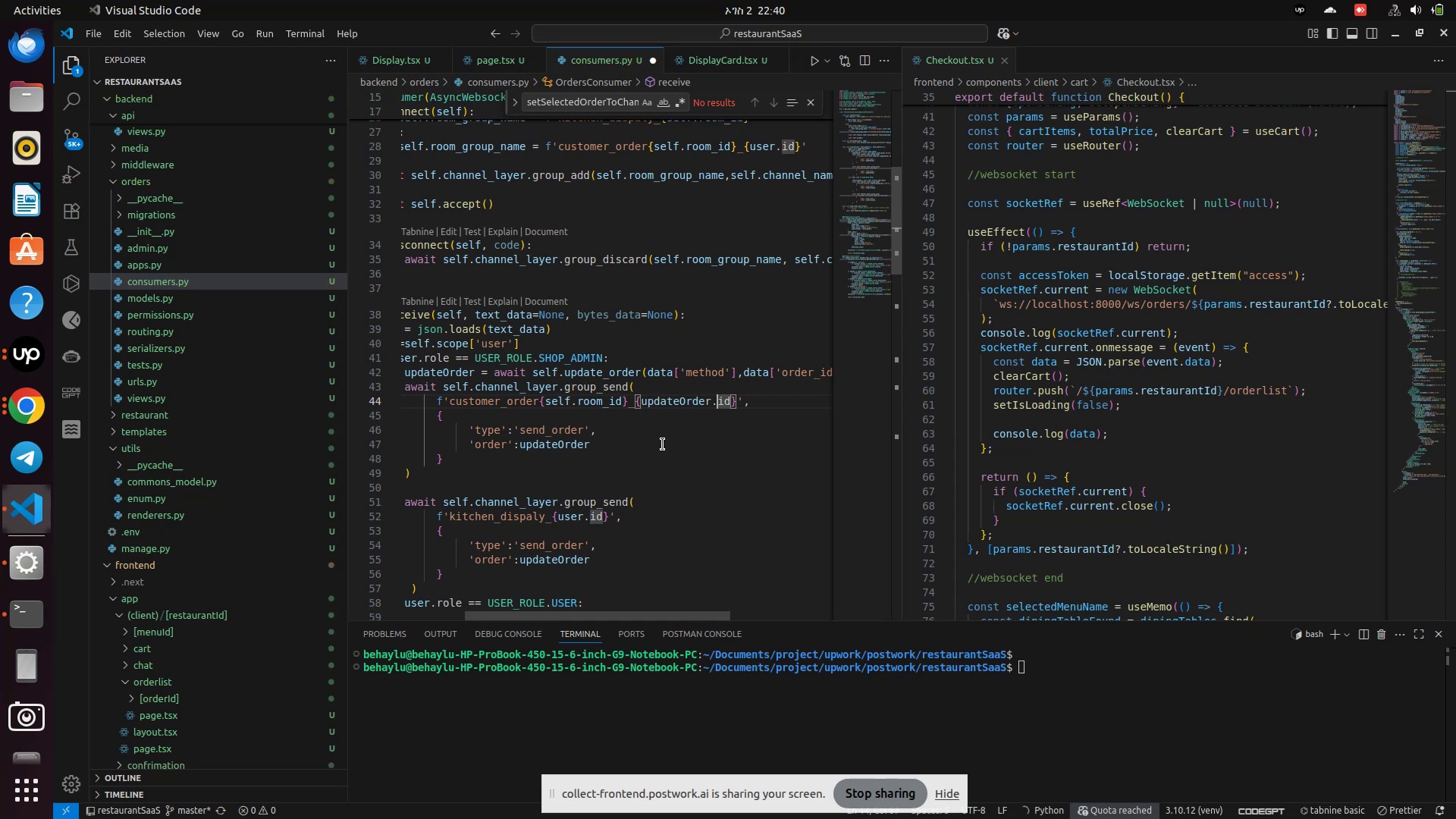 
key(ArrowRight)
 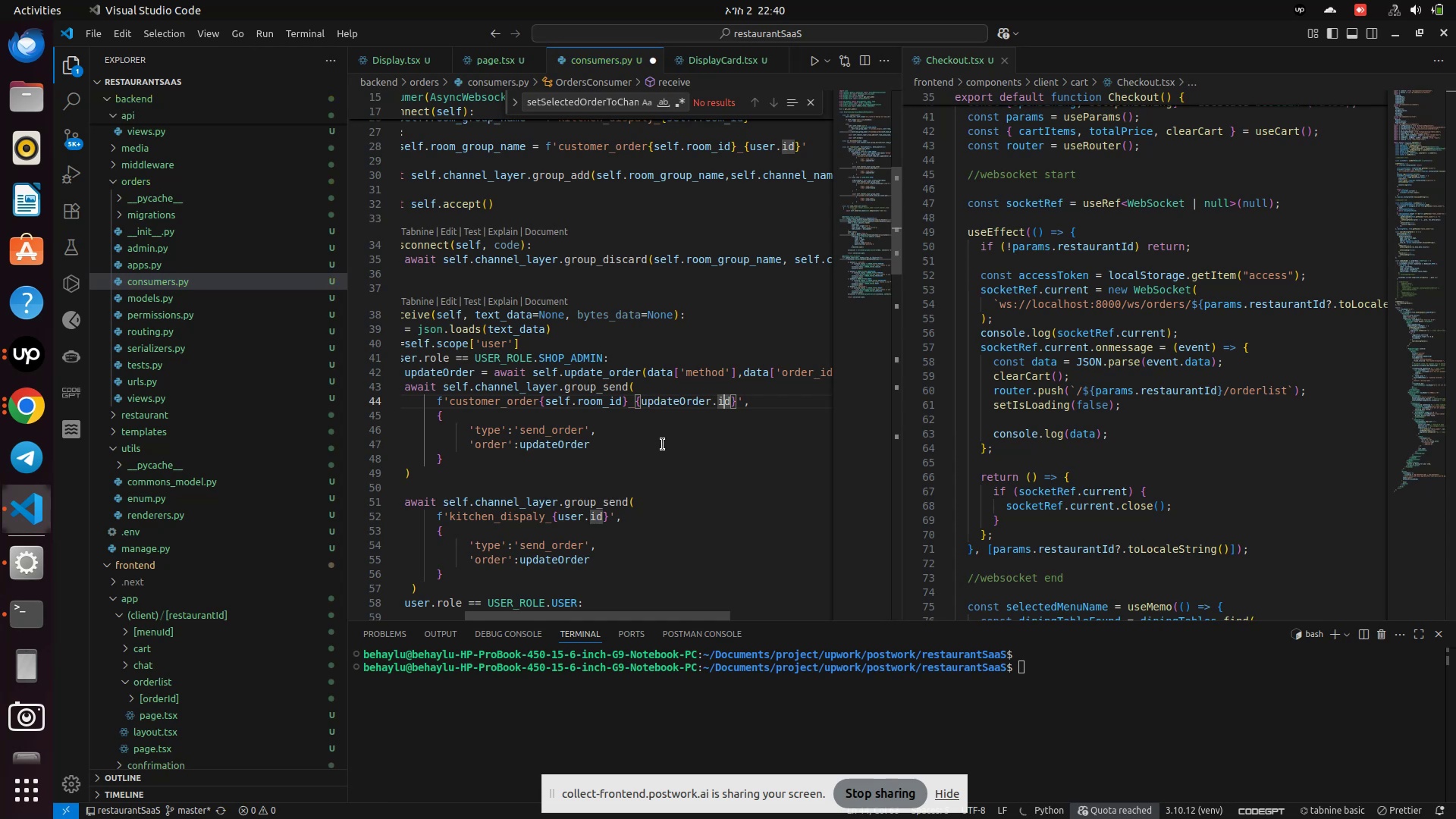 
key(ArrowRight)
 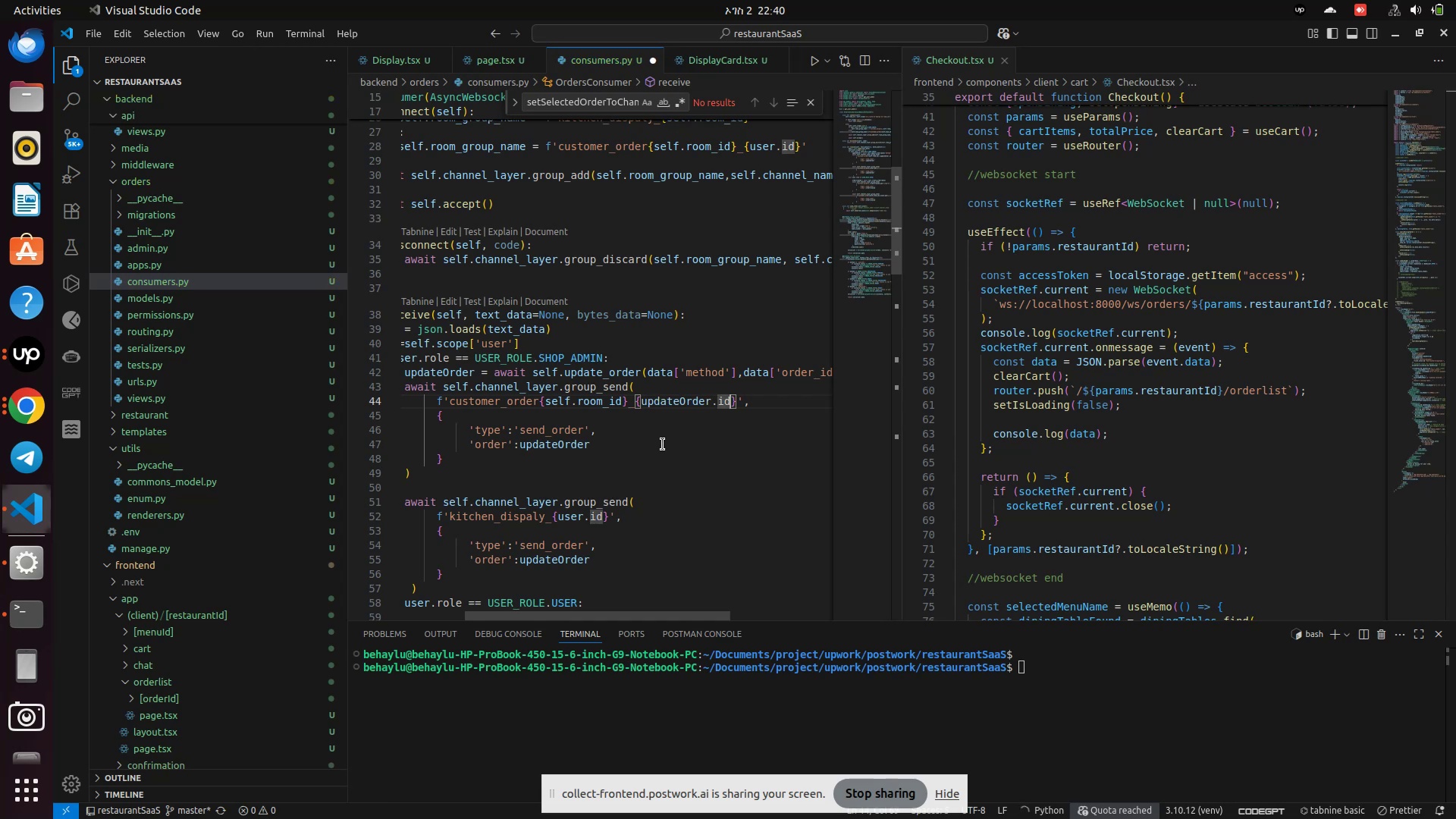 
key(Backspace)
 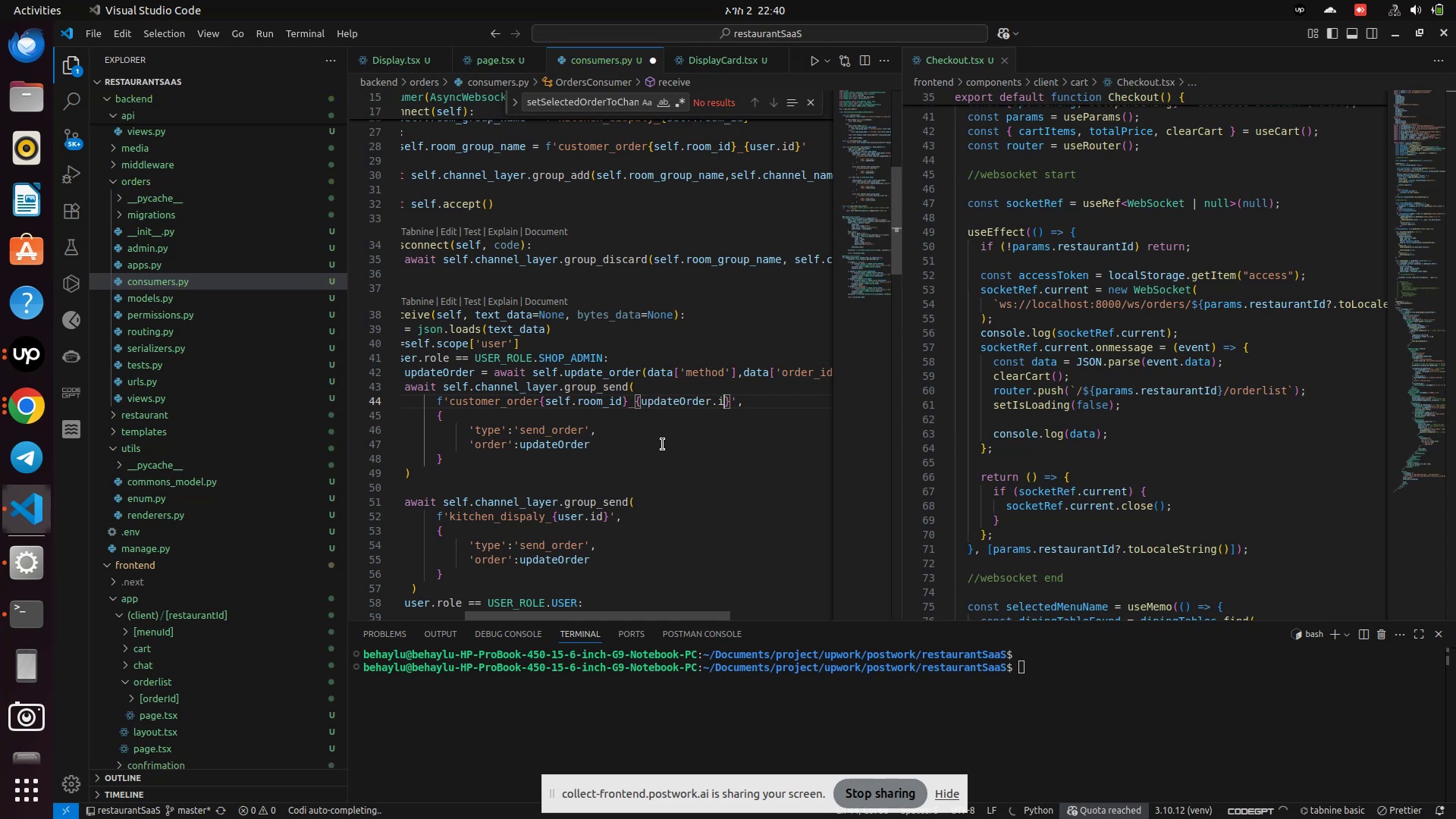 
key(Backspace)
 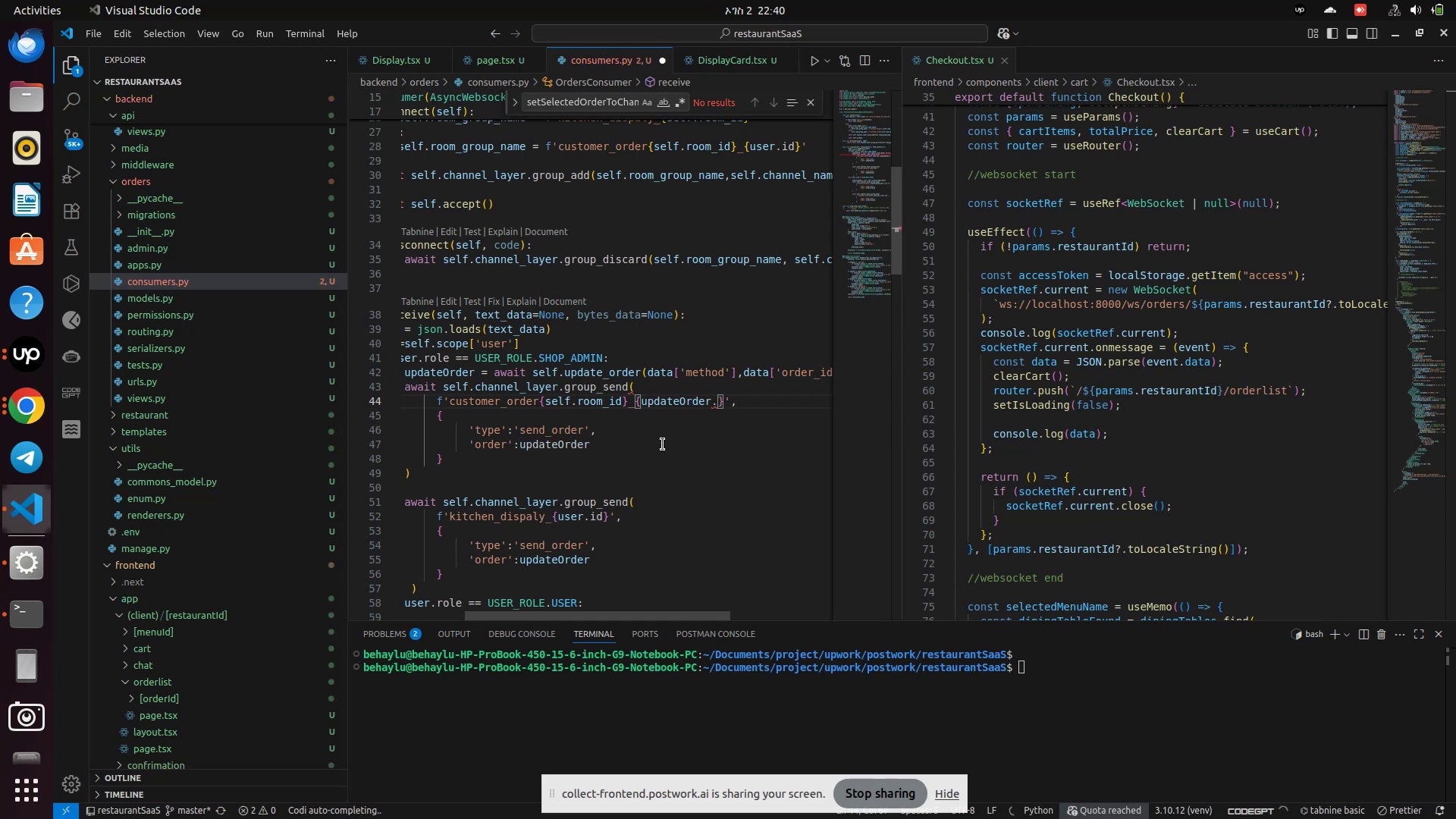 
key(U)
 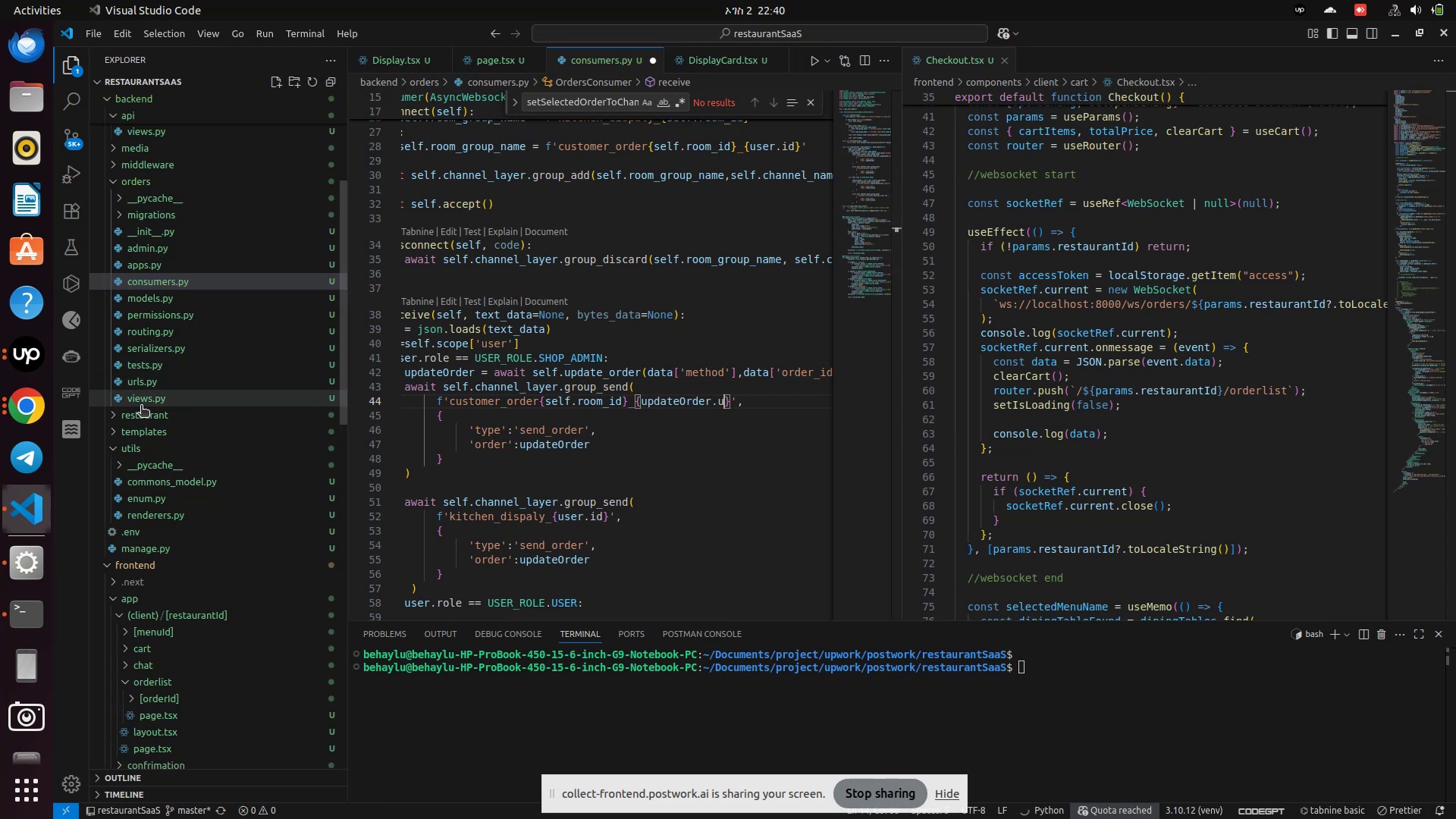 
wait(6.01)
 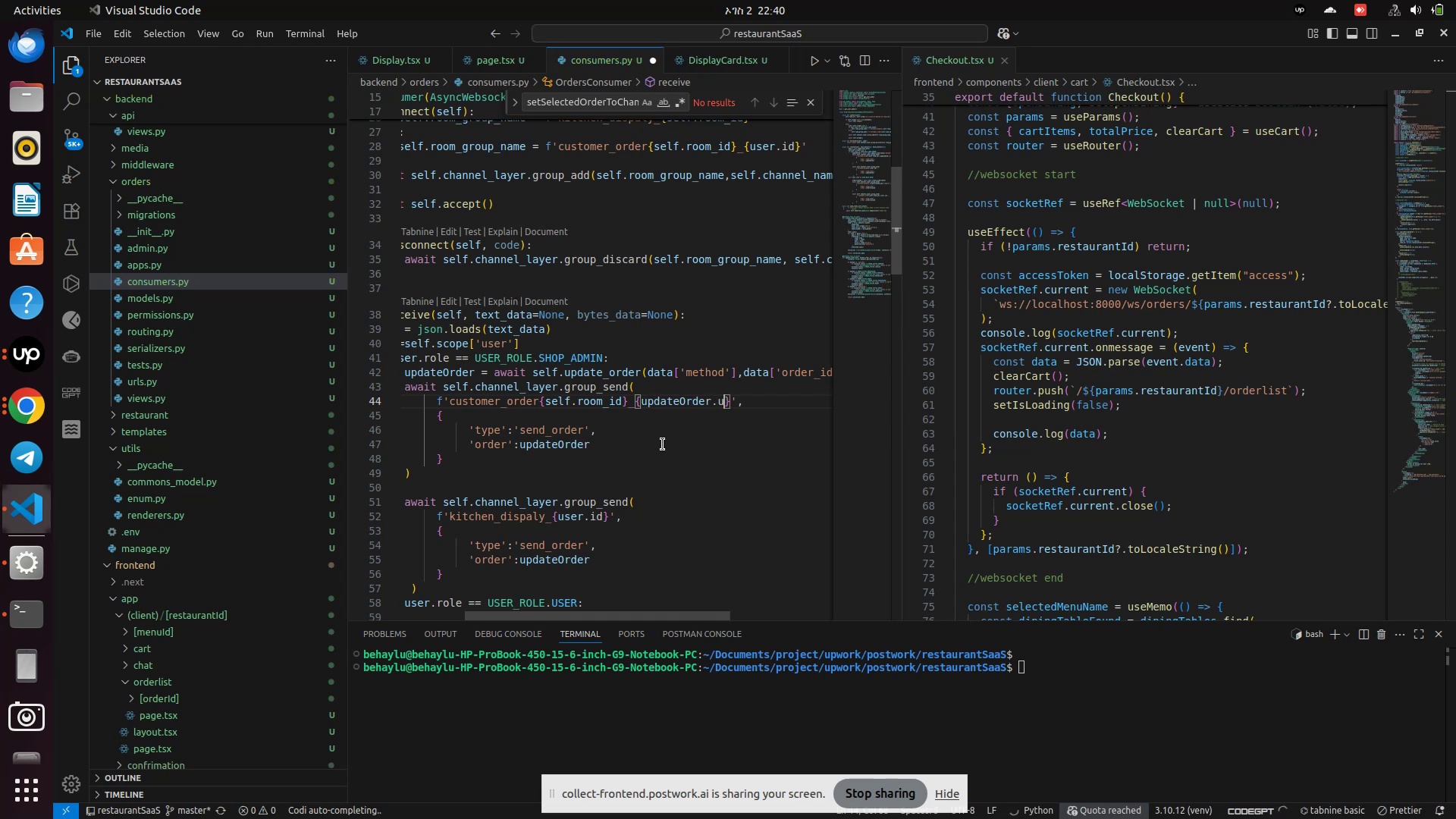 
left_click([142, 306])
 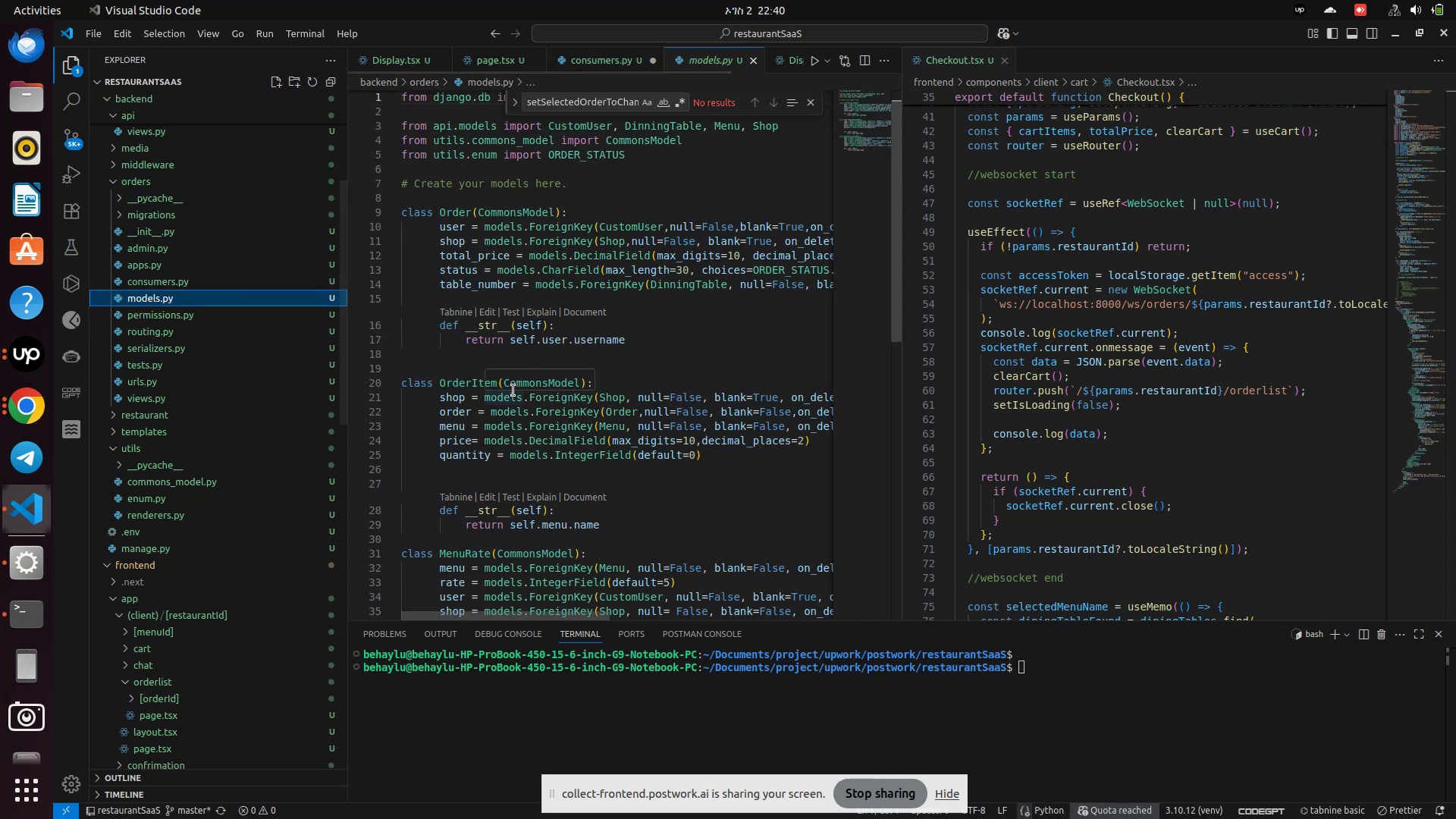 
scroll: coordinate [513, 391], scroll_direction: down, amount: 1.0
 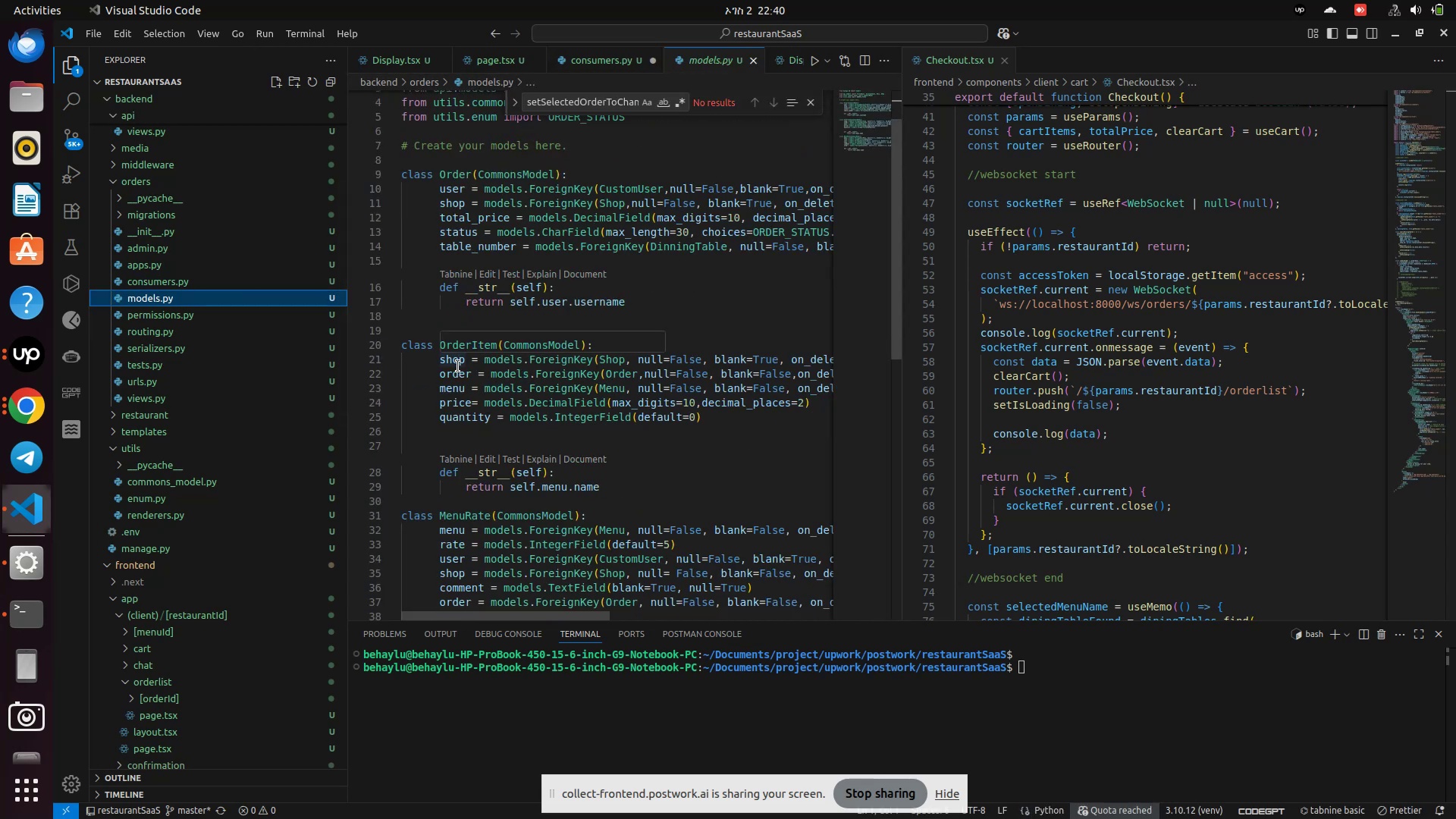 
wait(7.33)
 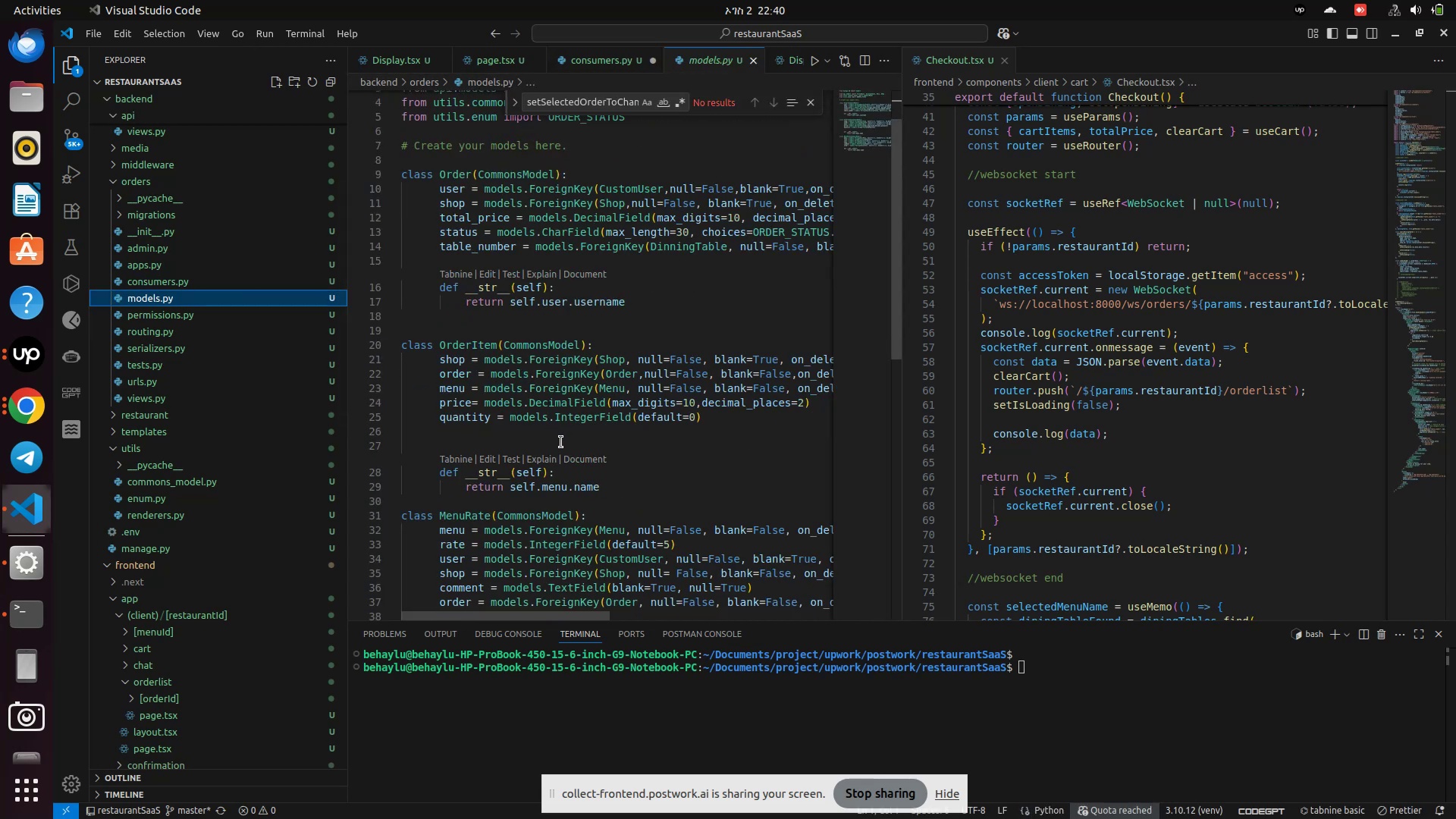 
scroll: coordinate [494, 332], scroll_direction: up, amount: 1.0
 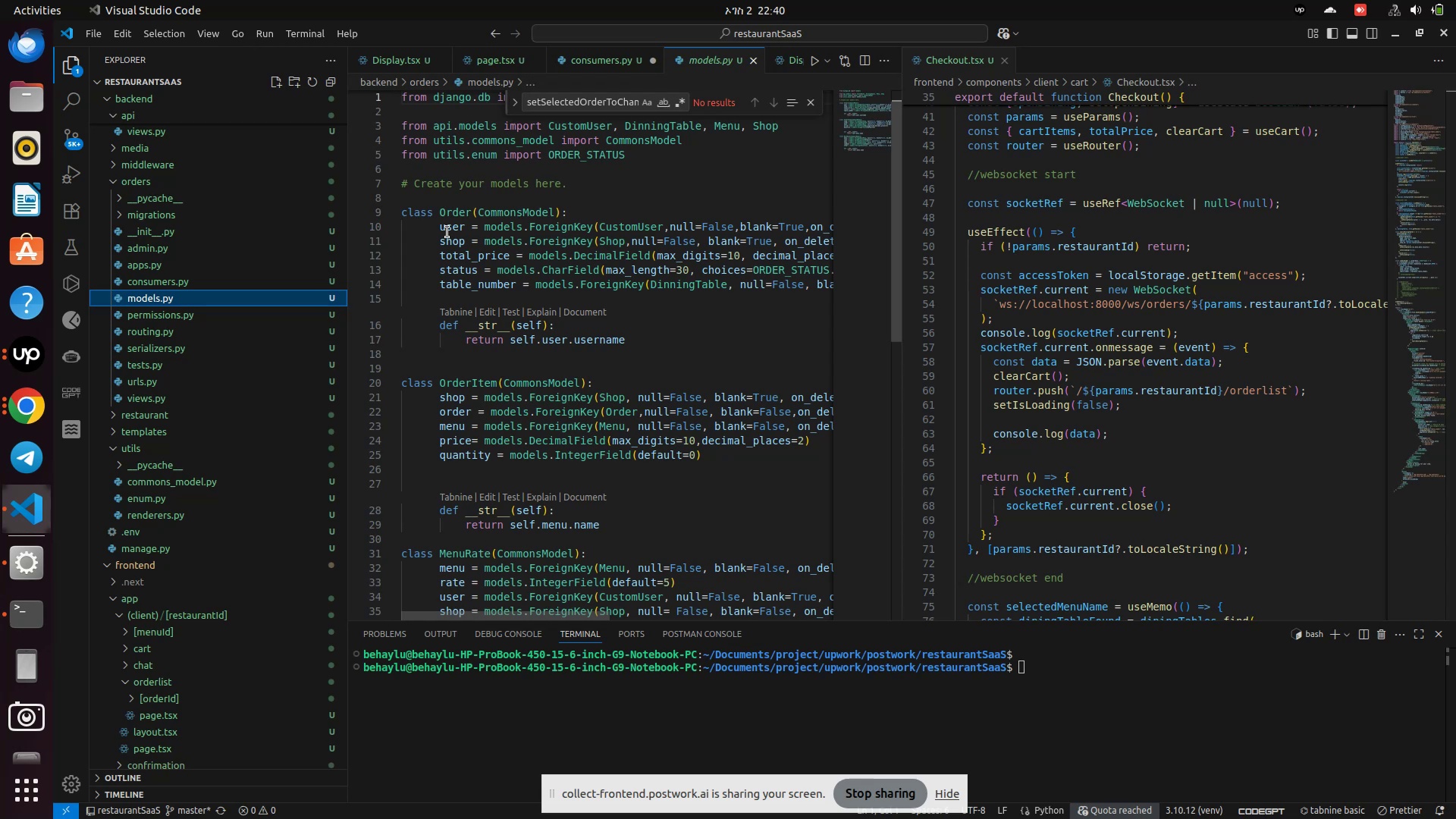 
double_click([447, 232])
 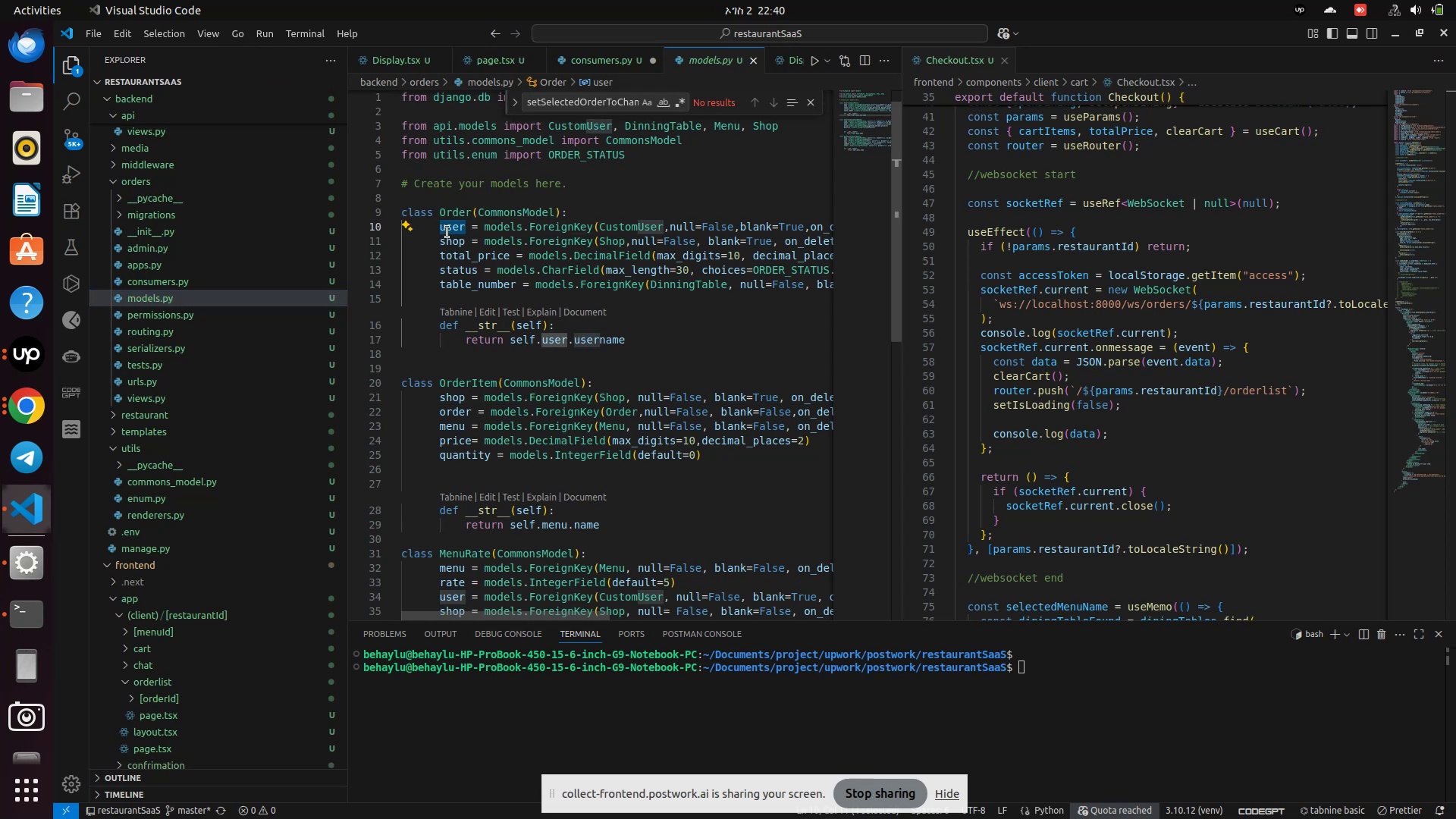 
key(Control+C)
 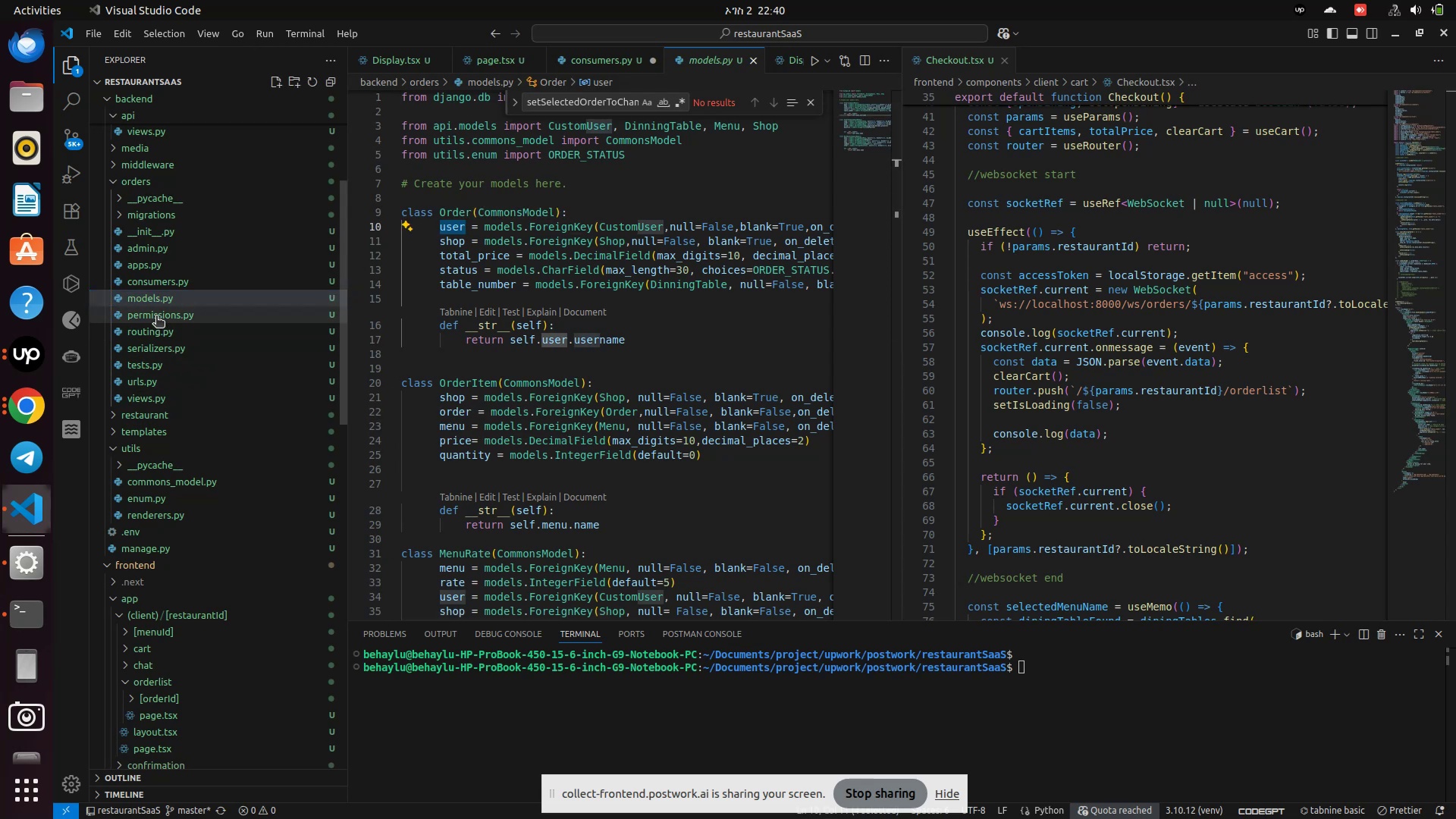 
left_click([149, 284])
 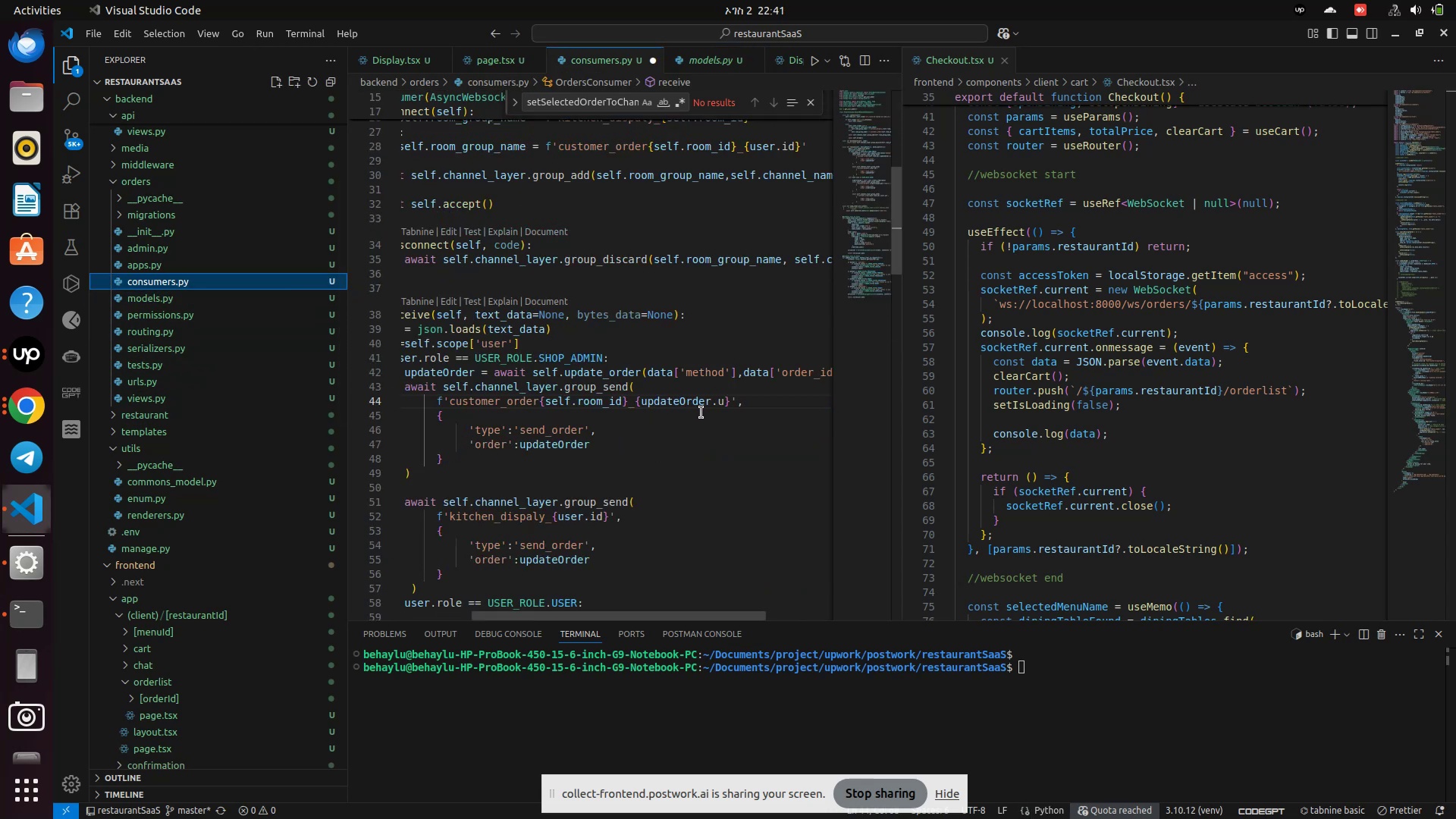 
wait(5.83)
 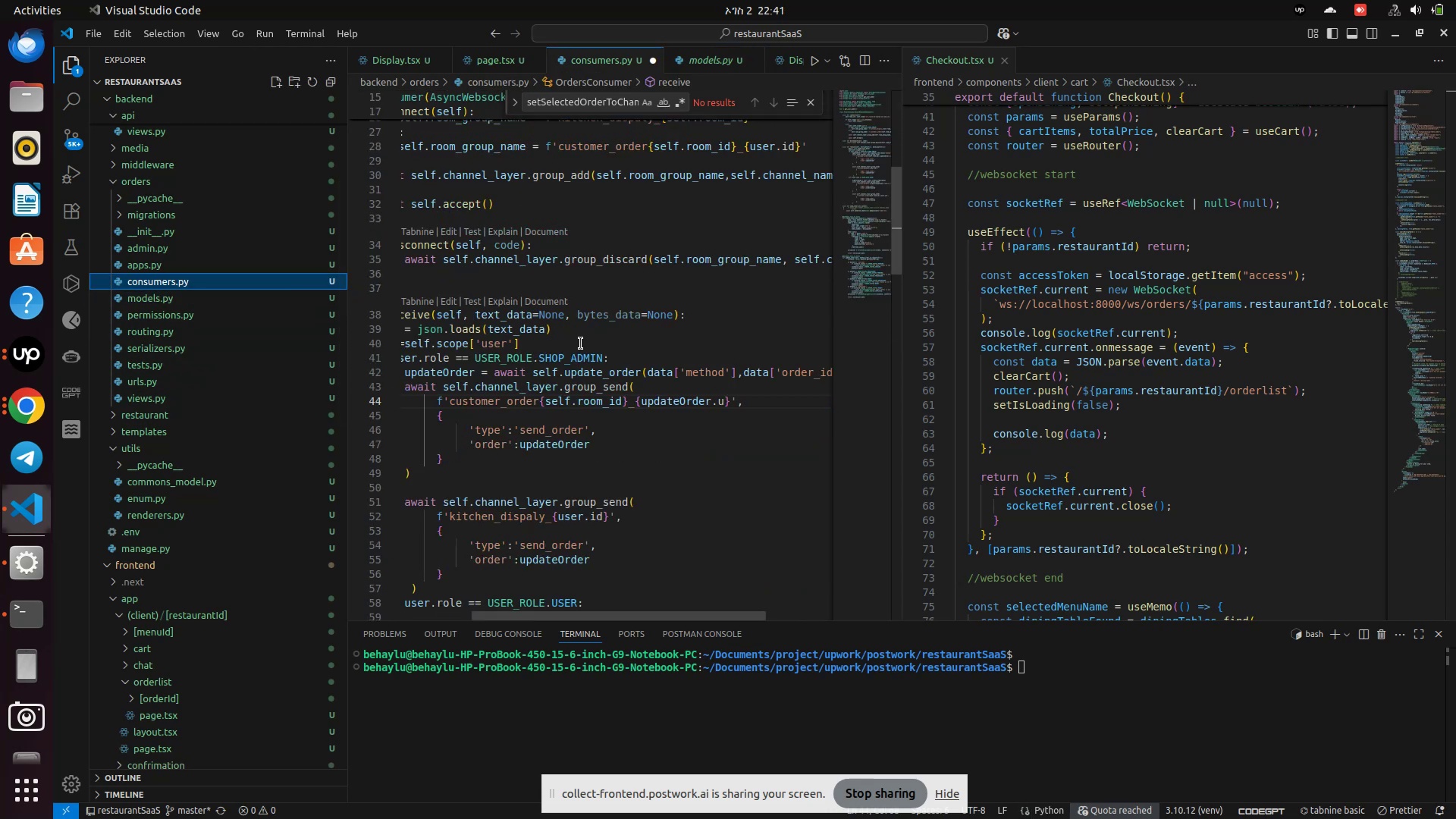 
left_click([723, 403])
 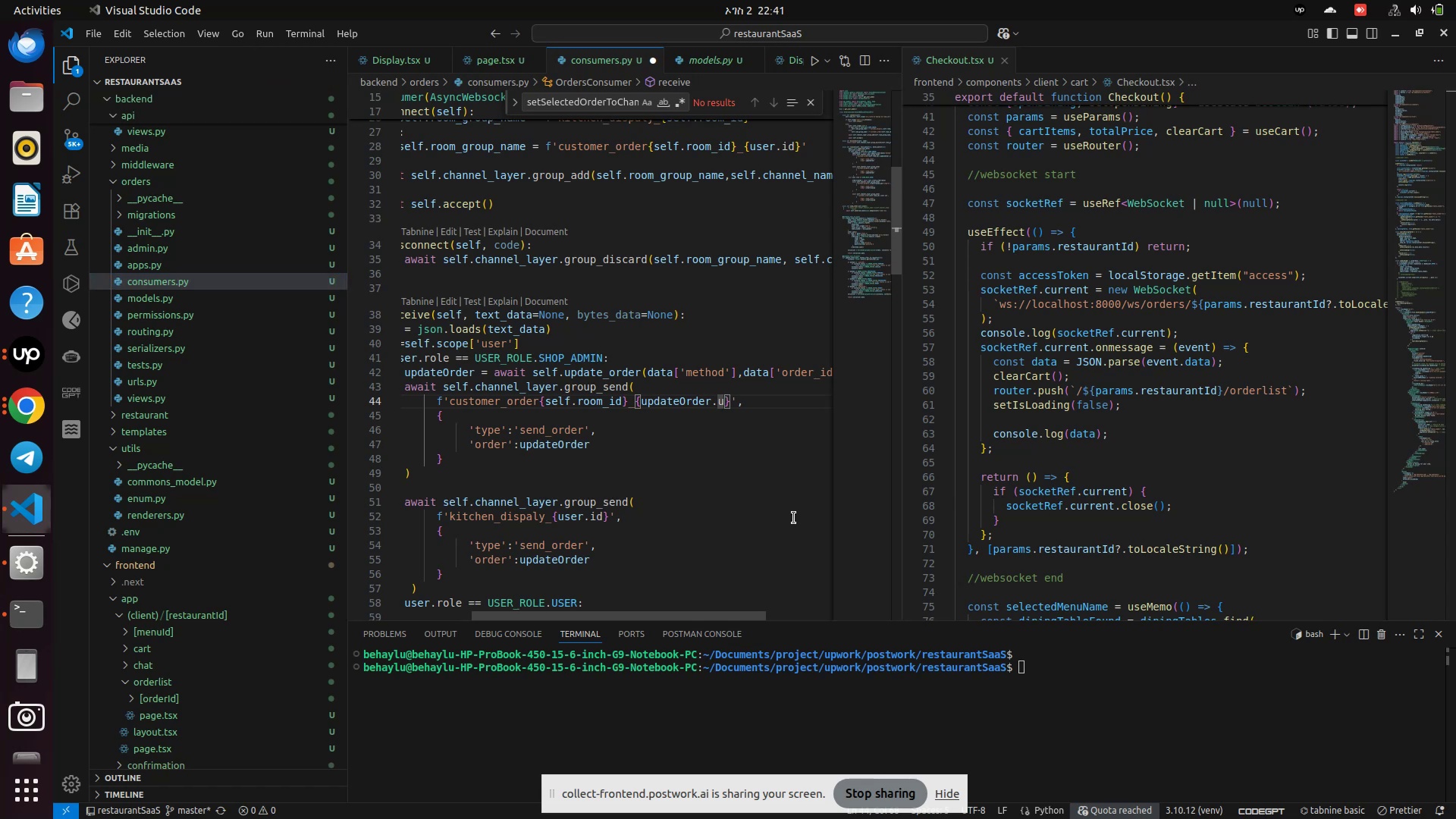 
key(Backspace)
 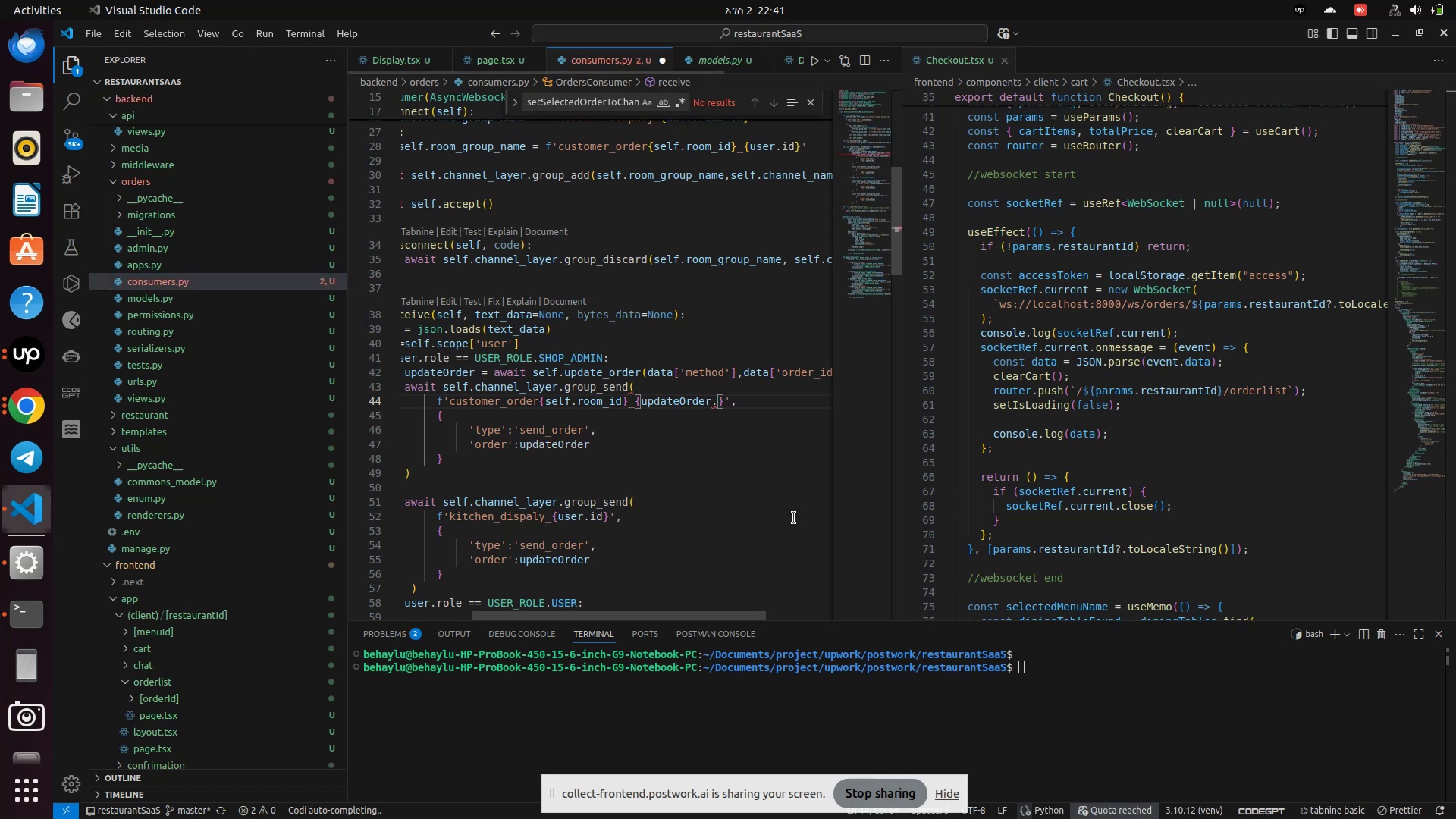 
key(Control+V)
 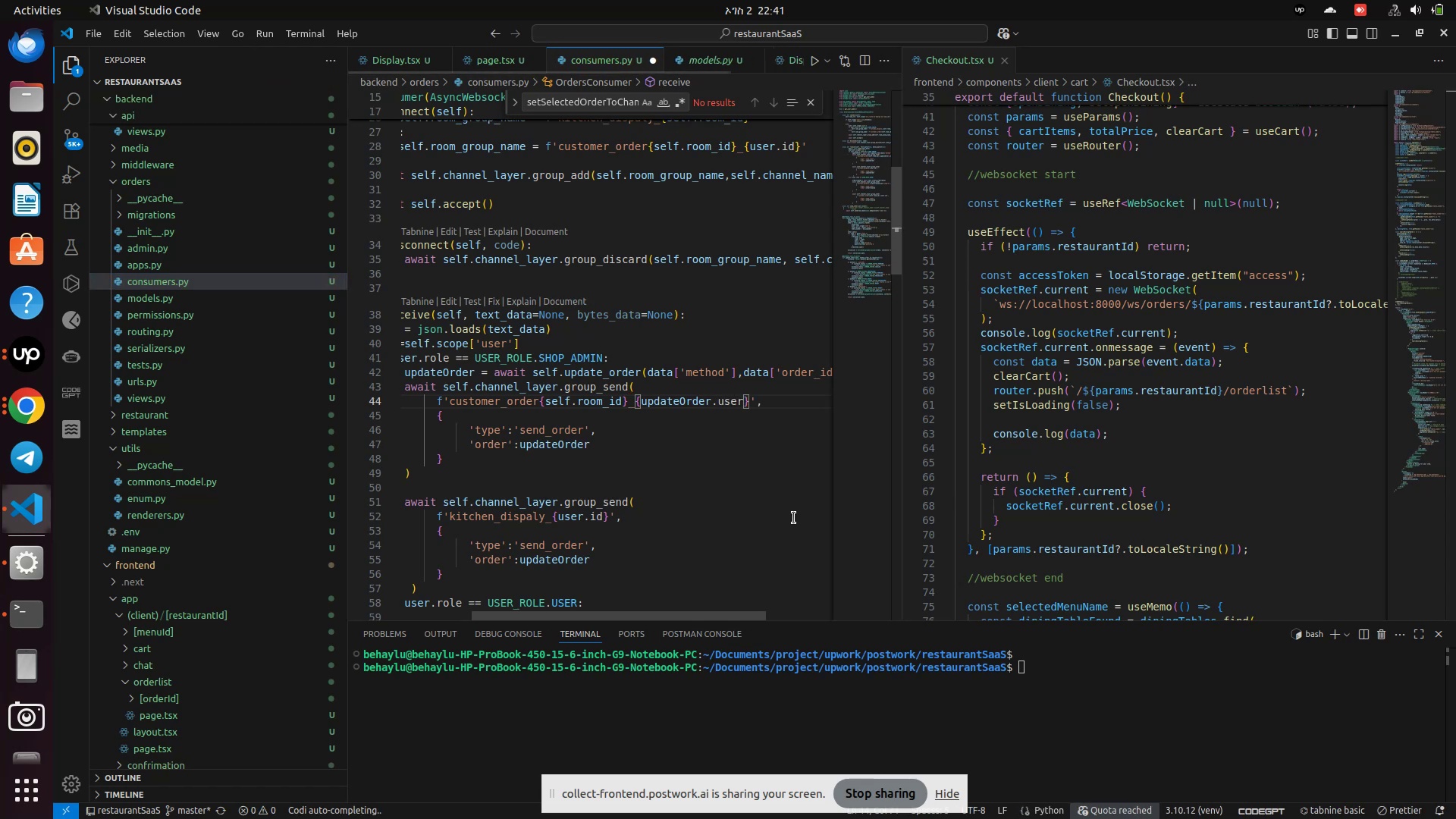 
key(Control+S)
 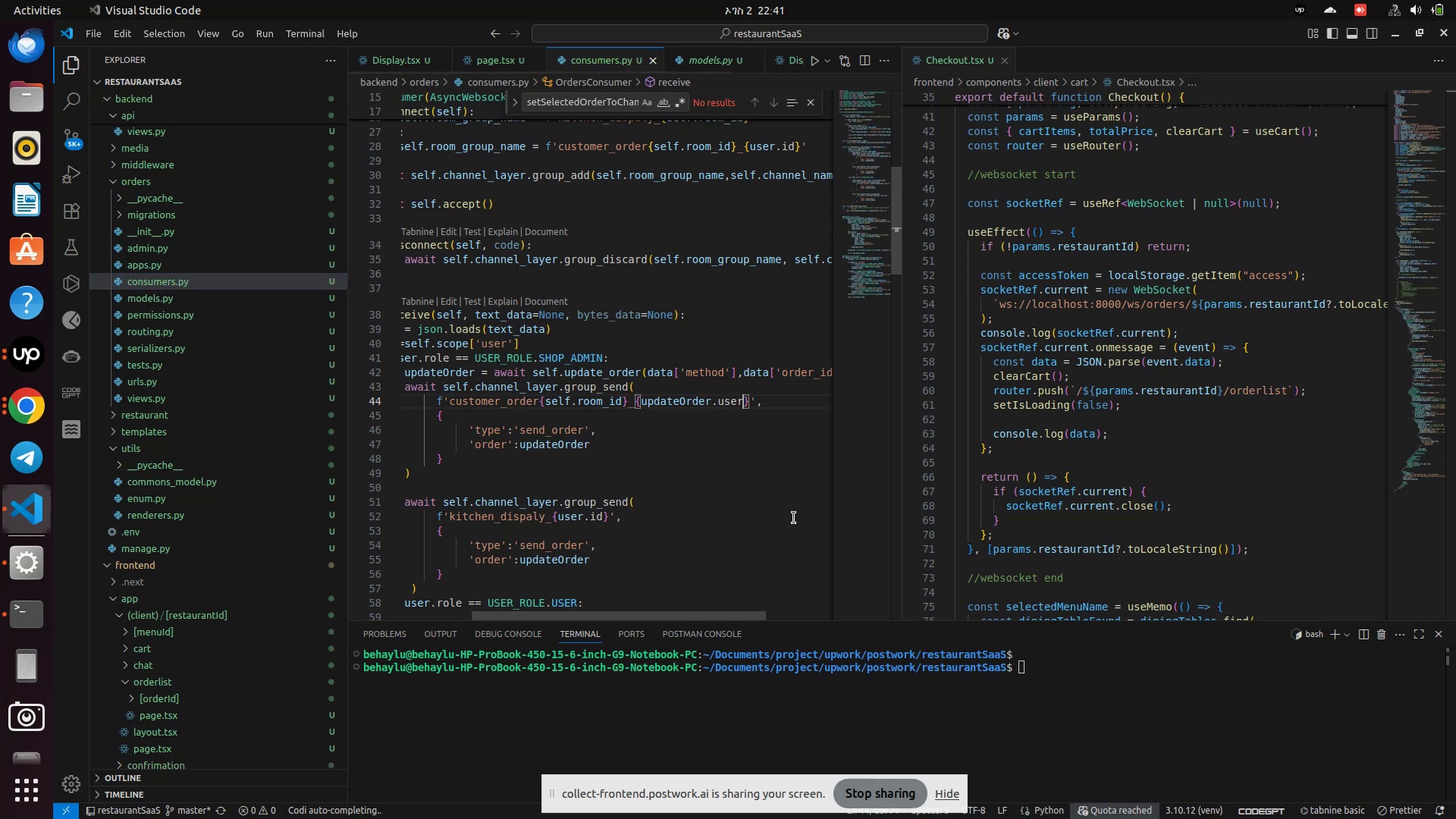 
key(Control+S)
 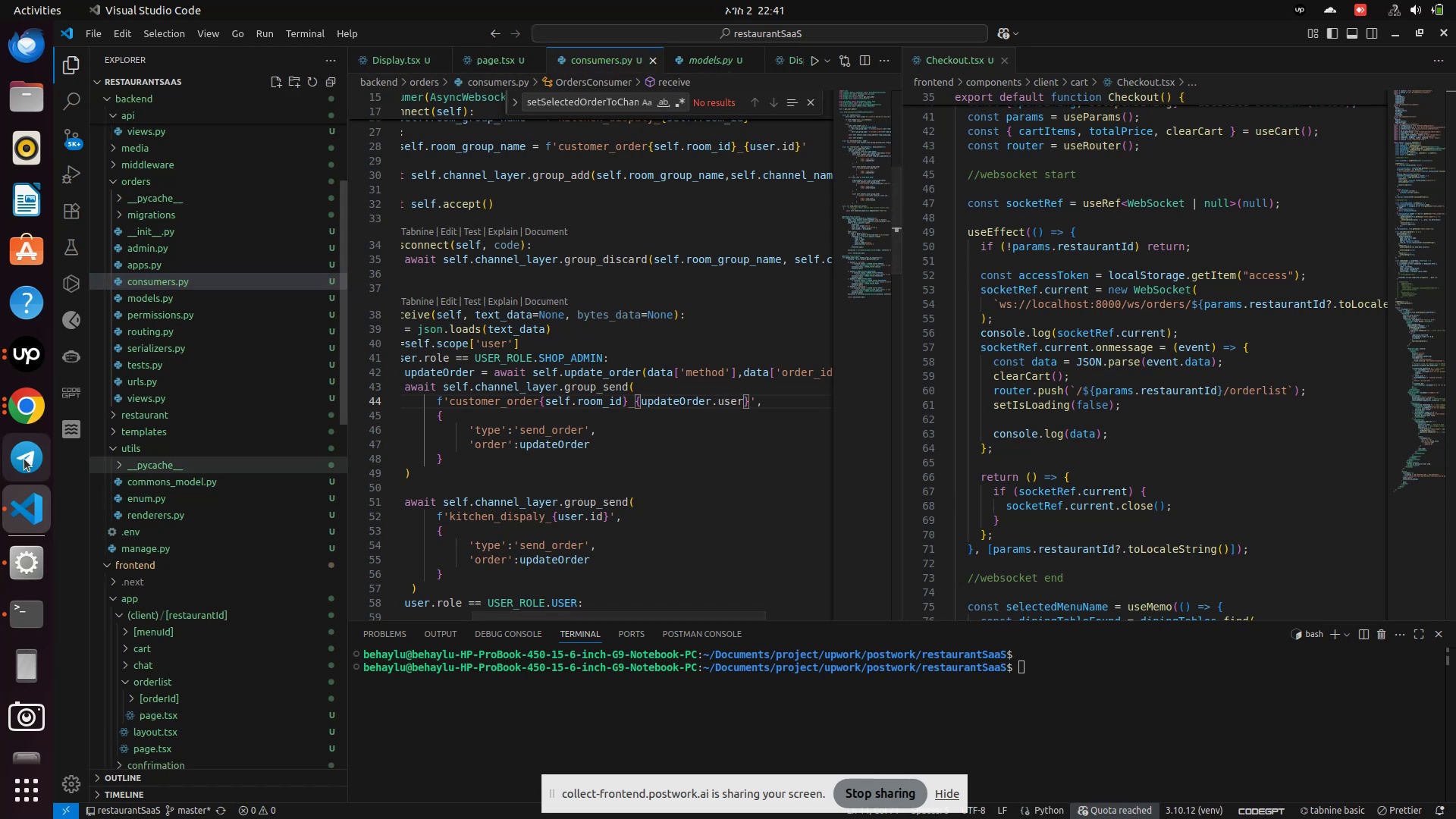 
left_click([22, 419])
 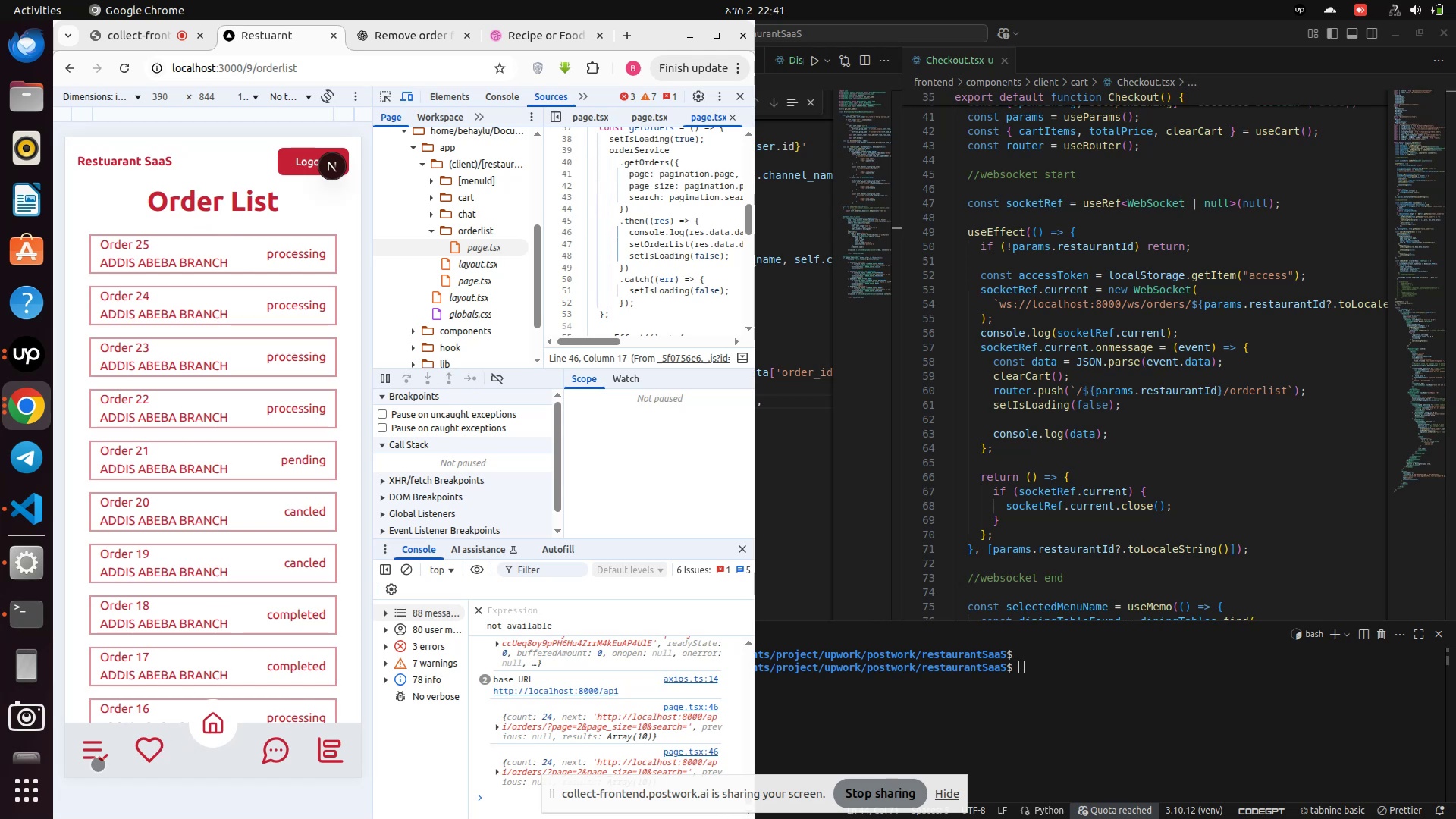 
left_click([92, 758])
 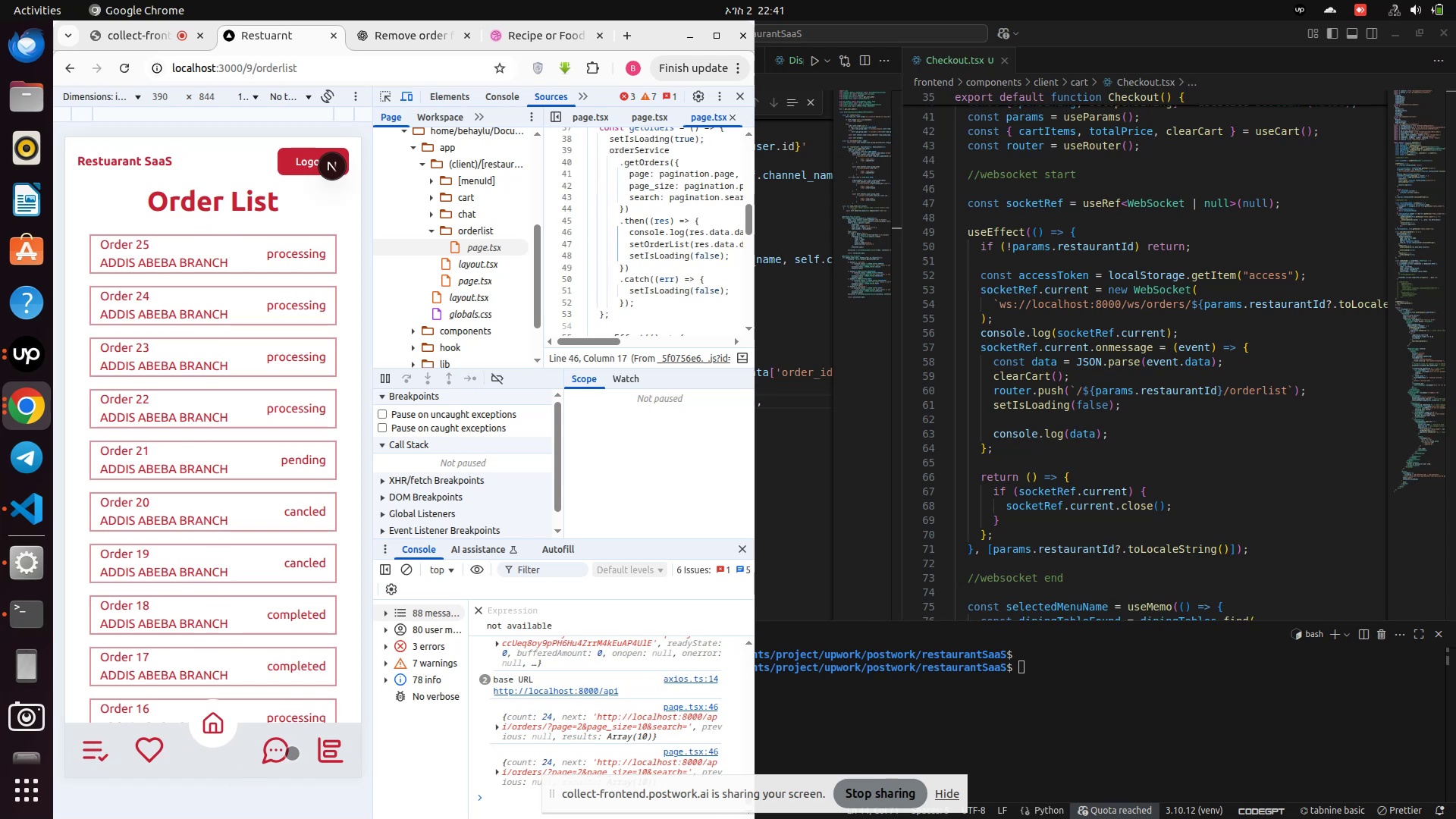 
wait(10.32)
 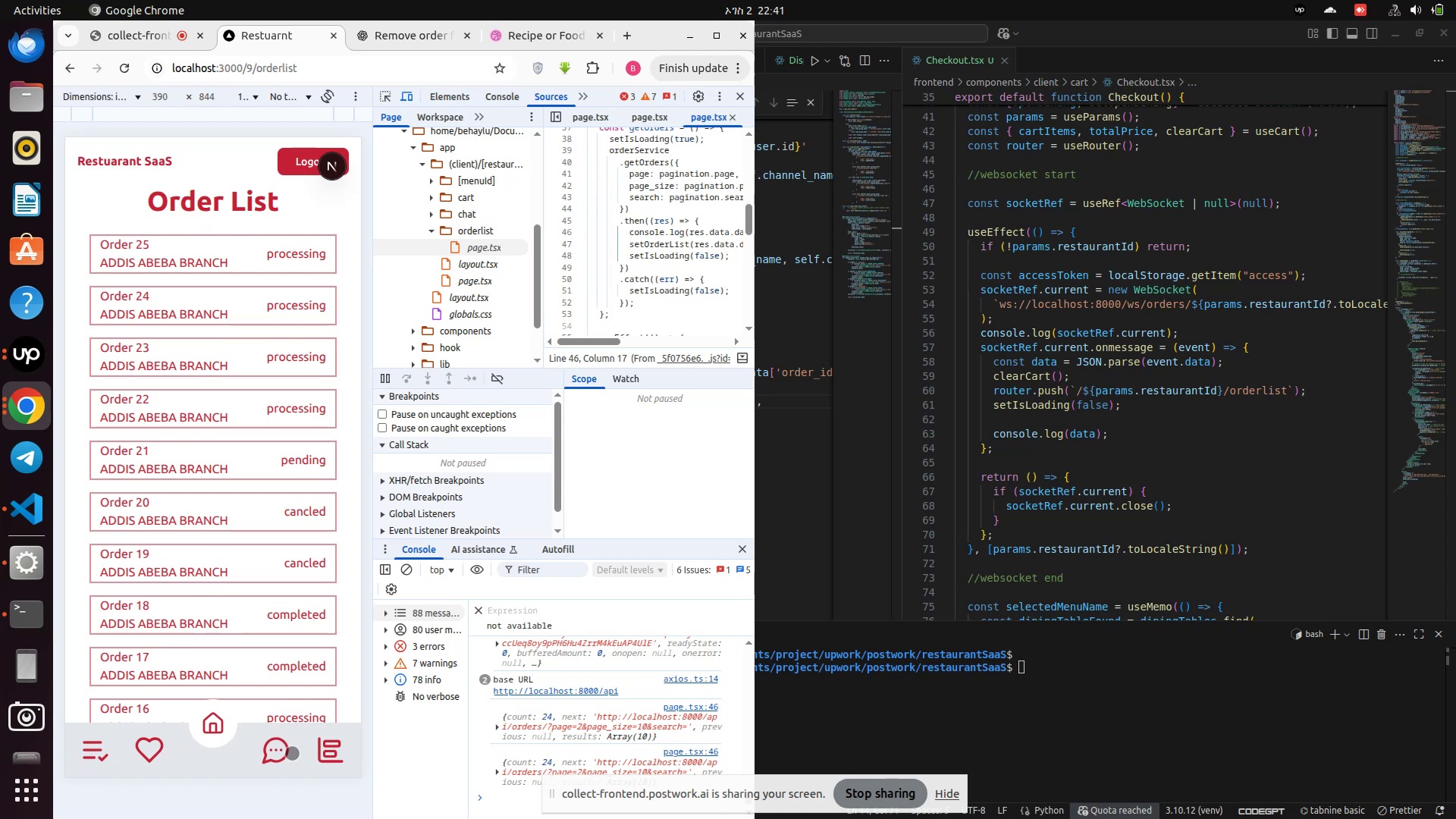 
mouse_move([95, 733])
 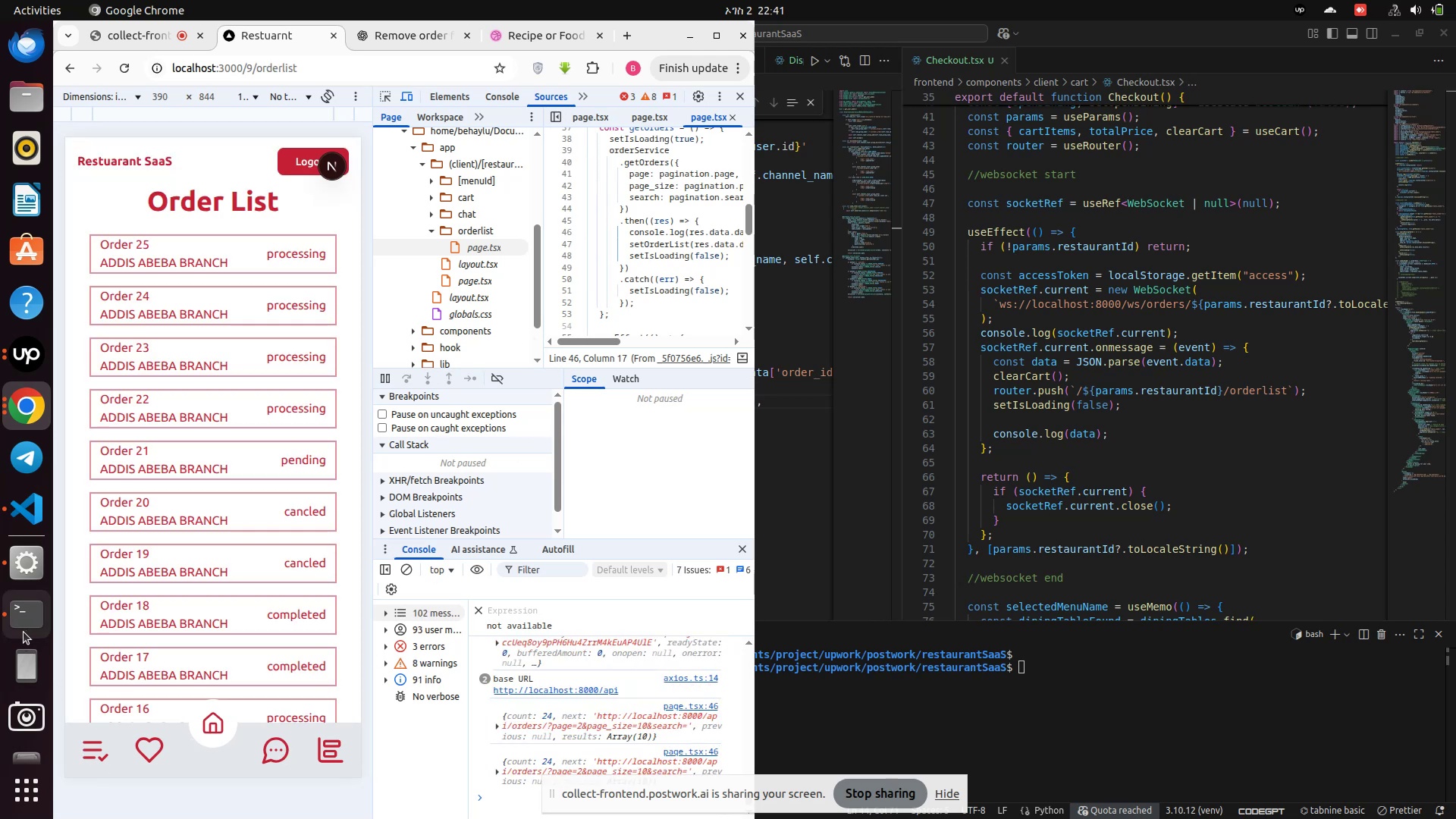 
left_click([24, 632])
 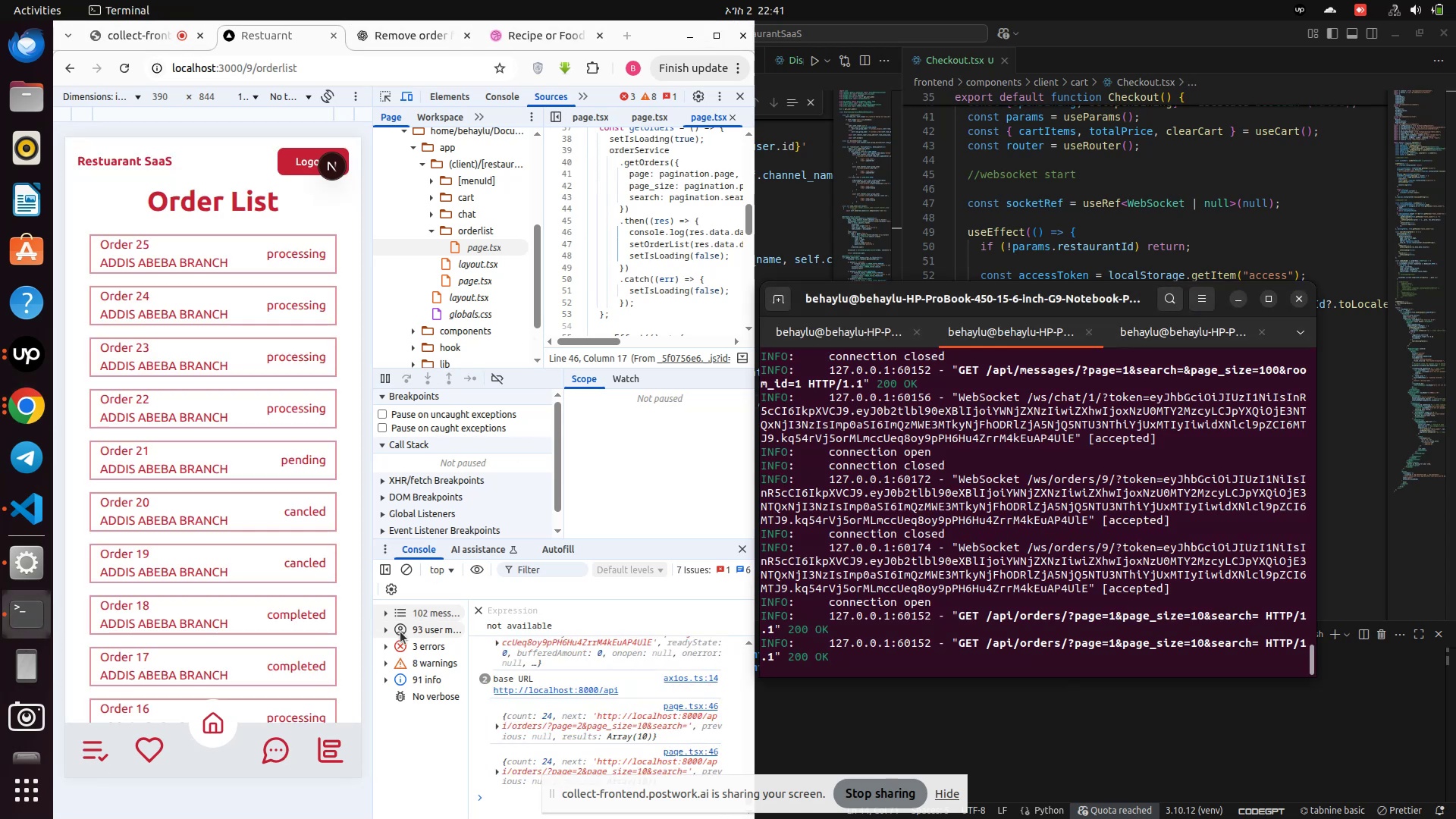 
mouse_move([7, 450])
 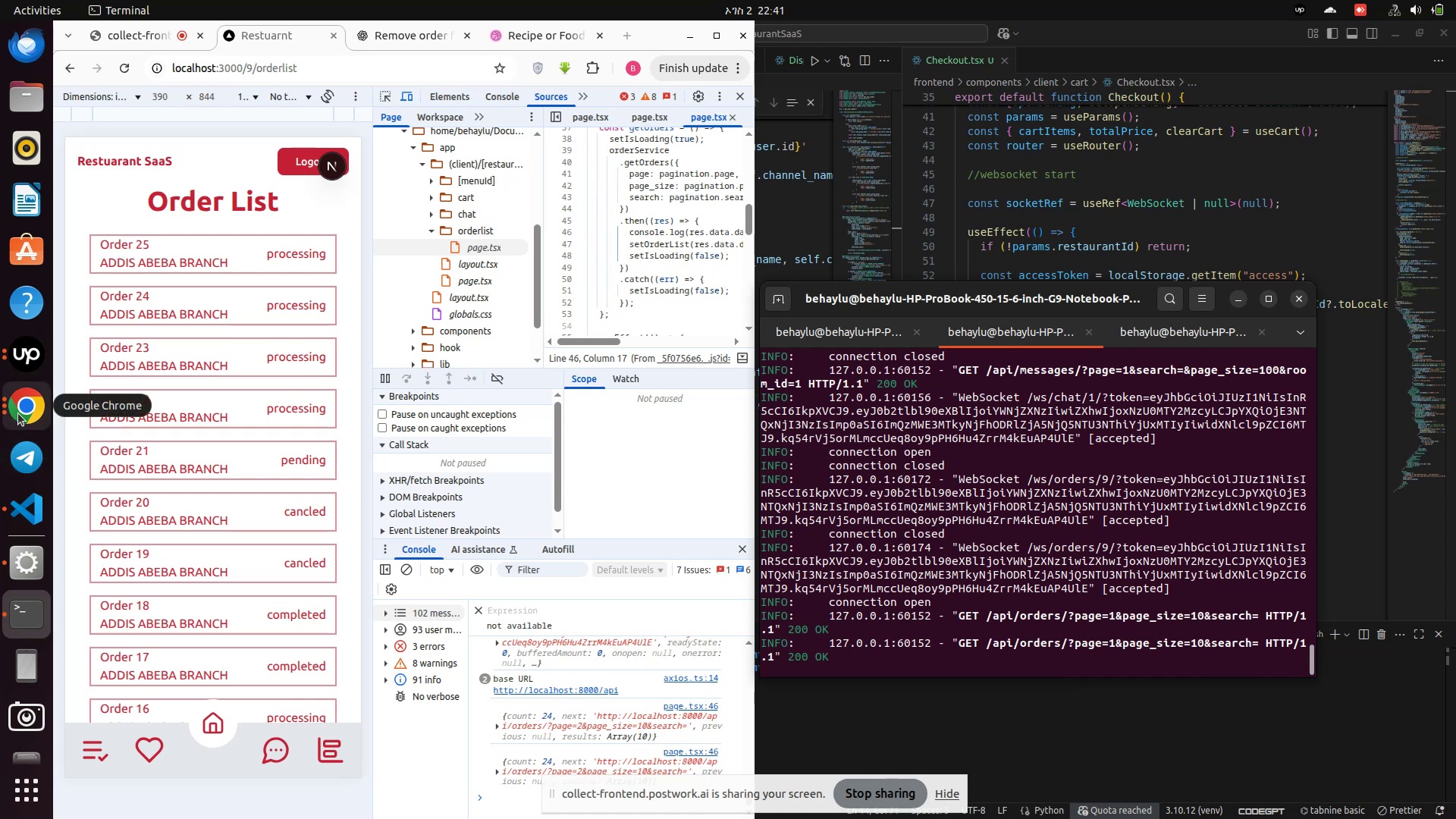 
left_click([18, 413])
 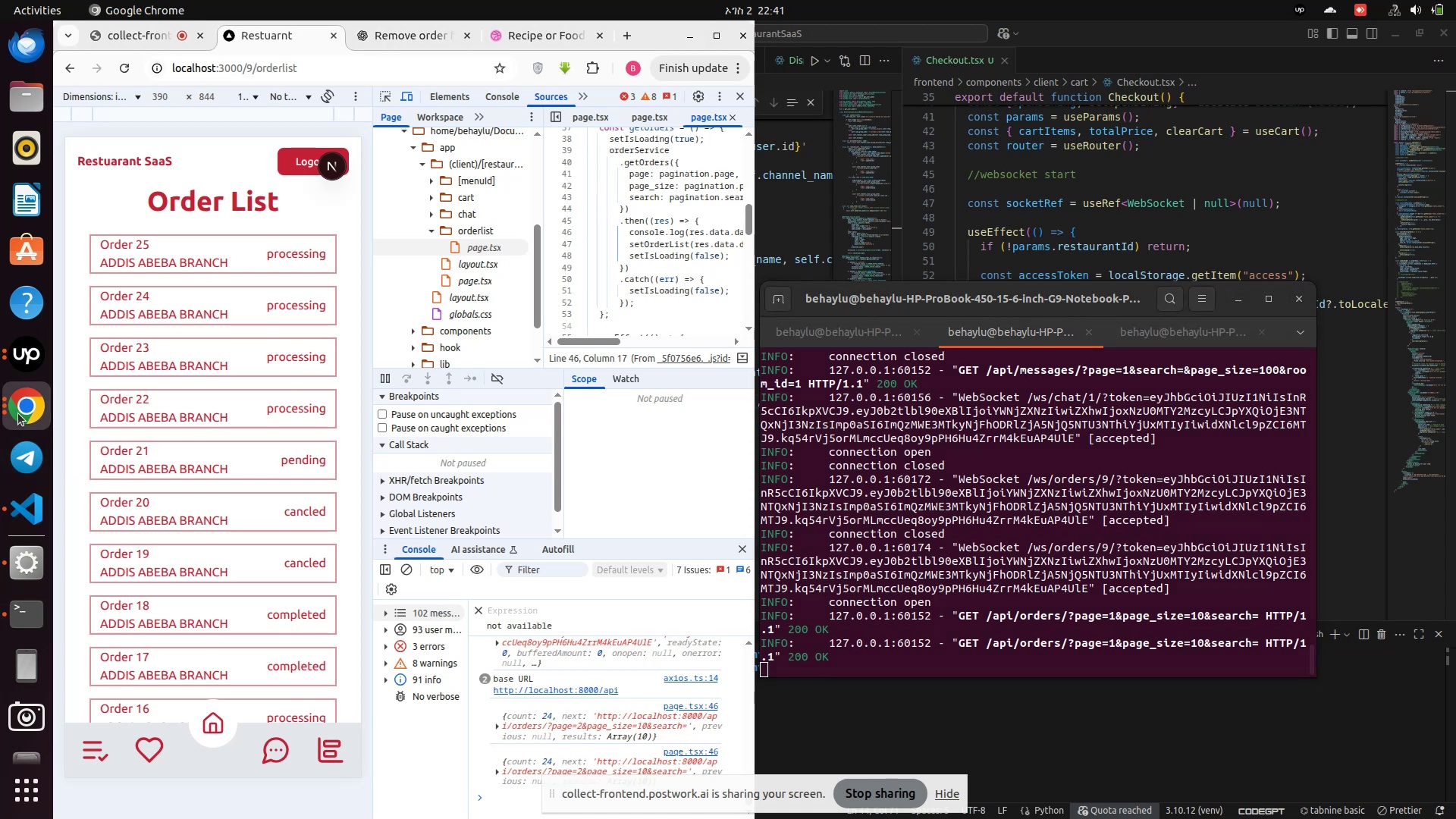 
left_click([19, 413])
 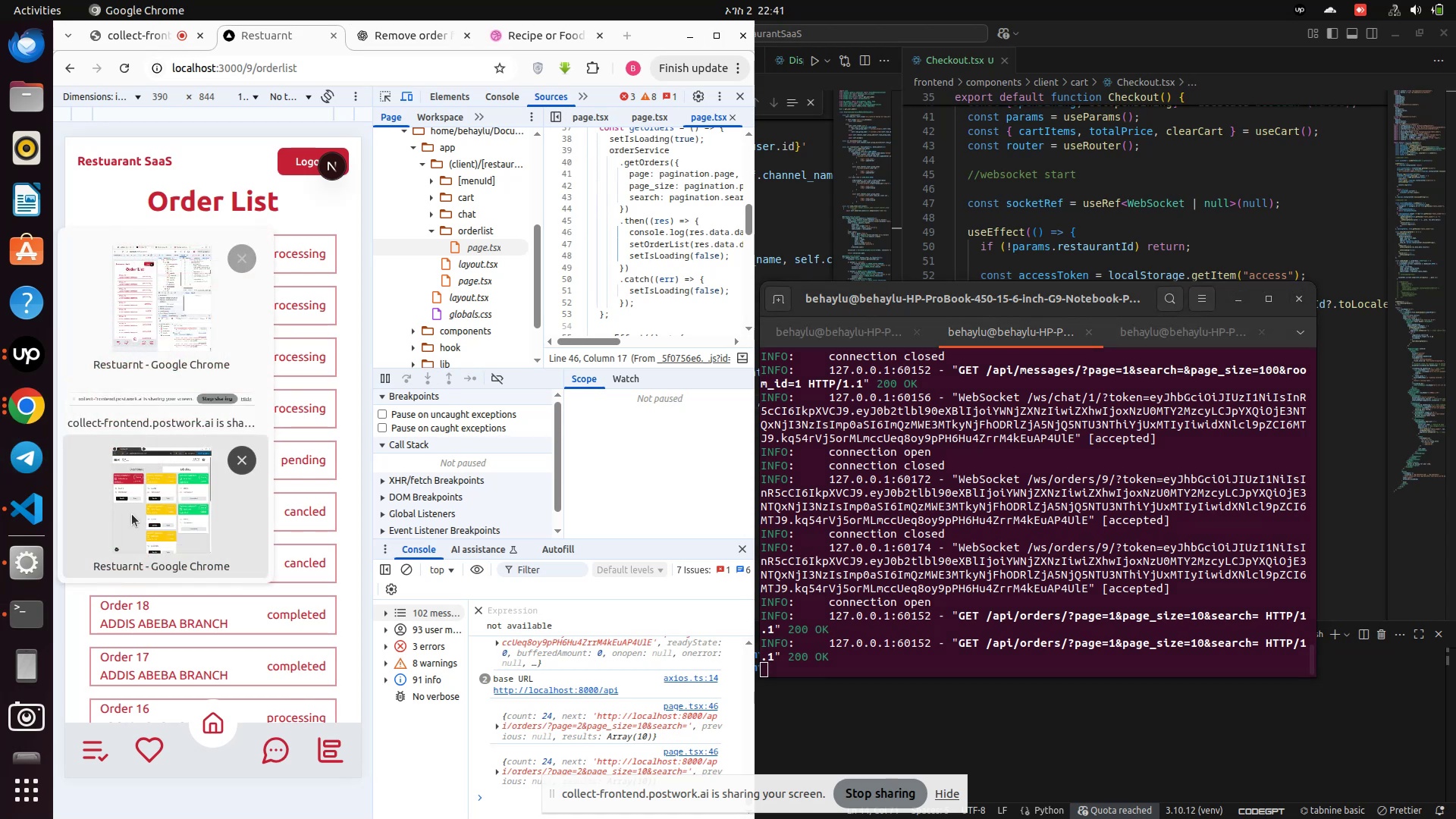 
left_click([133, 514])
 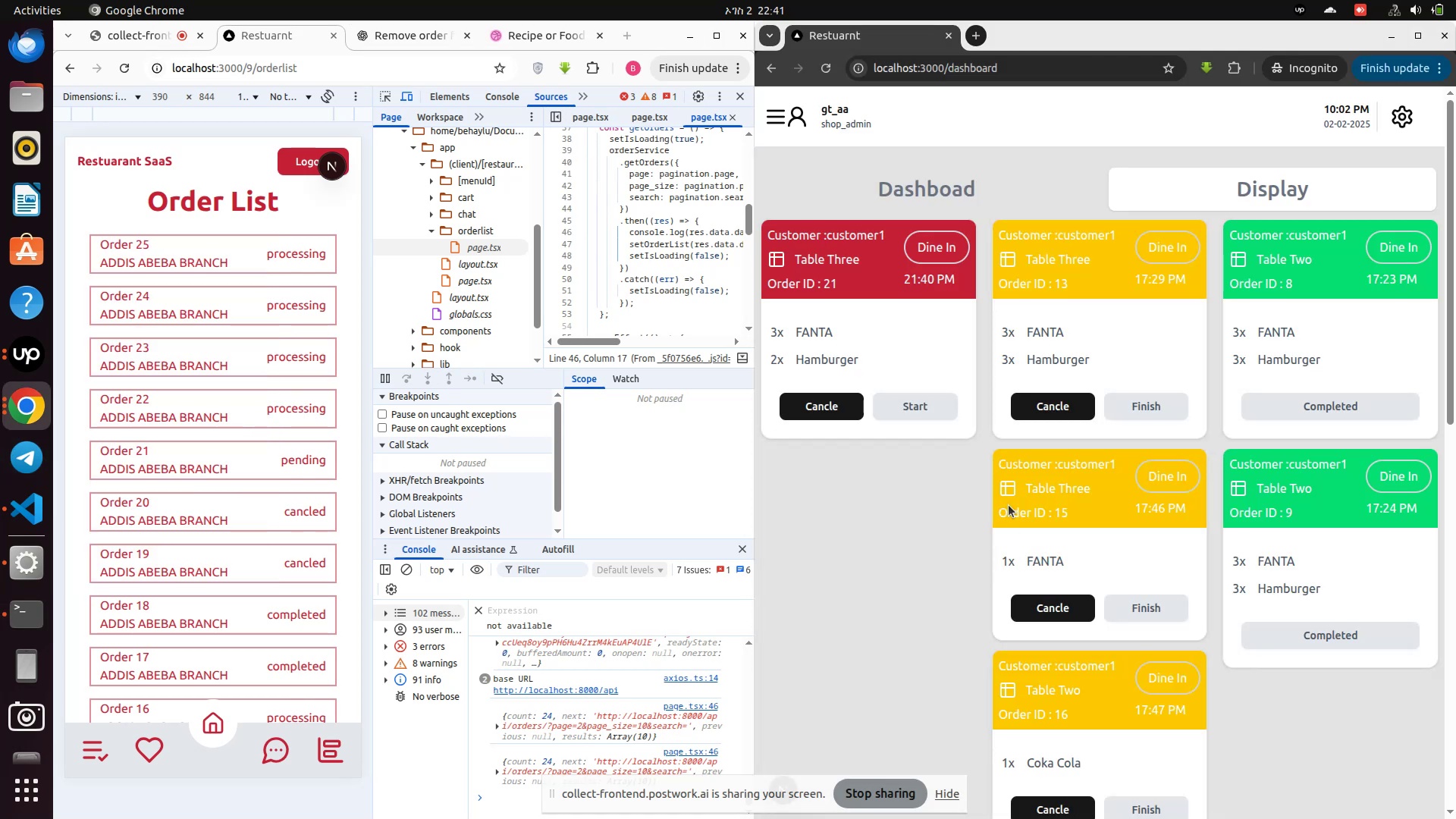 
scroll: coordinate [1081, 554], scroll_direction: down, amount: 17.0
 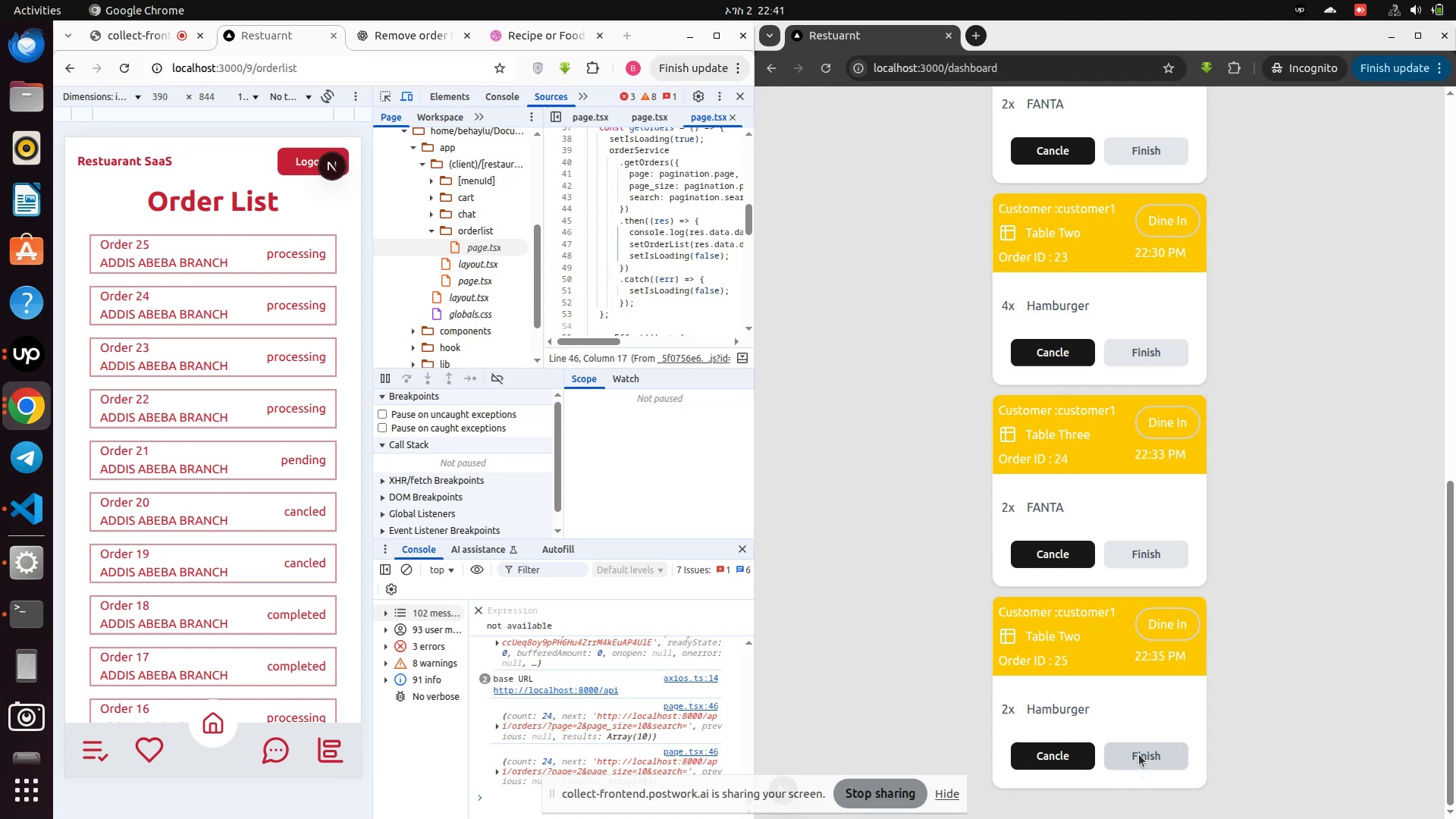 
left_click([1139, 755])
 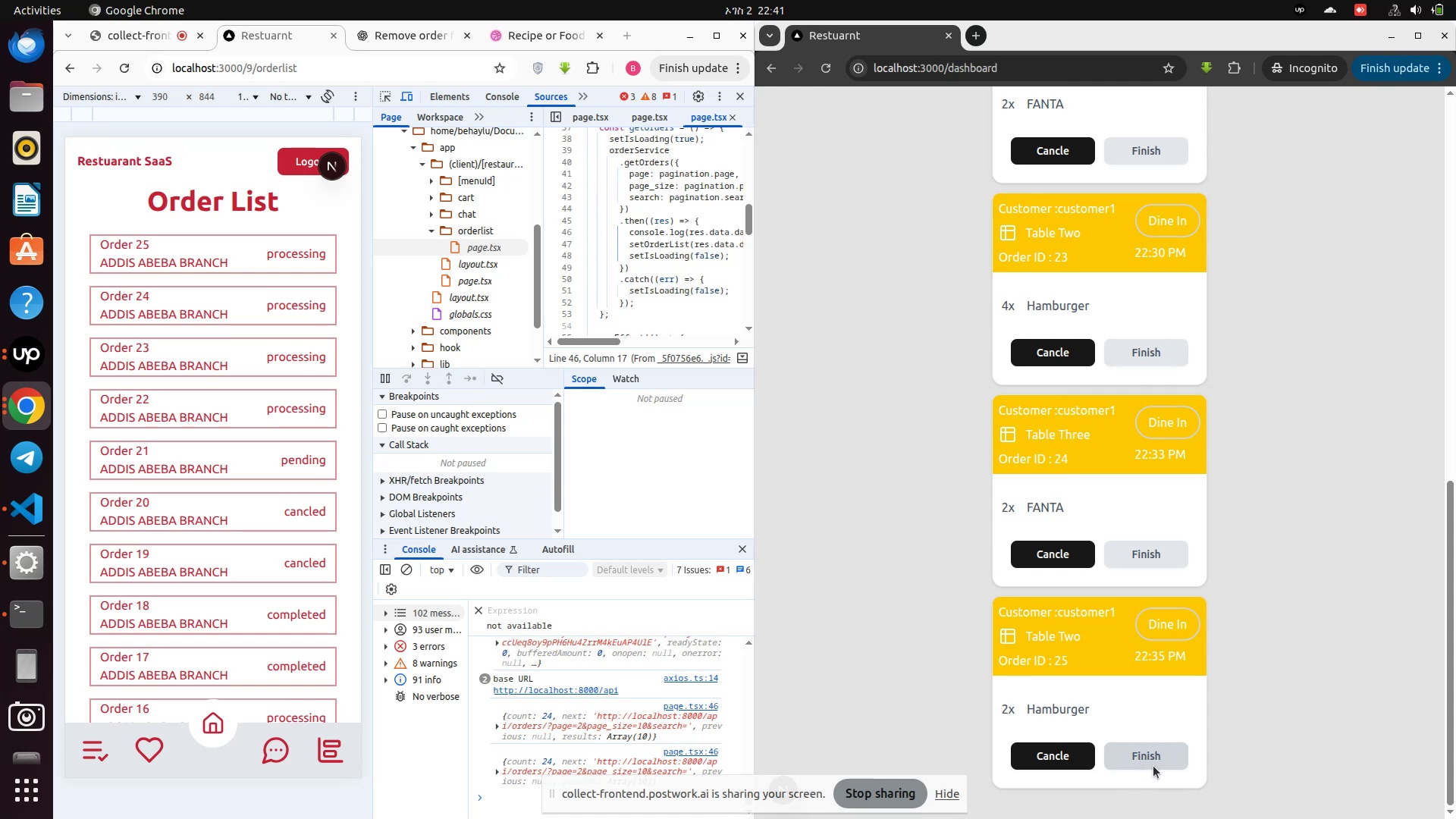 
wait(5.46)
 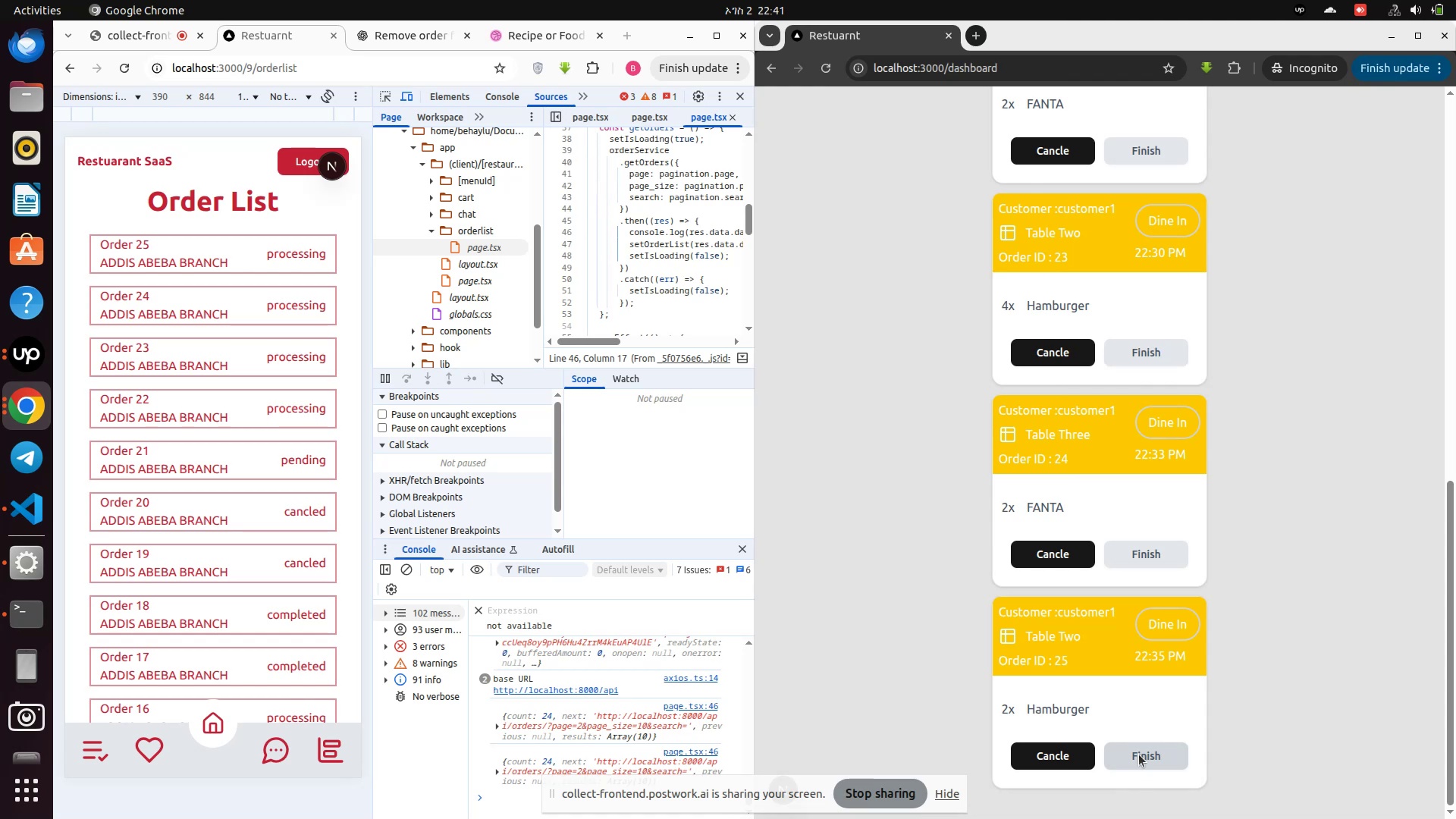 
left_click([1155, 763])
 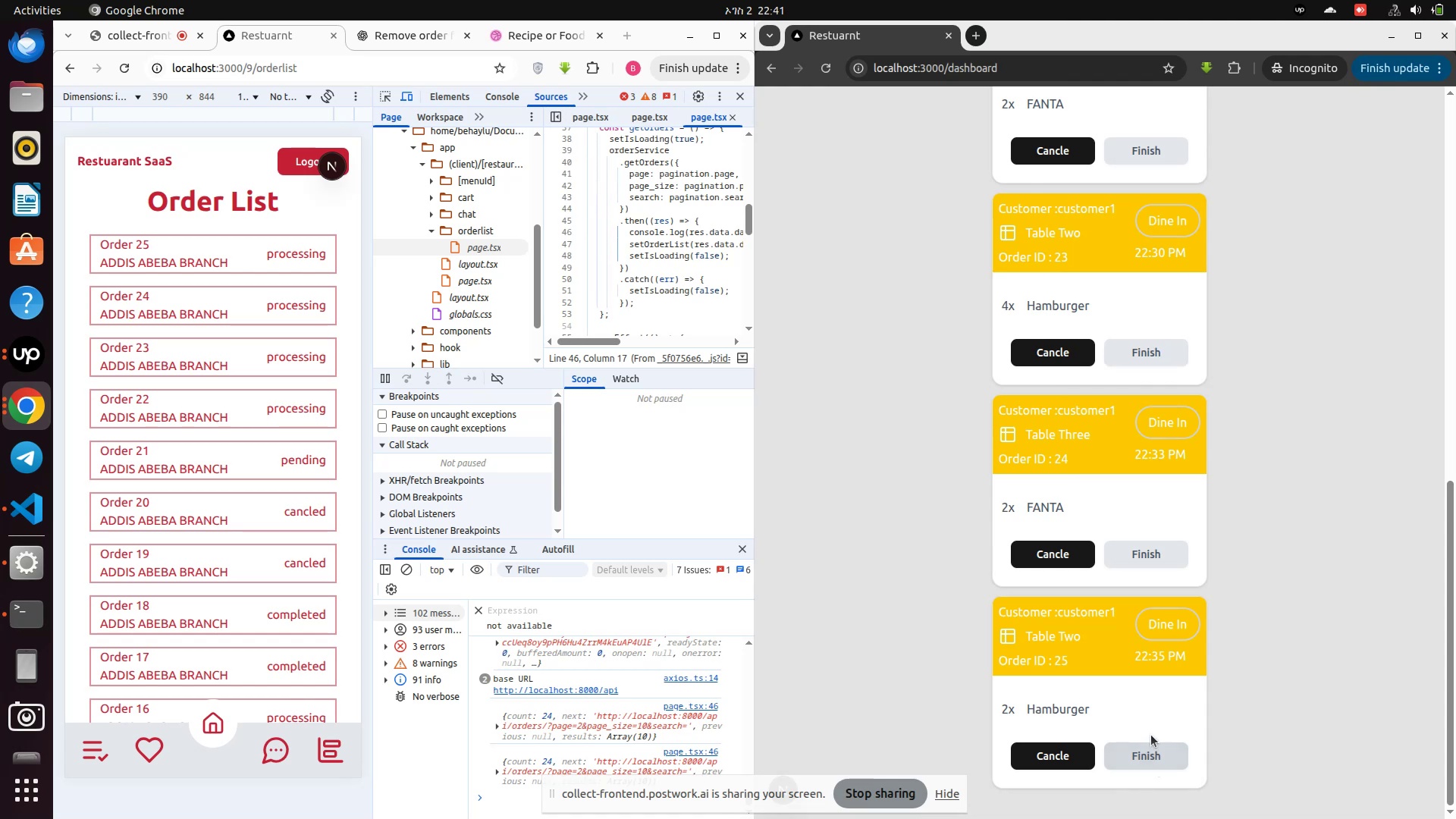 
scroll: coordinate [1140, 699], scroll_direction: up, amount: 1.0
 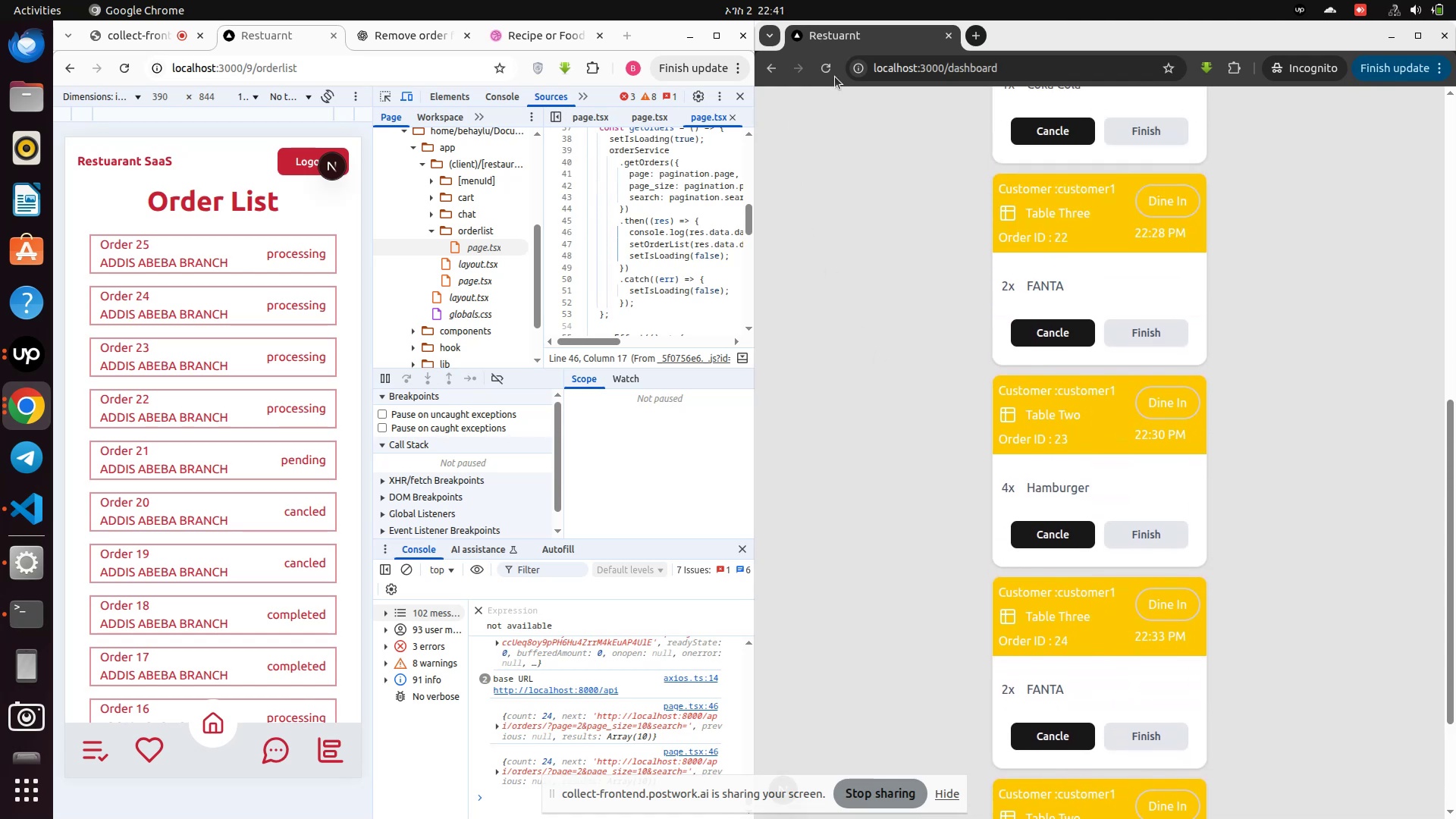 
left_click([835, 77])
 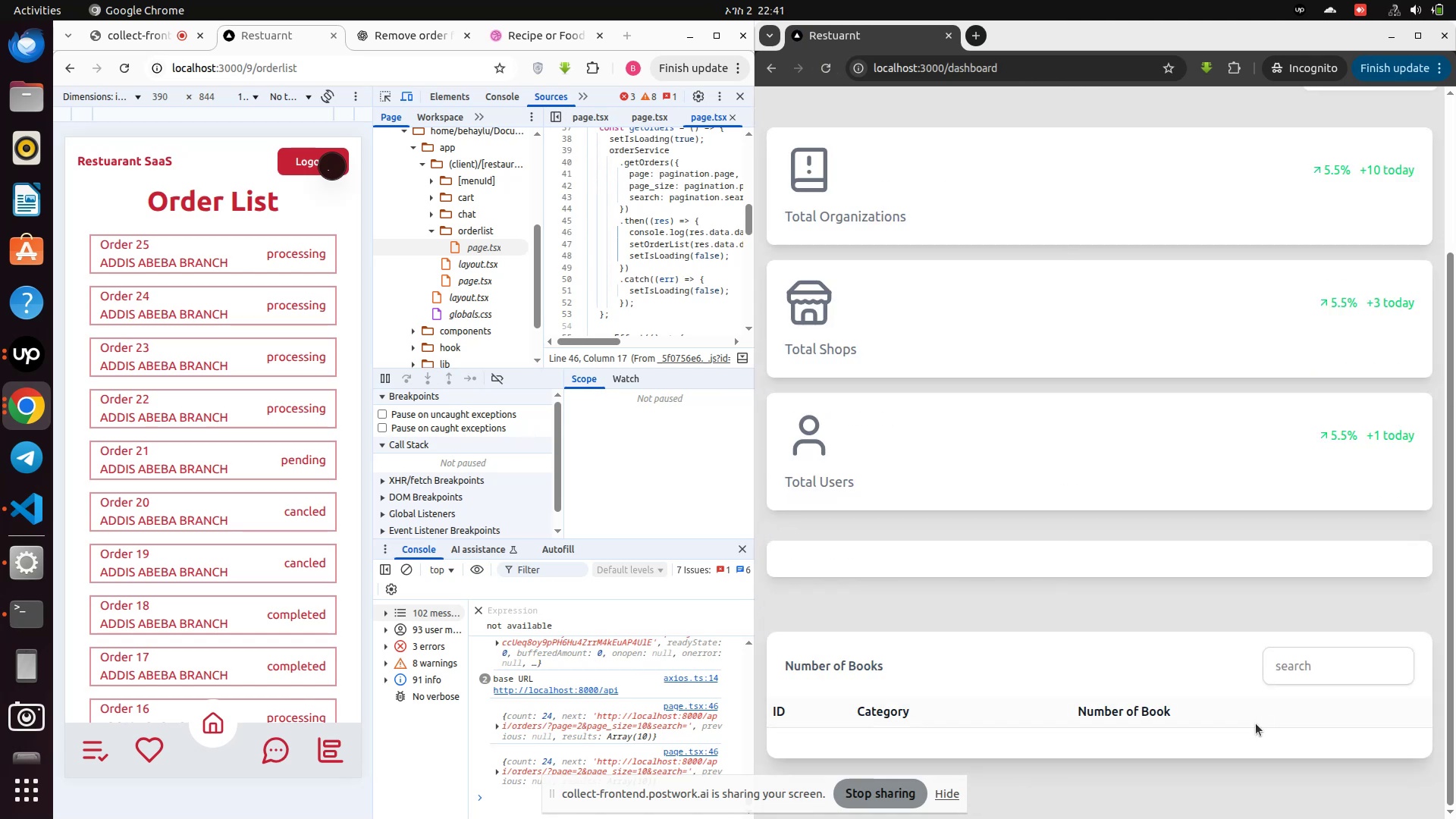 
scroll: coordinate [1041, 397], scroll_direction: up, amount: 15.0
 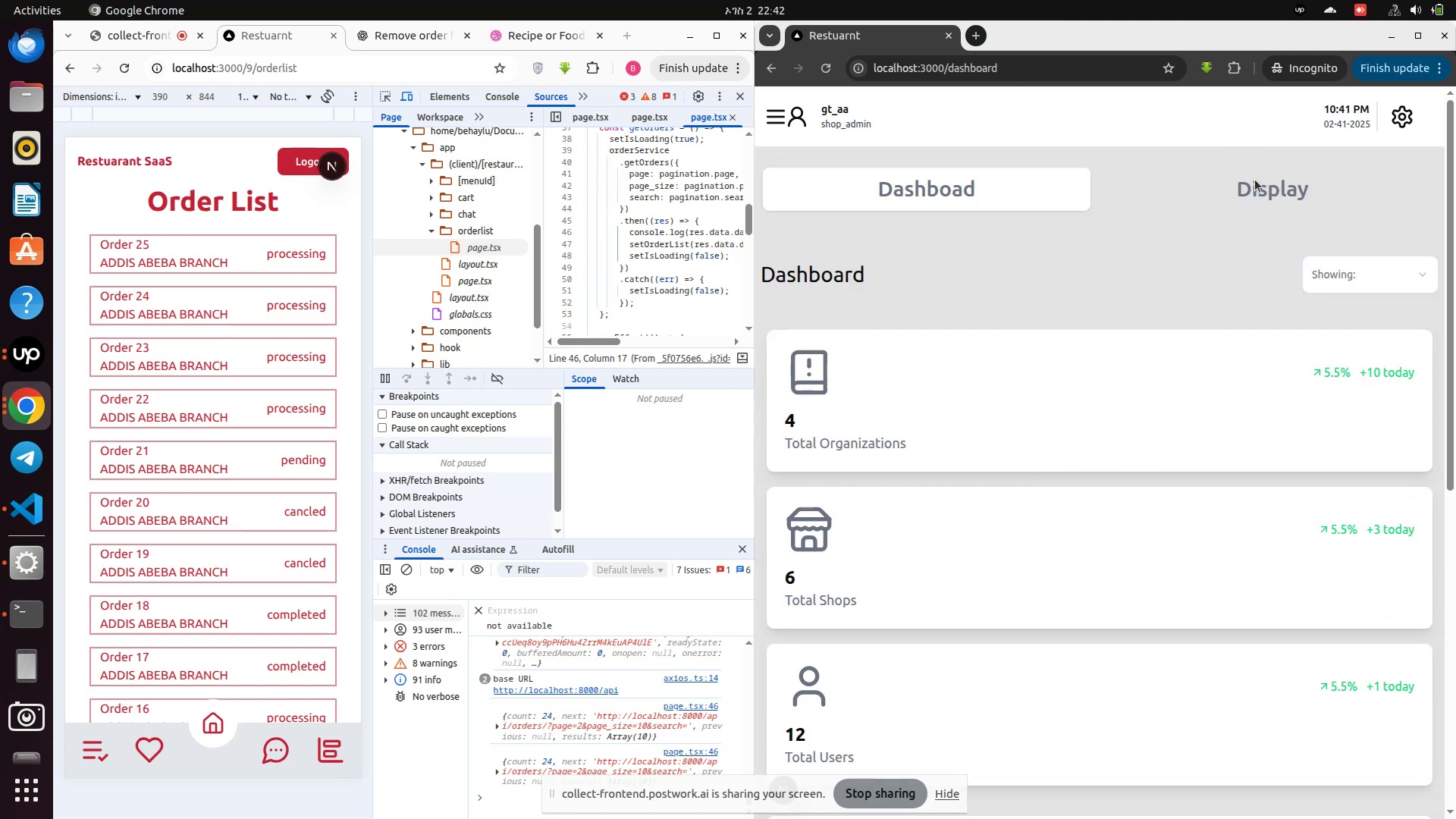 
left_click([1255, 180])
 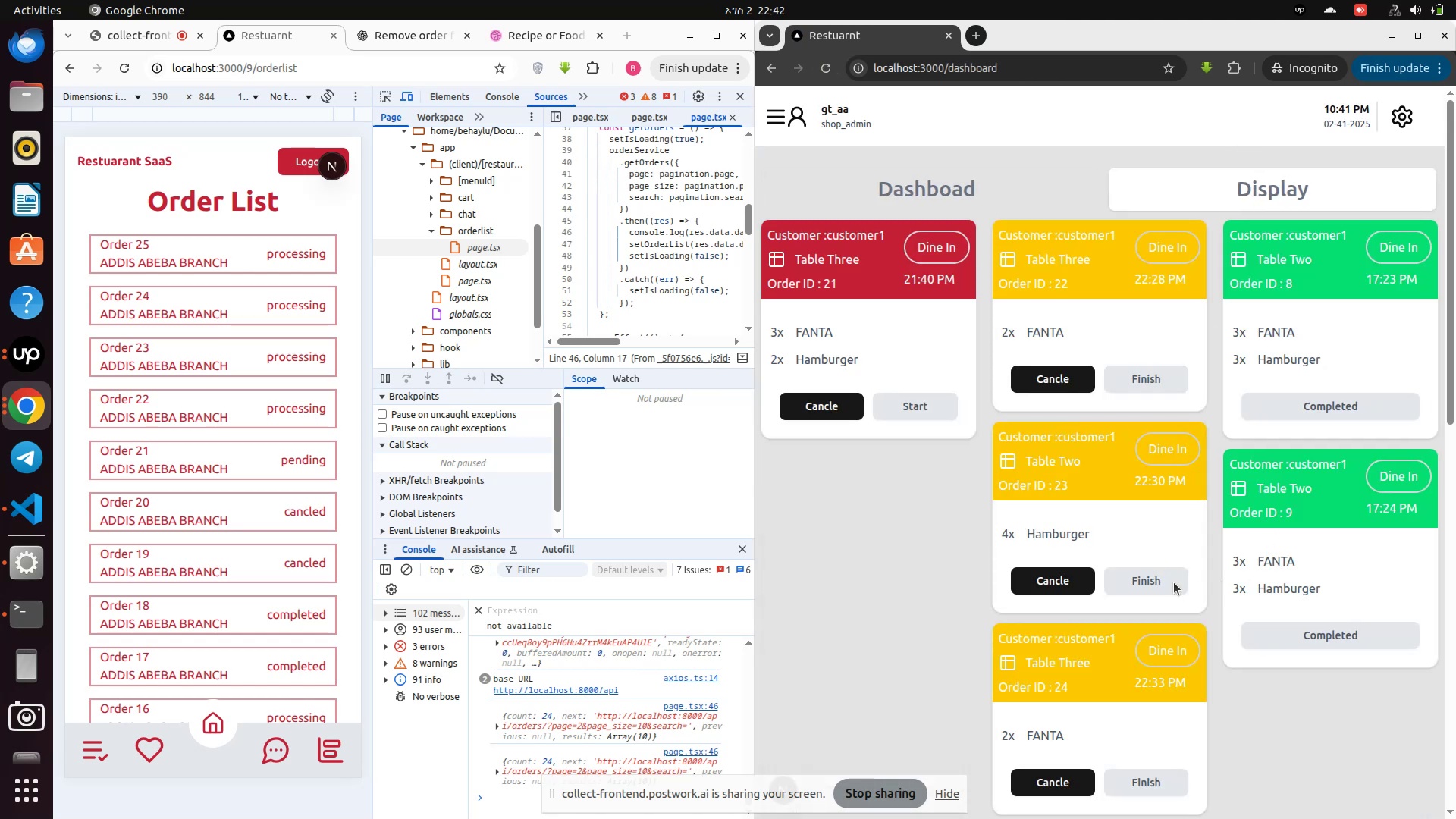 
scroll: coordinate [1168, 588], scroll_direction: down, amount: 17.0
 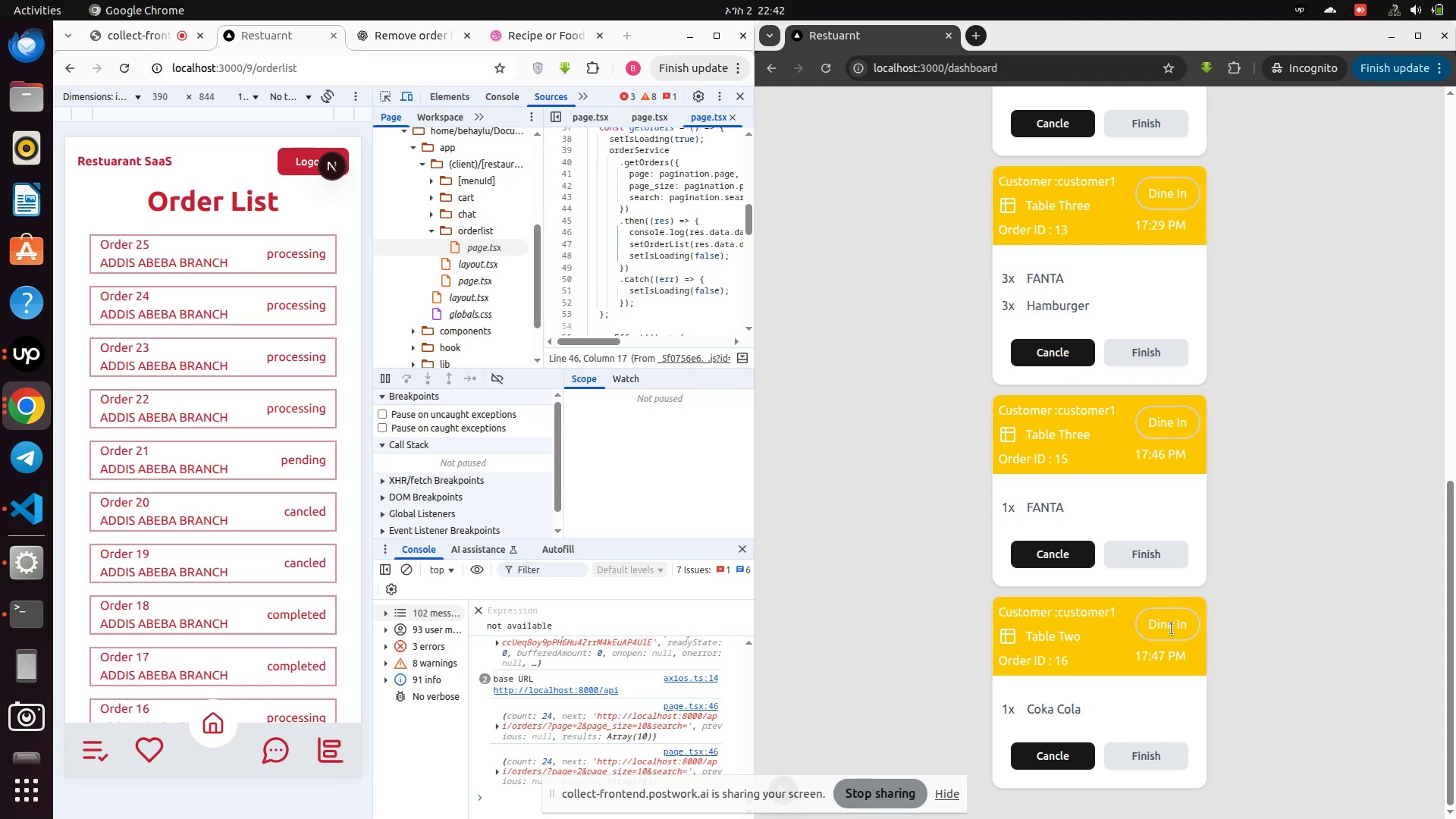 
scroll: coordinate [1172, 629], scroll_direction: up, amount: 14.0
 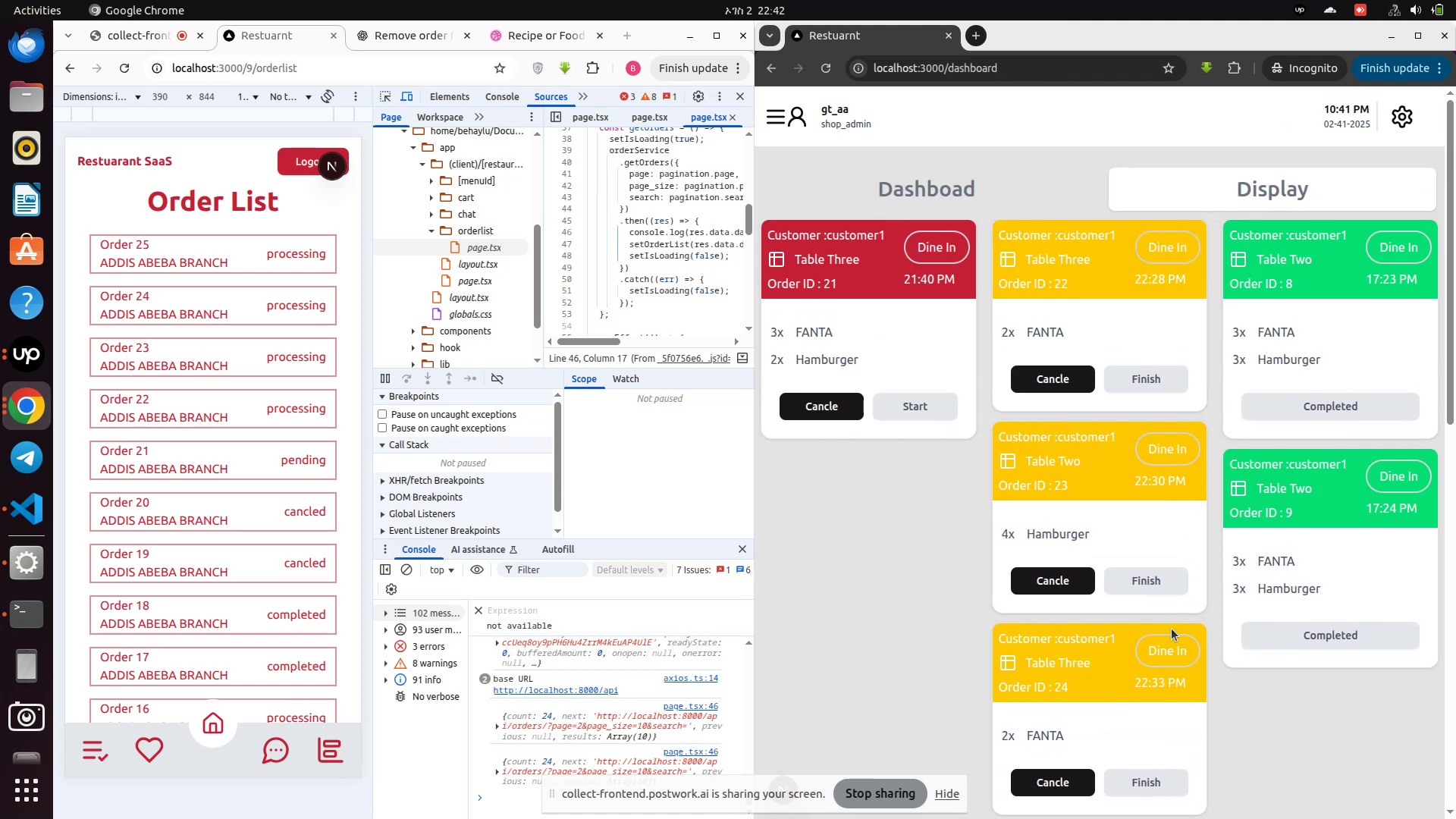 
scroll: coordinate [1172, 629], scroll_direction: down, amount: 1.0
 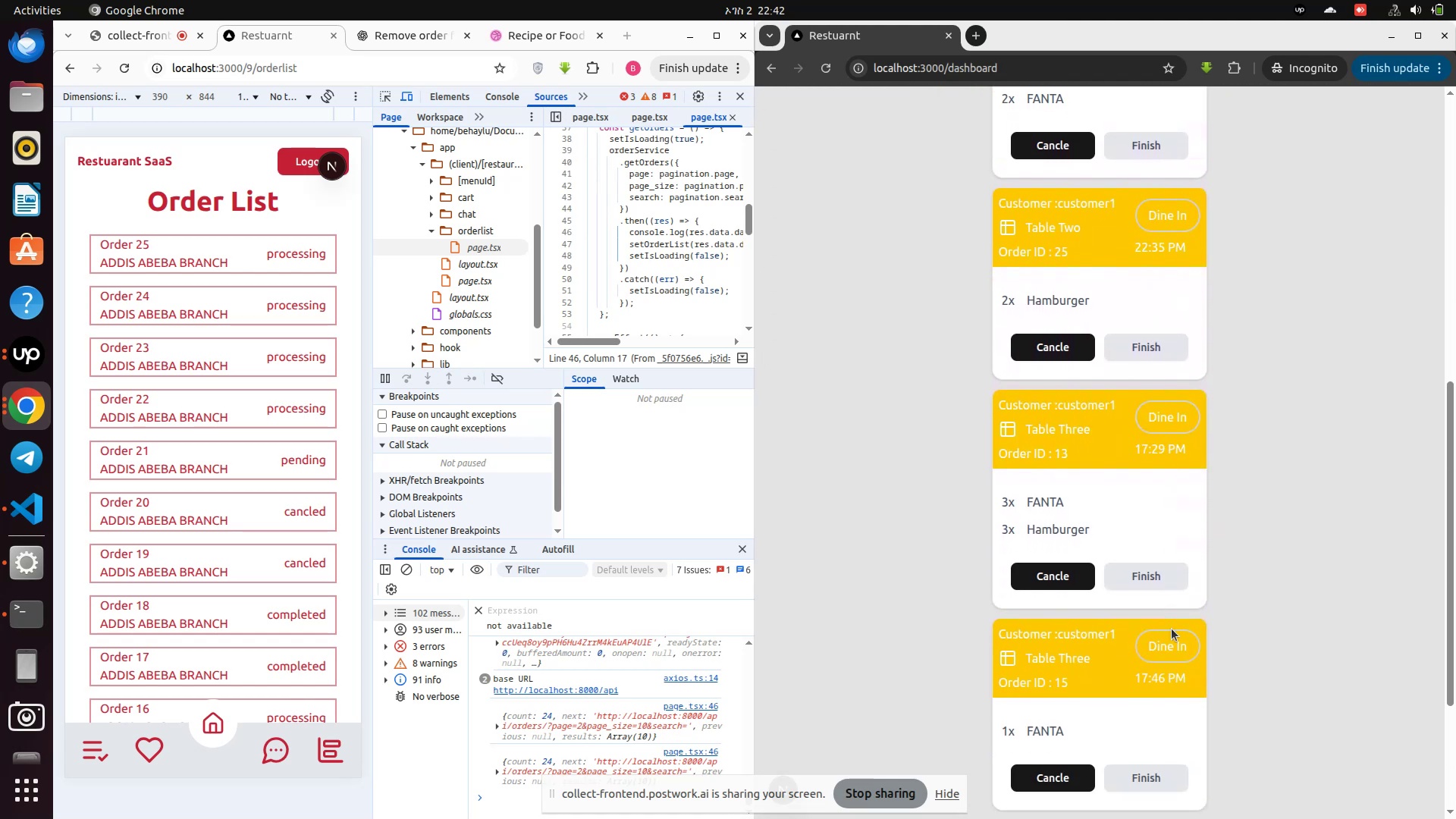 
scroll: coordinate [1172, 629], scroll_direction: up, amount: 2.0
 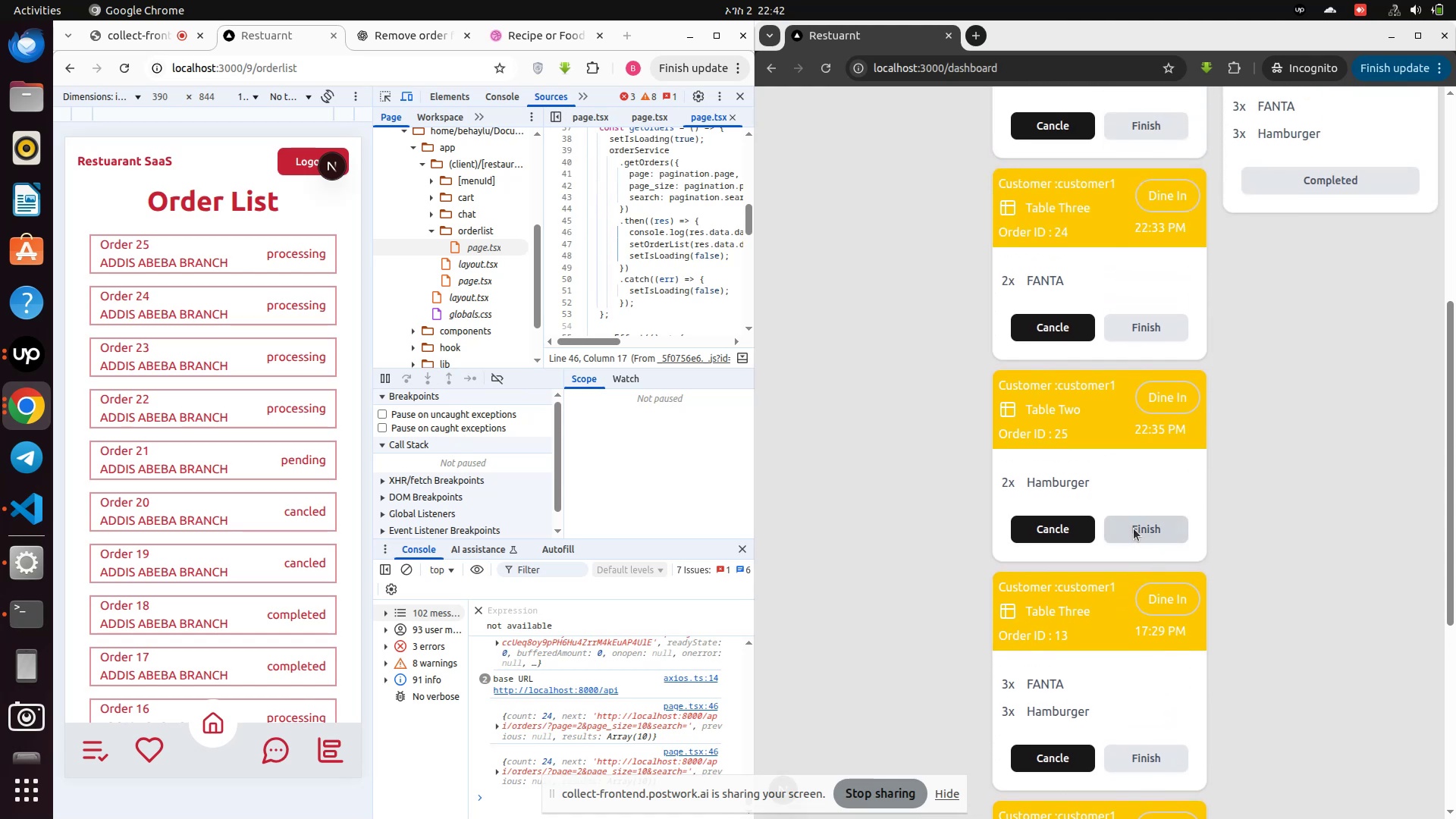 
left_click([1134, 529])
 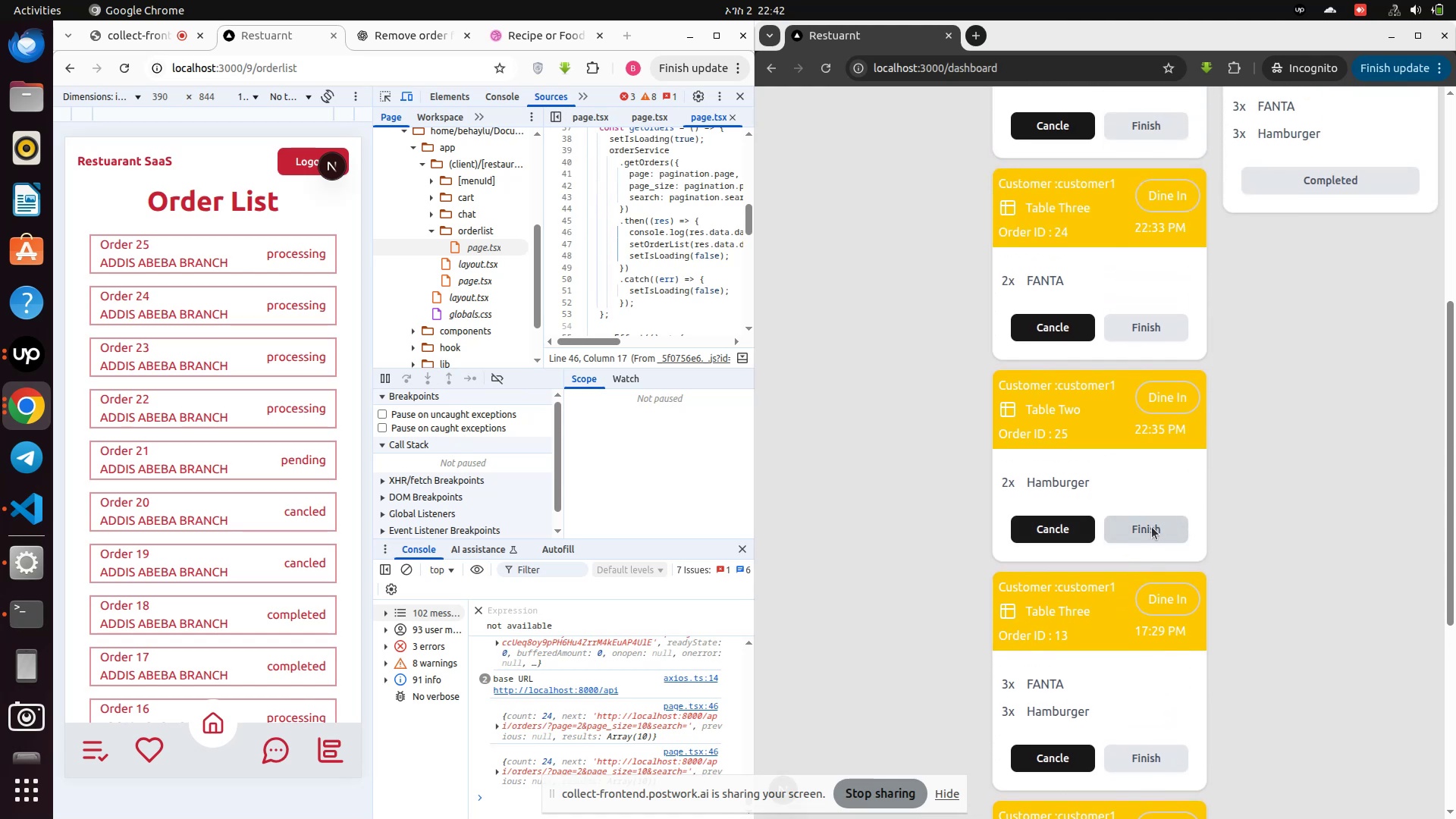 
wait(6.34)
 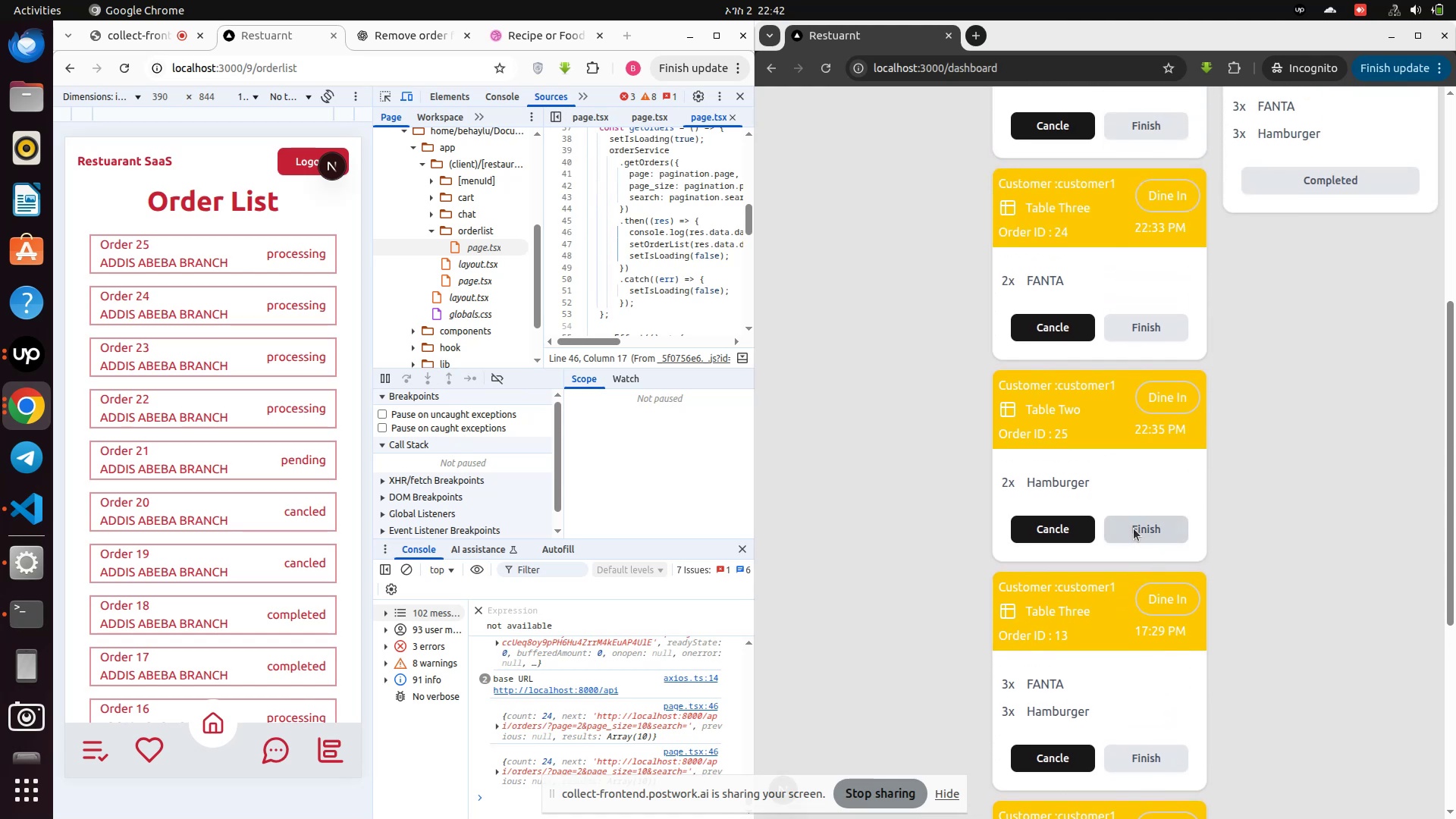 
left_click([34, 620])
 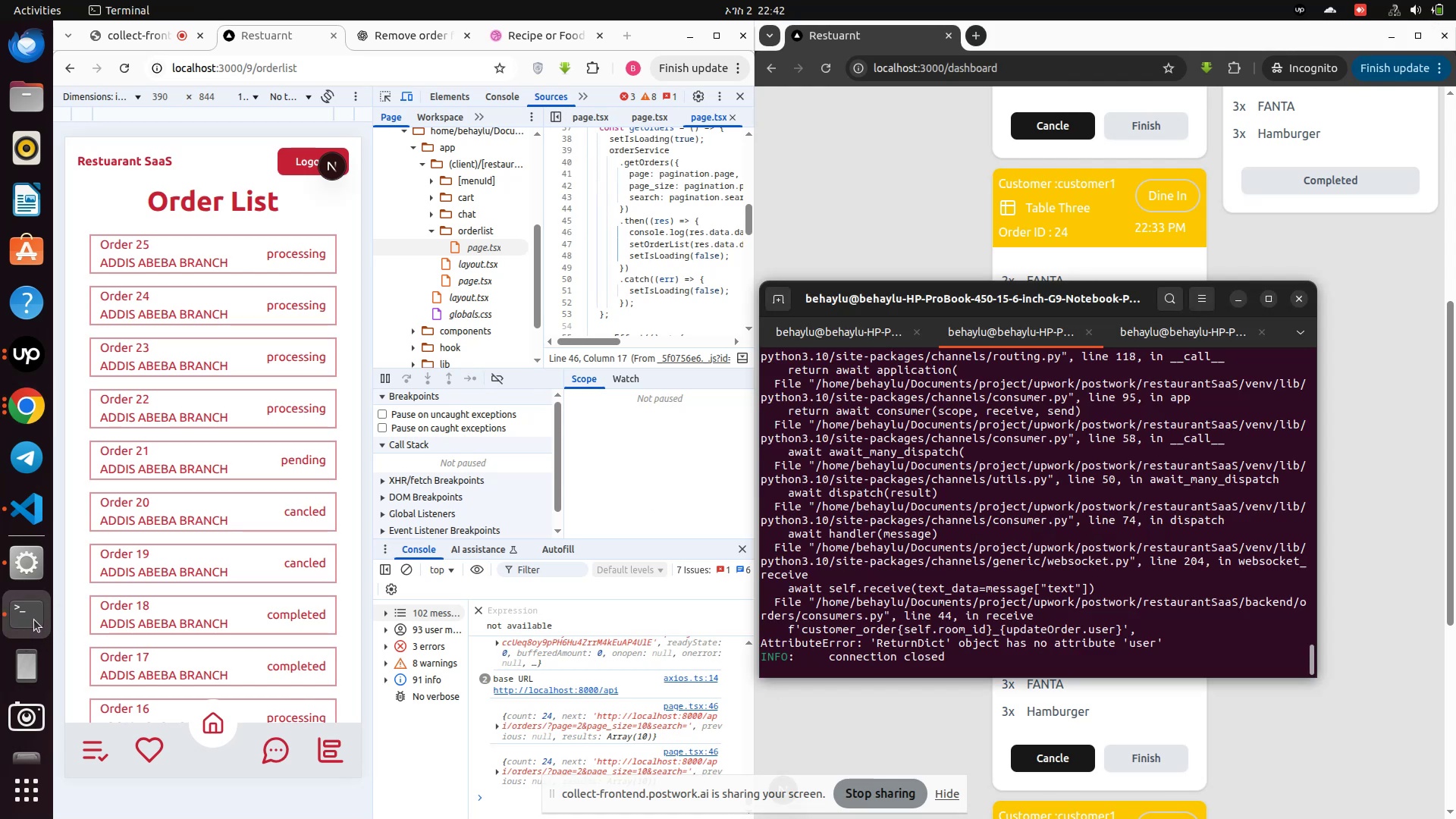 
mouse_move([23, 593])
 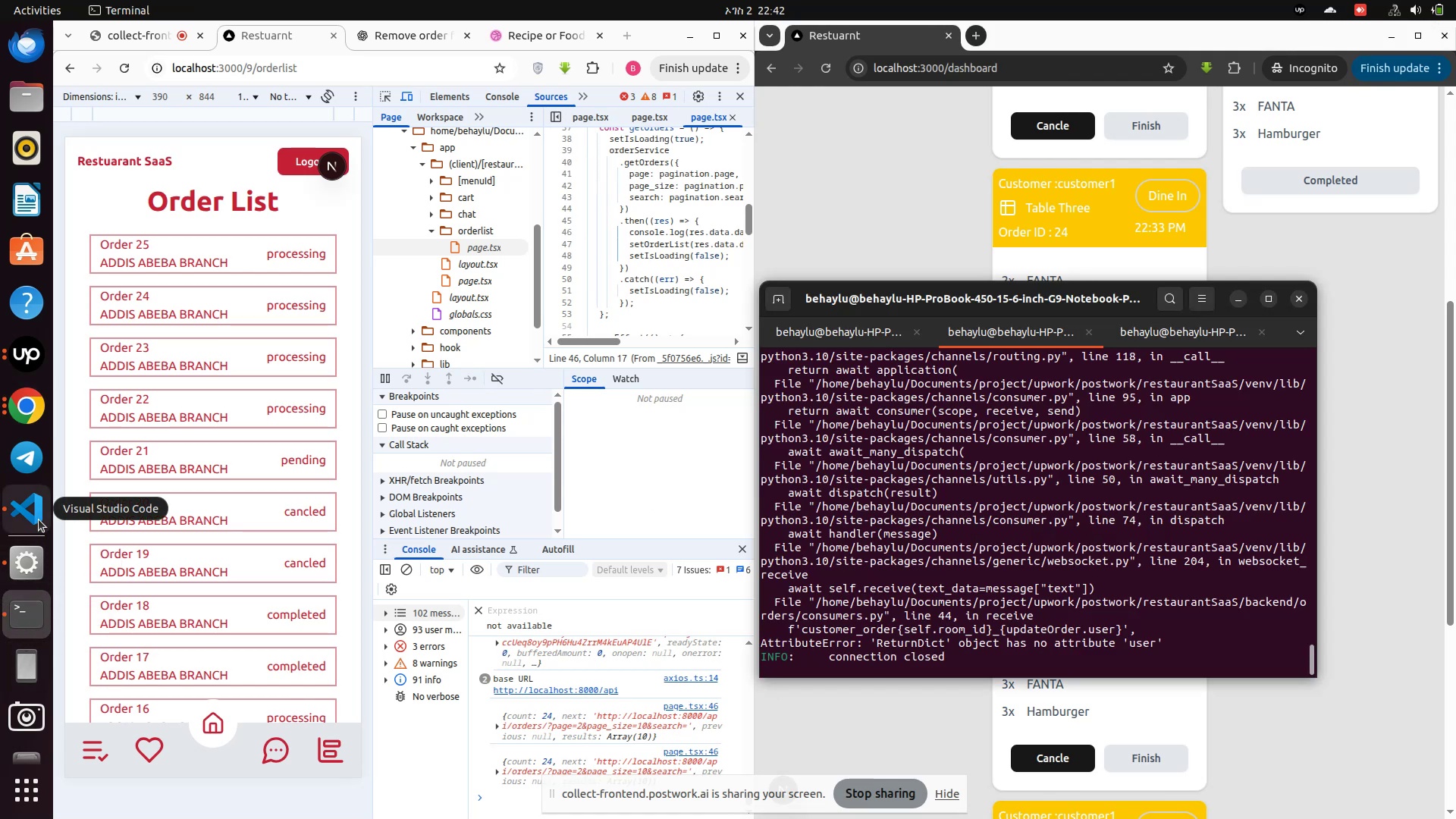 
left_click([38, 519])
 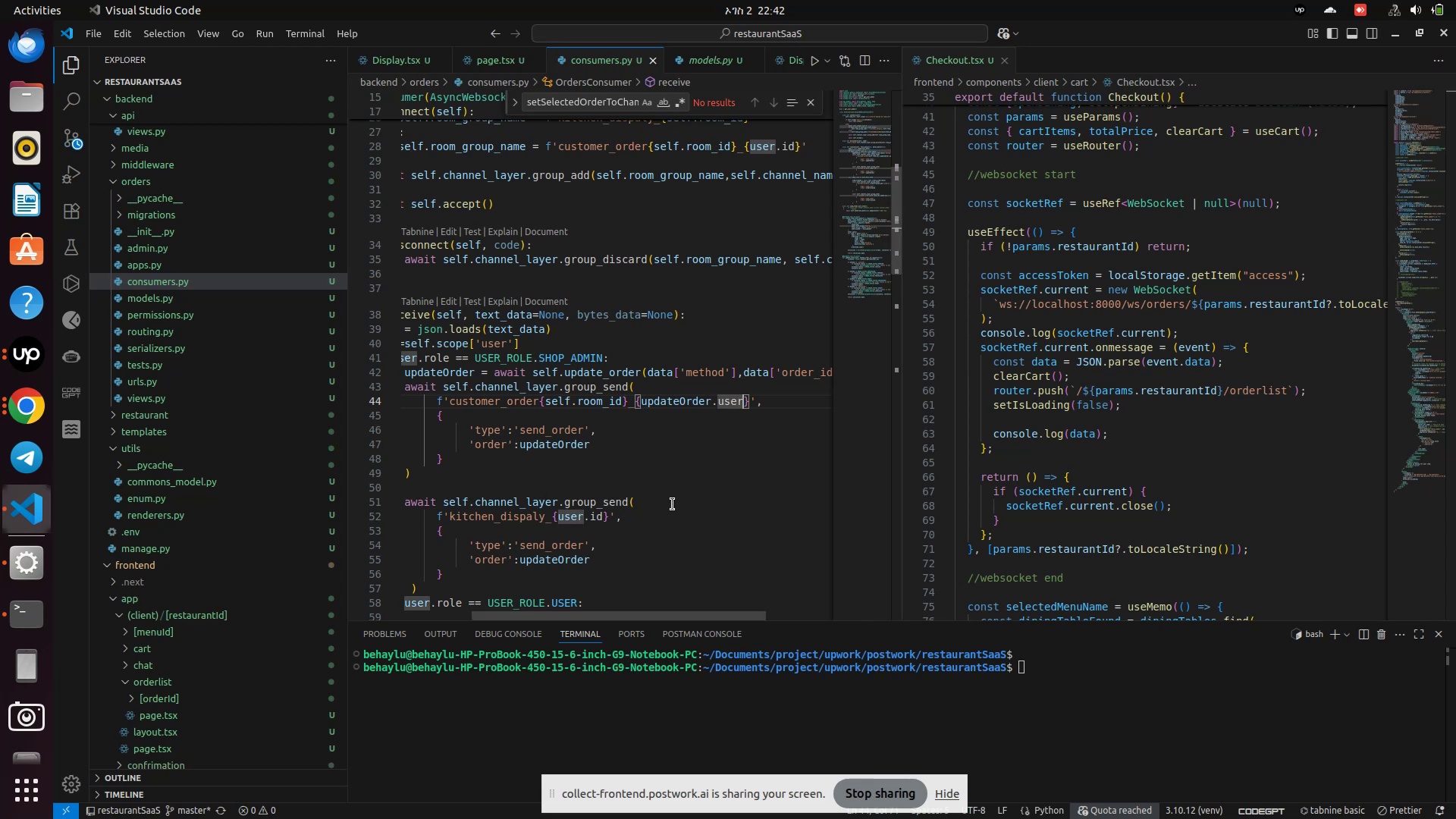 
key(ArrowLeft)
 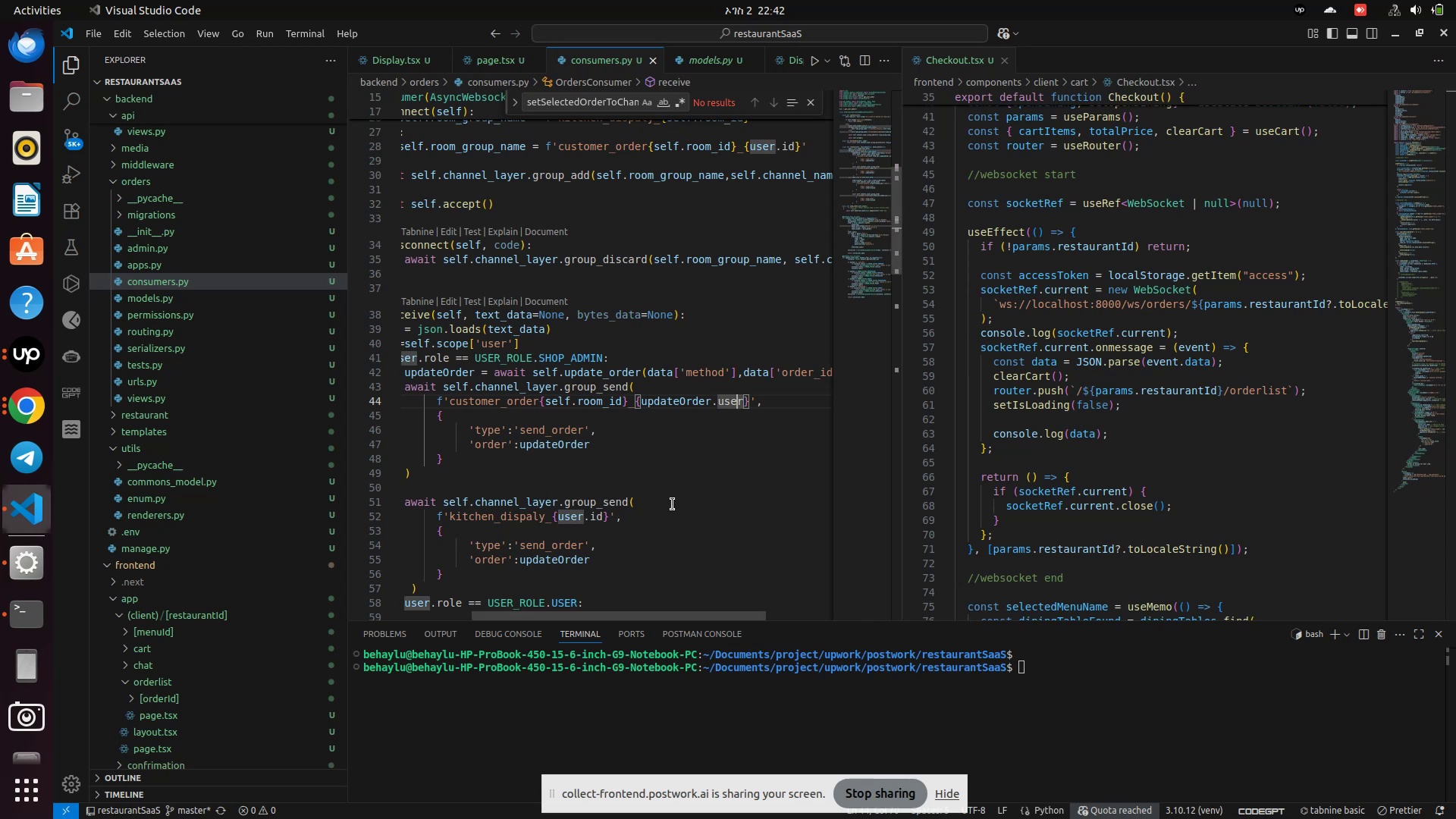 
key(ArrowLeft)
 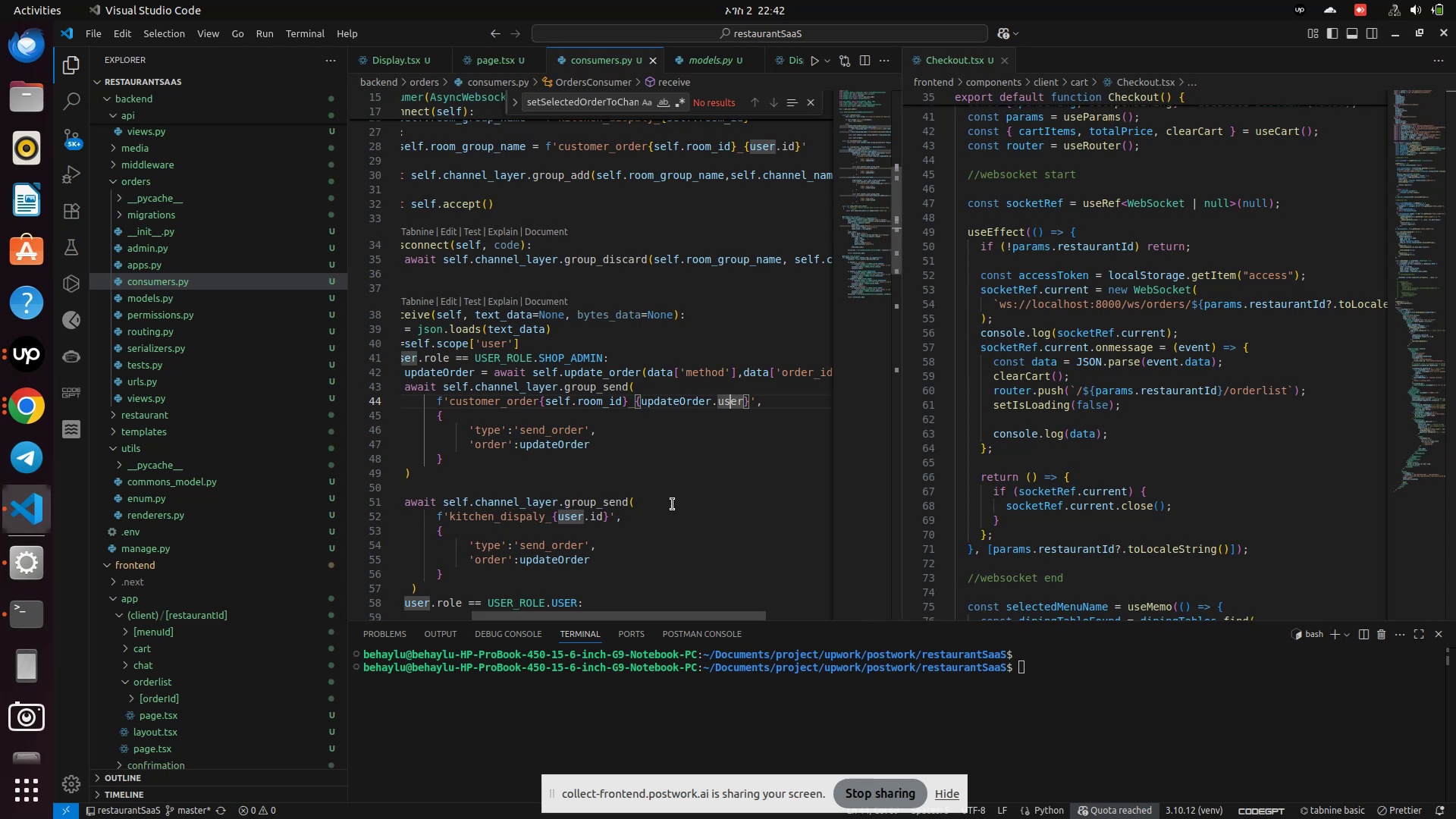 
key(ArrowLeft)
 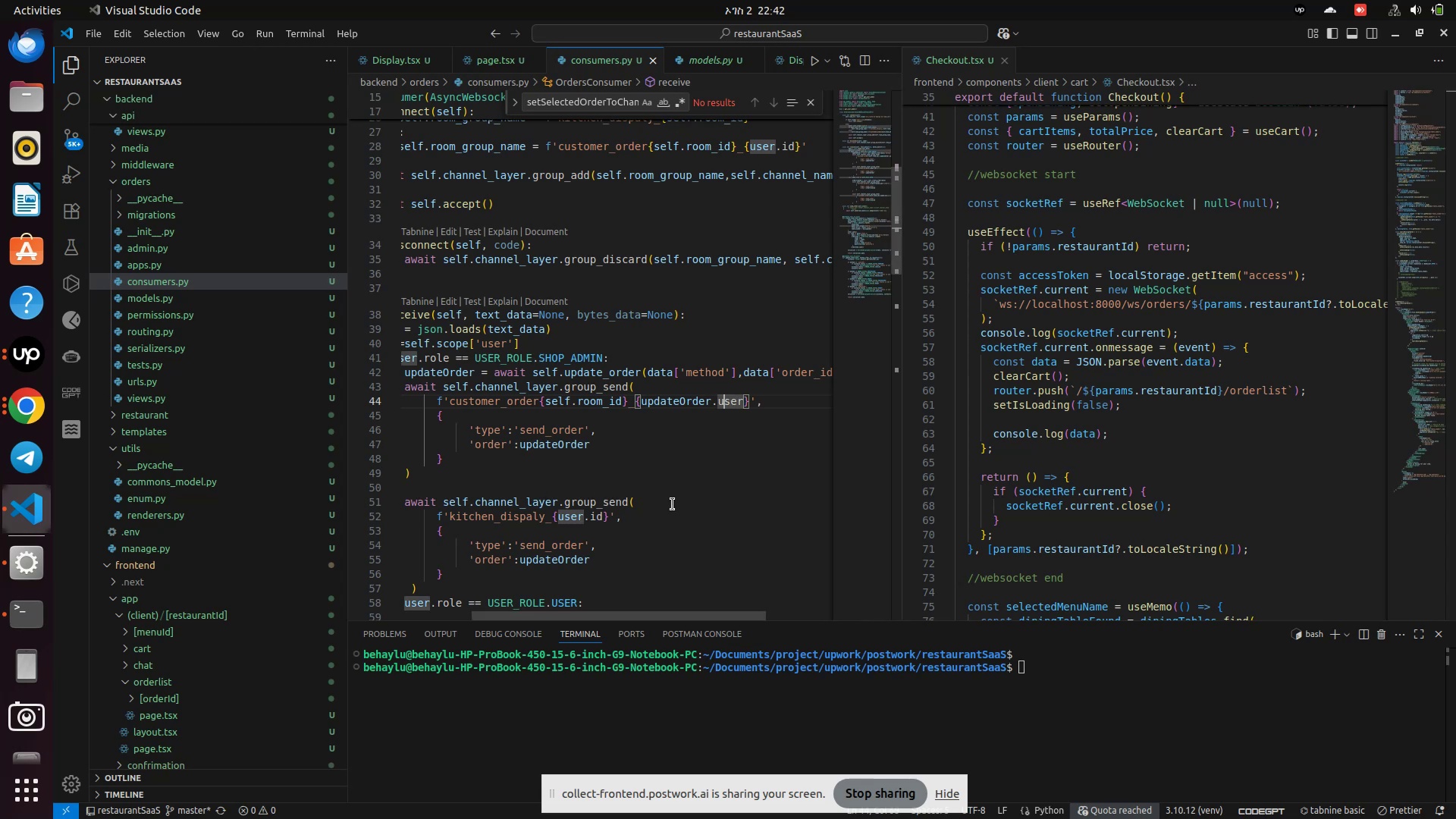 
key(ArrowLeft)
 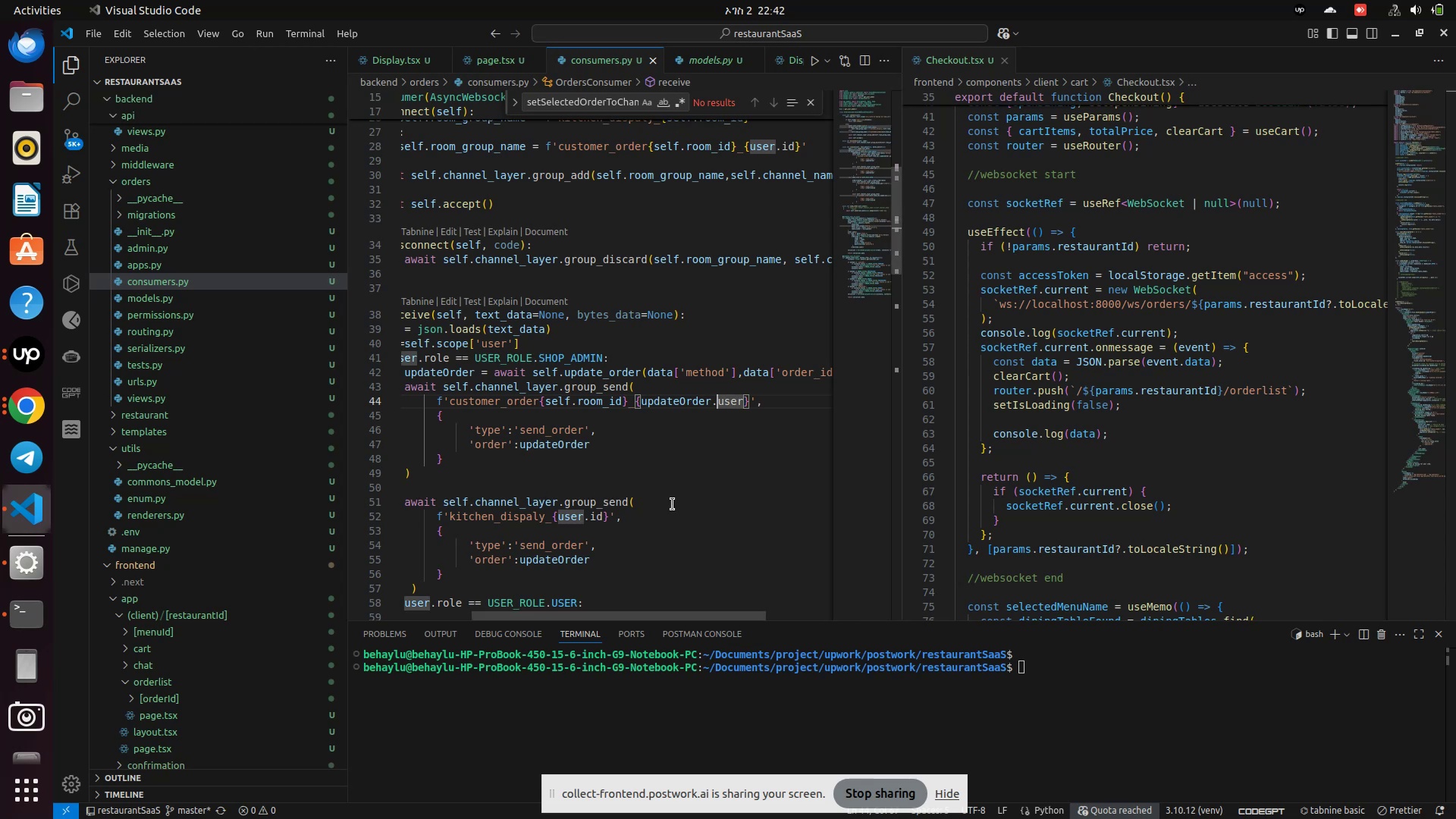 
type(get(')
 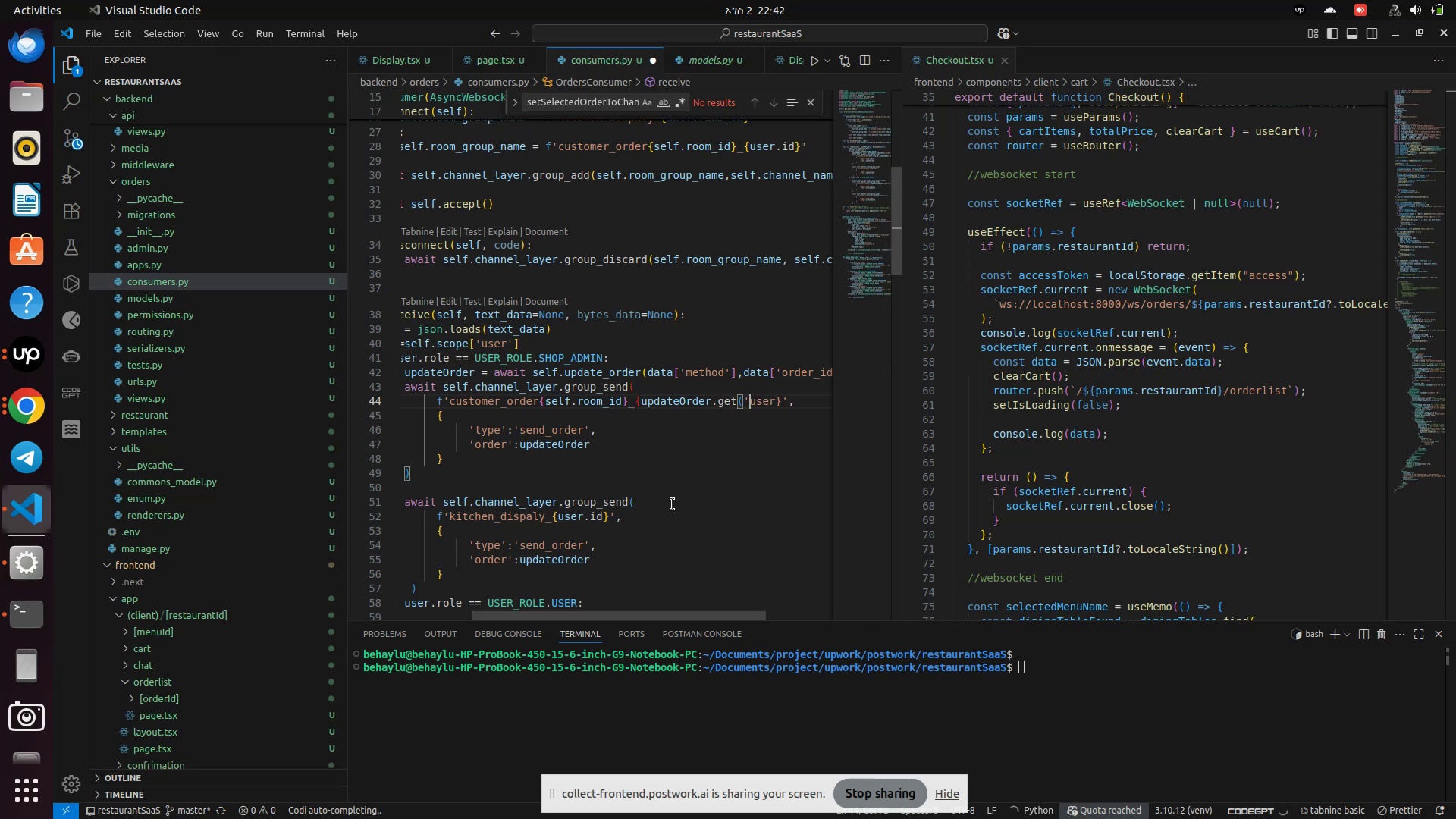 
key(ArrowRight)
 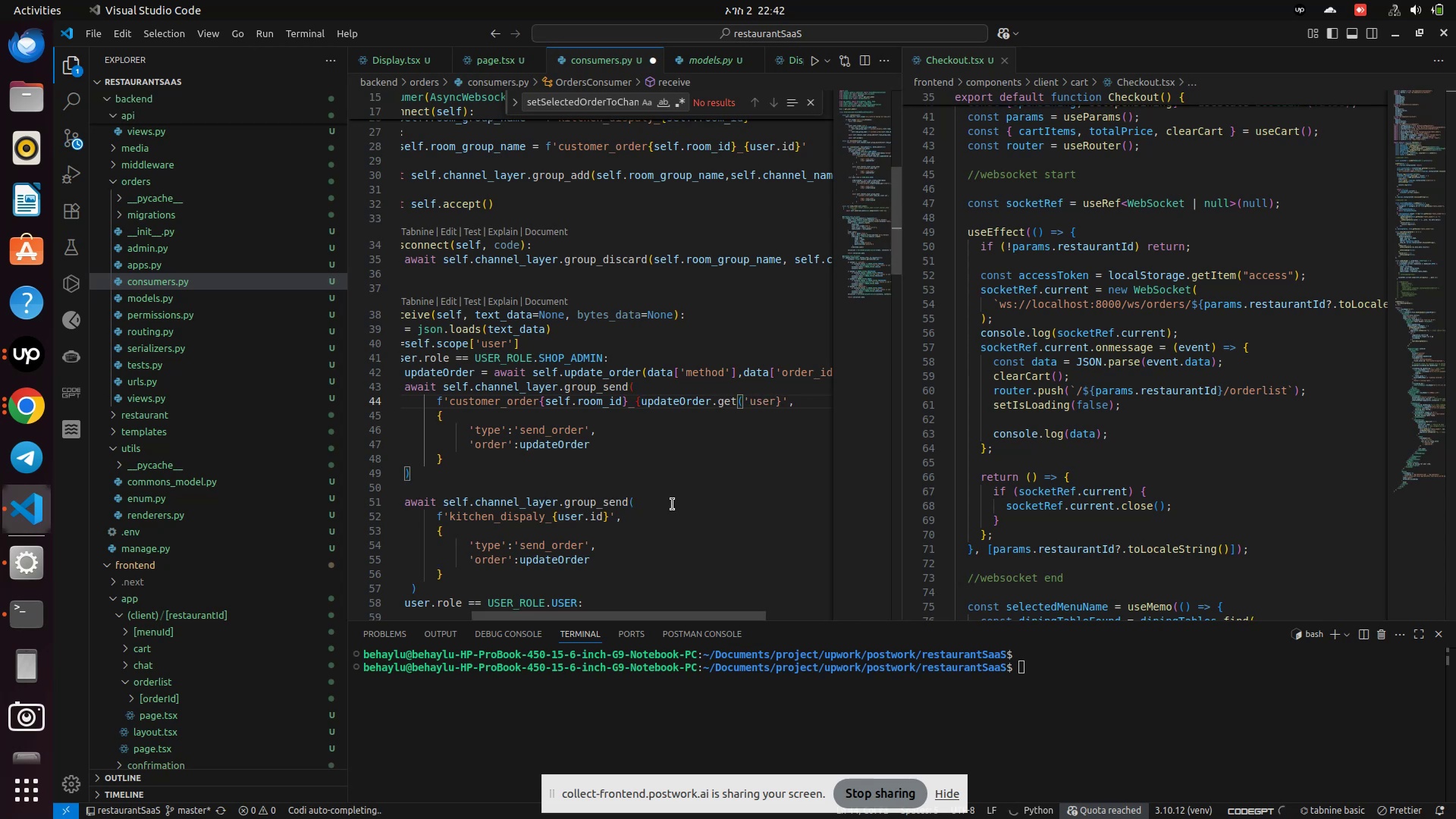 
key(ArrowRight)
 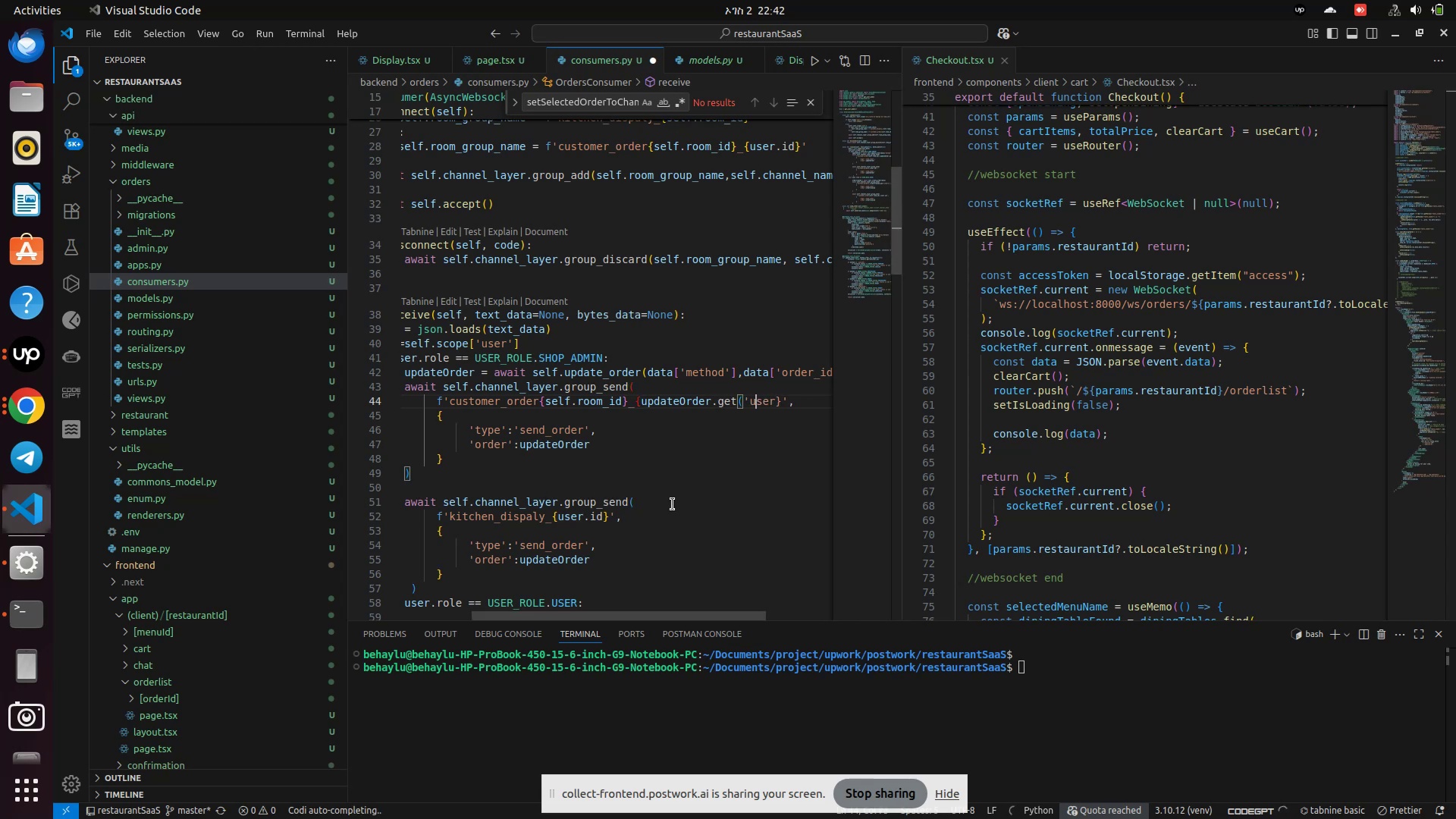 
key(ArrowRight)
 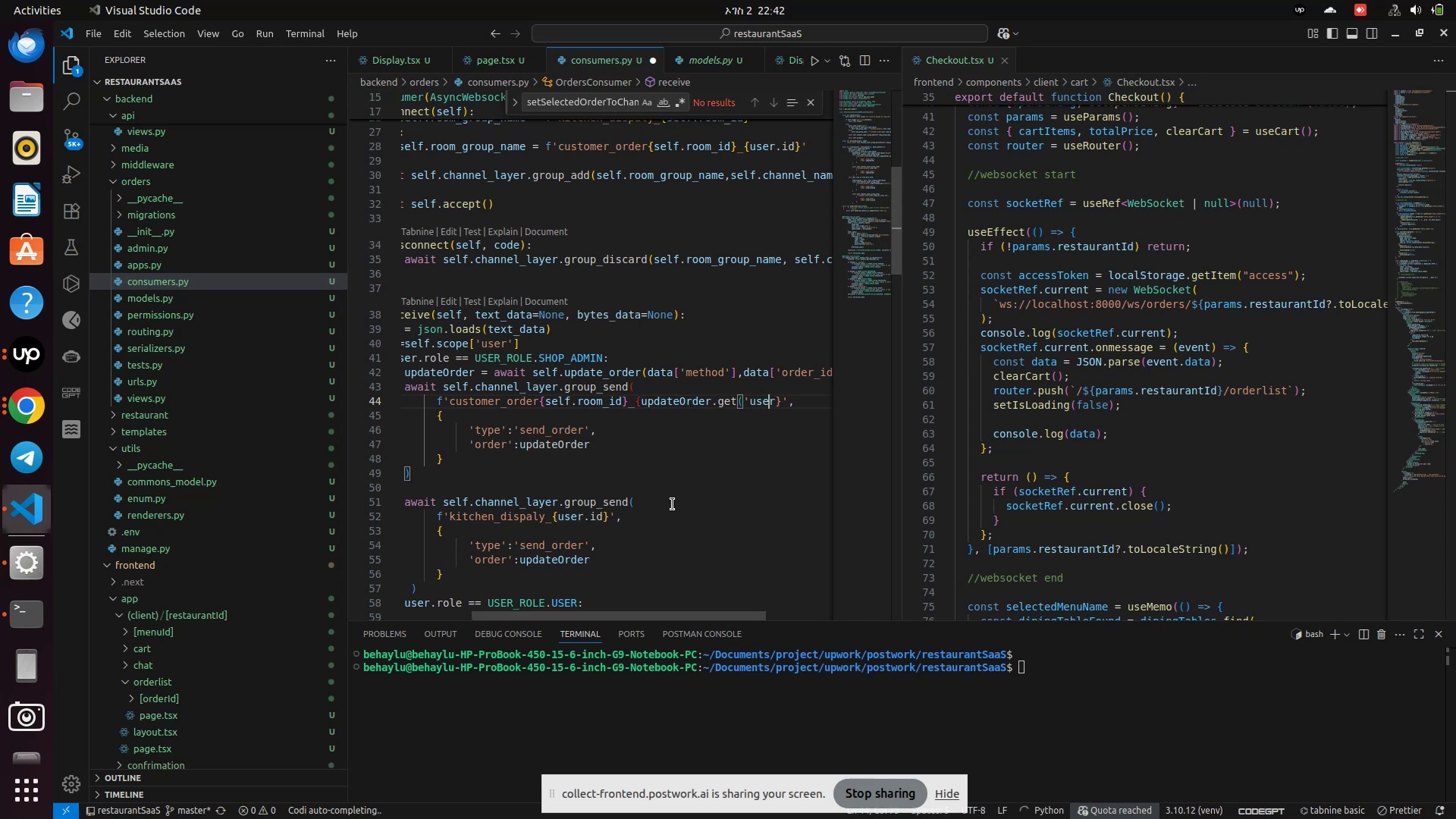 
key(ArrowRight)
 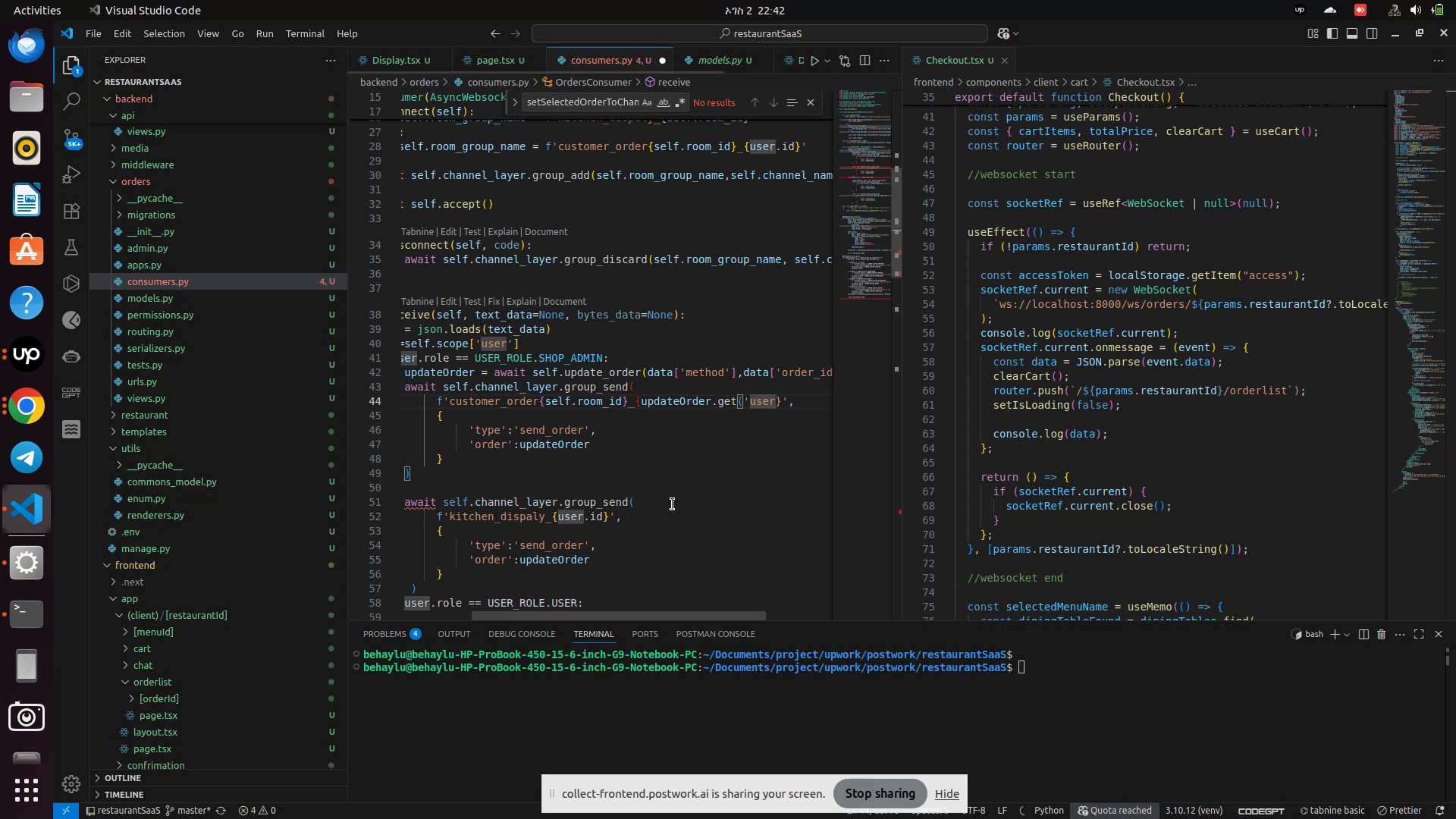 
key(Shift+0)
 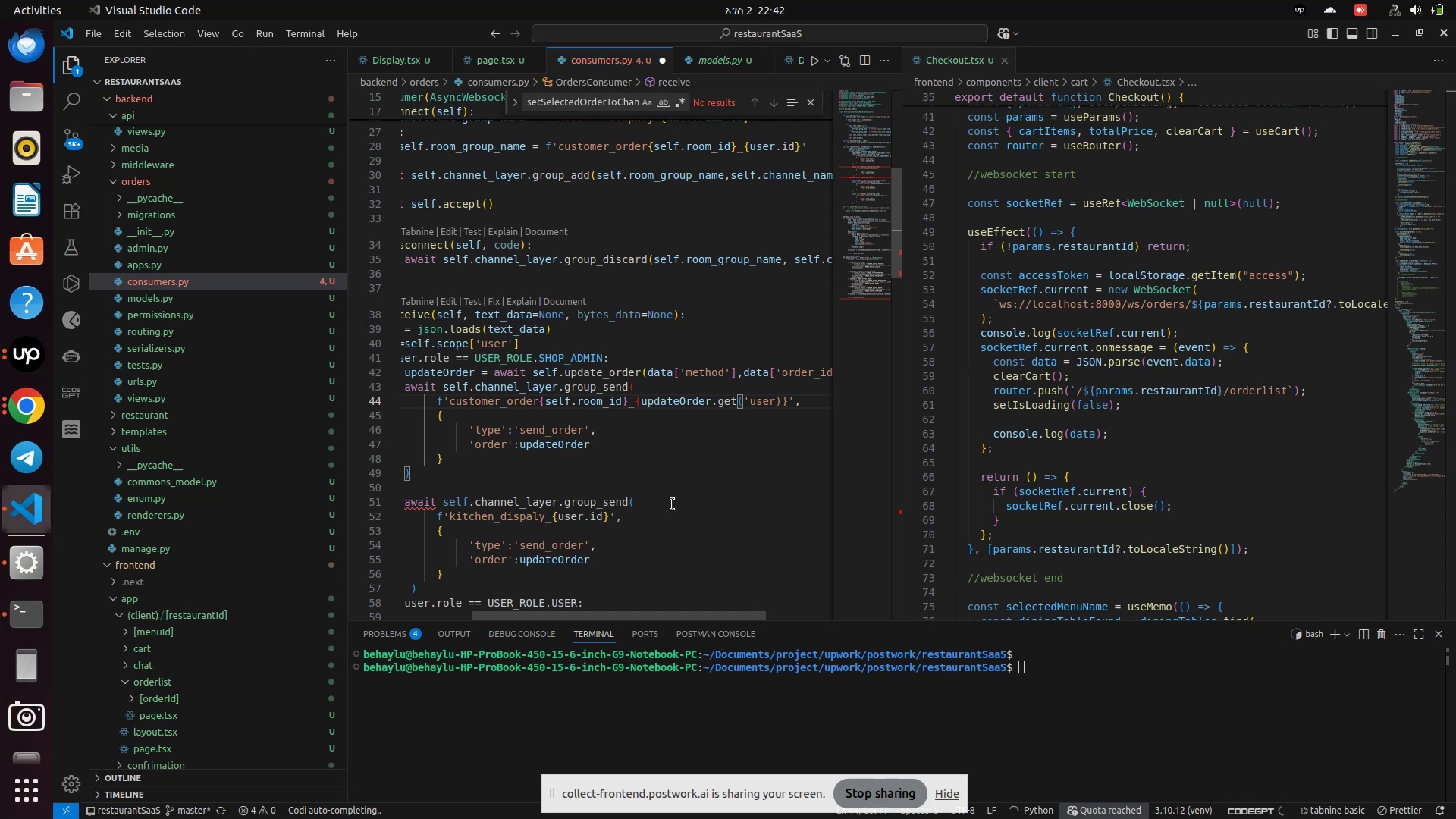 
key(ArrowLeft)
 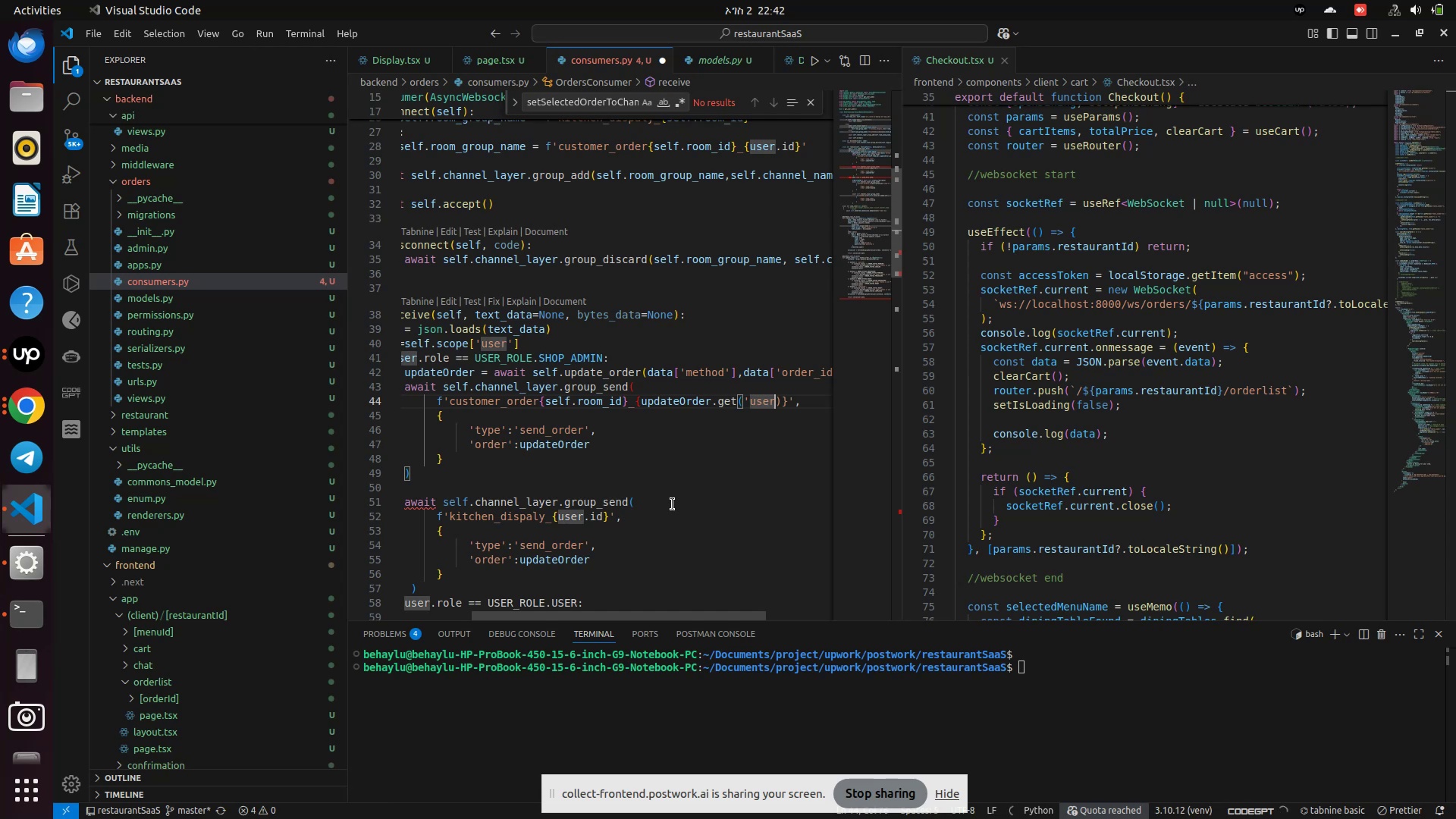 
key(Quote)
 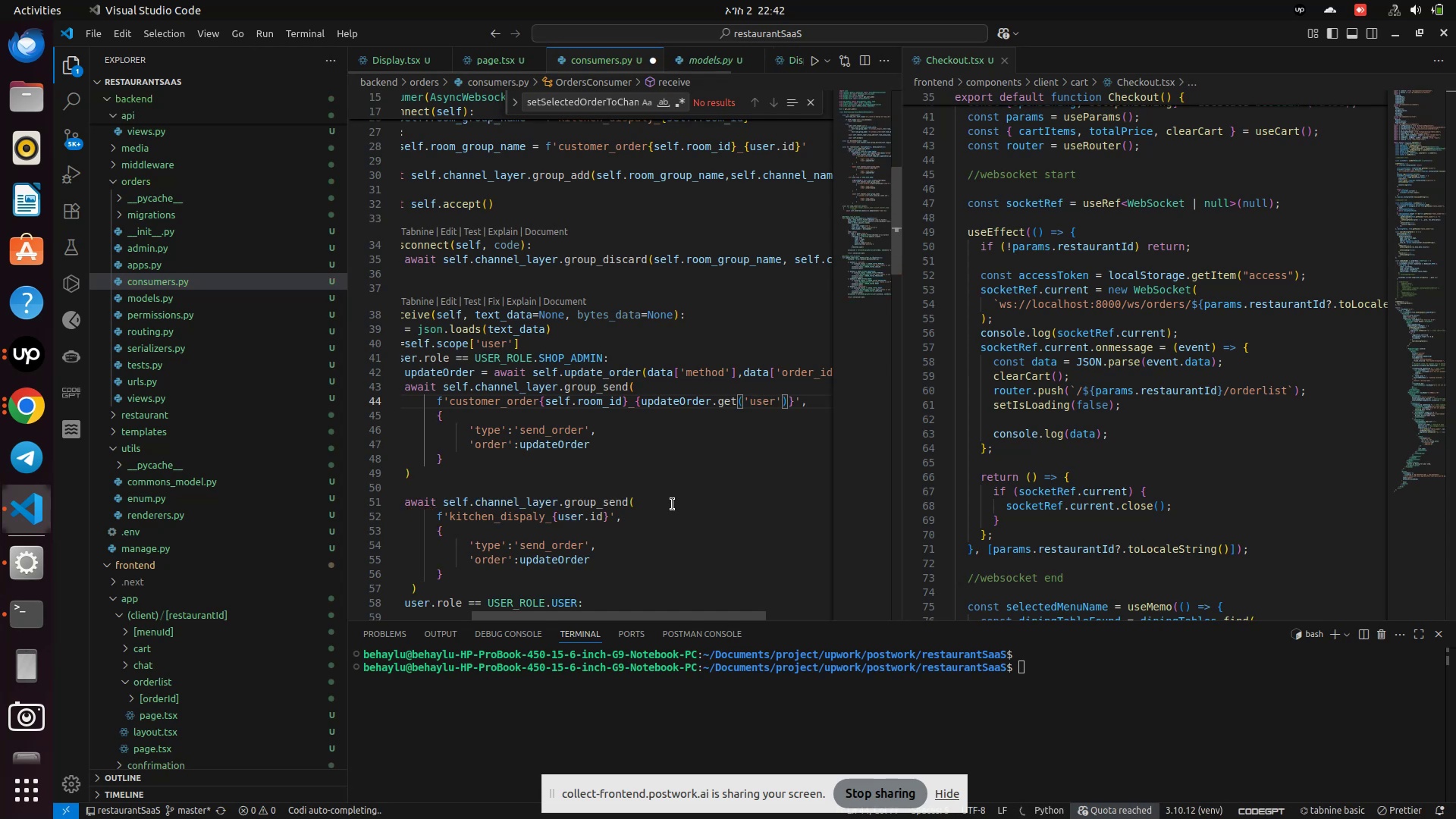 
key(Control+S)
 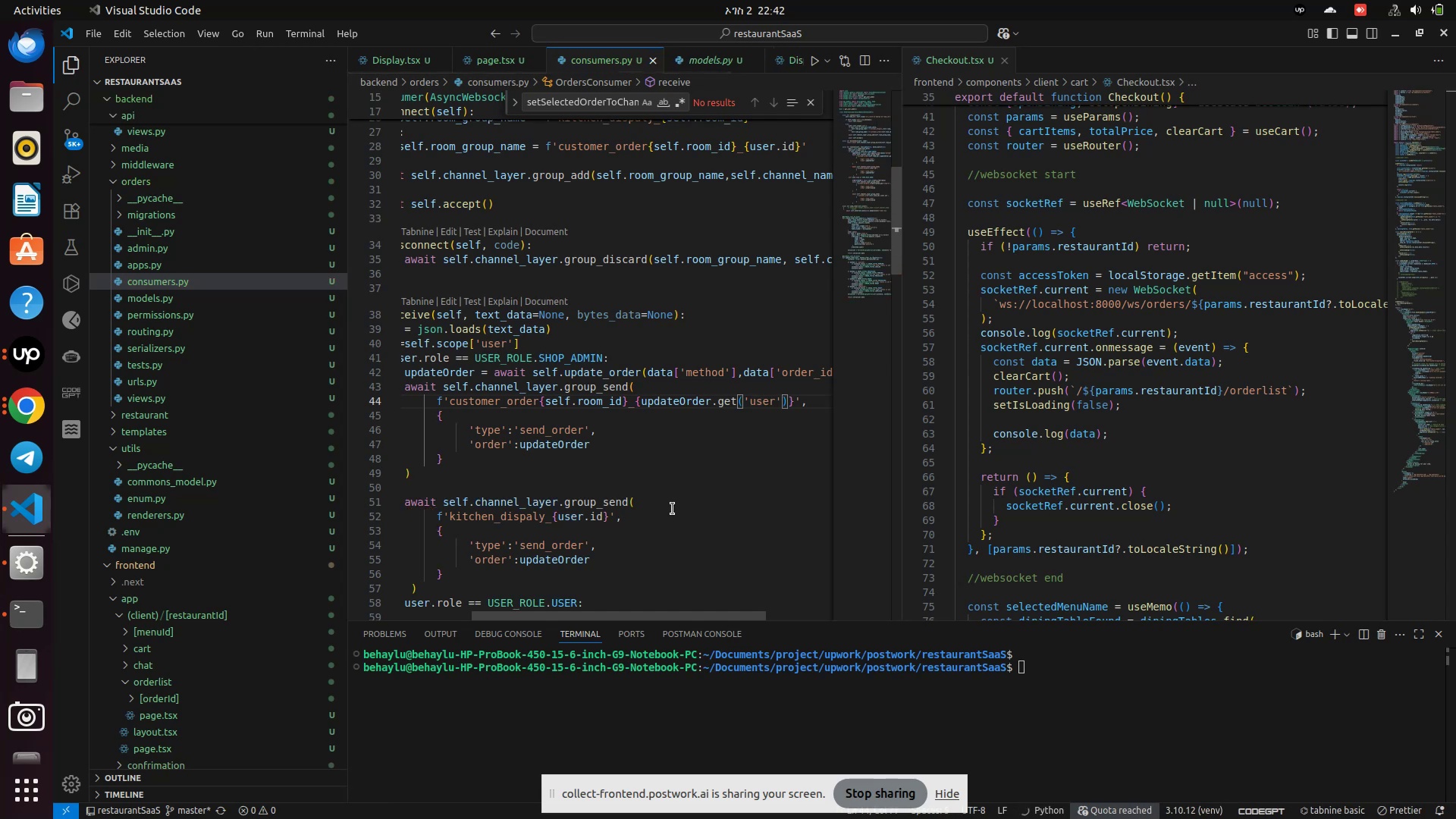 
key(Control+S)
 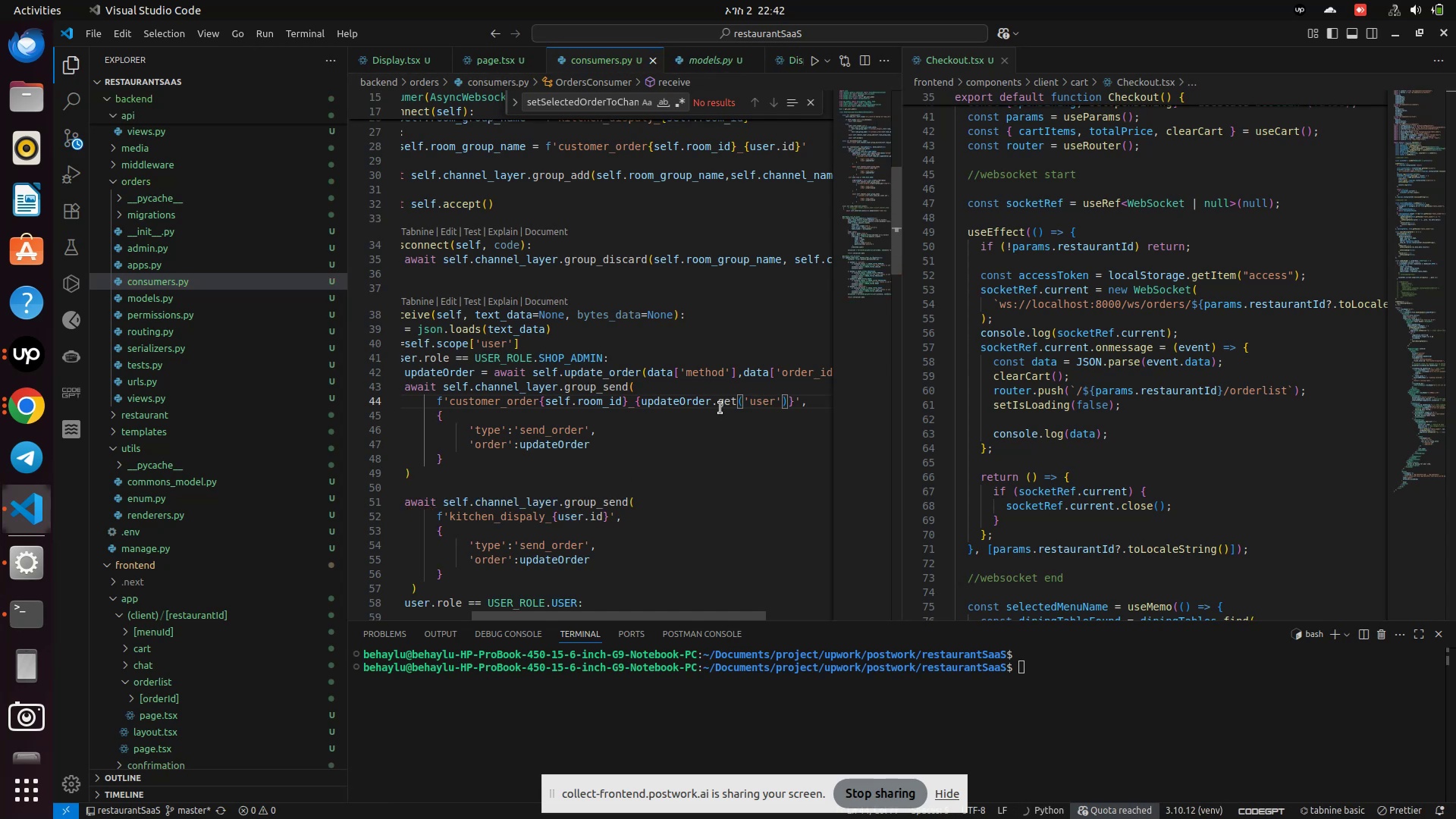 
double_click([721, 406])
 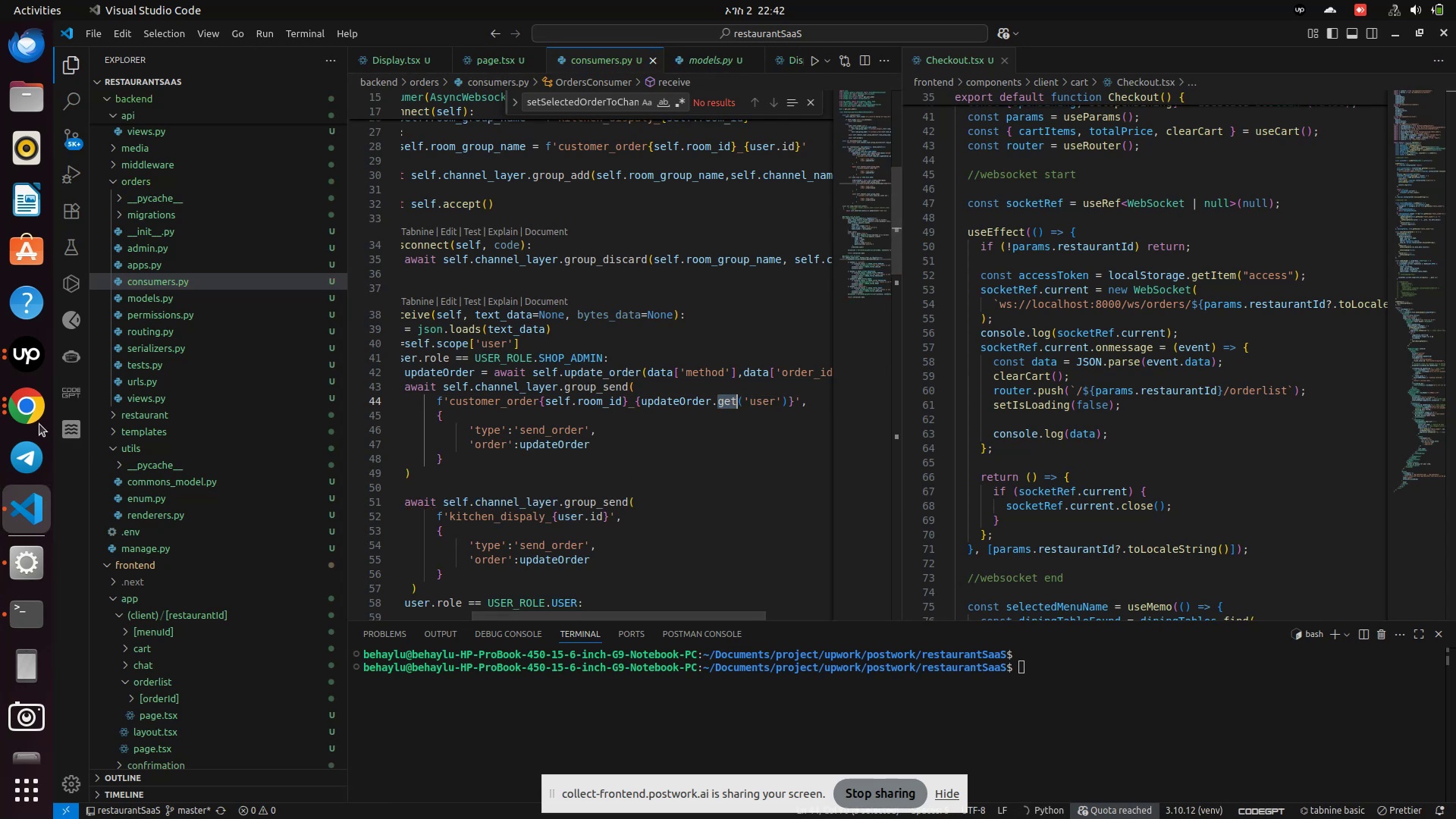 
left_click([34, 405])
 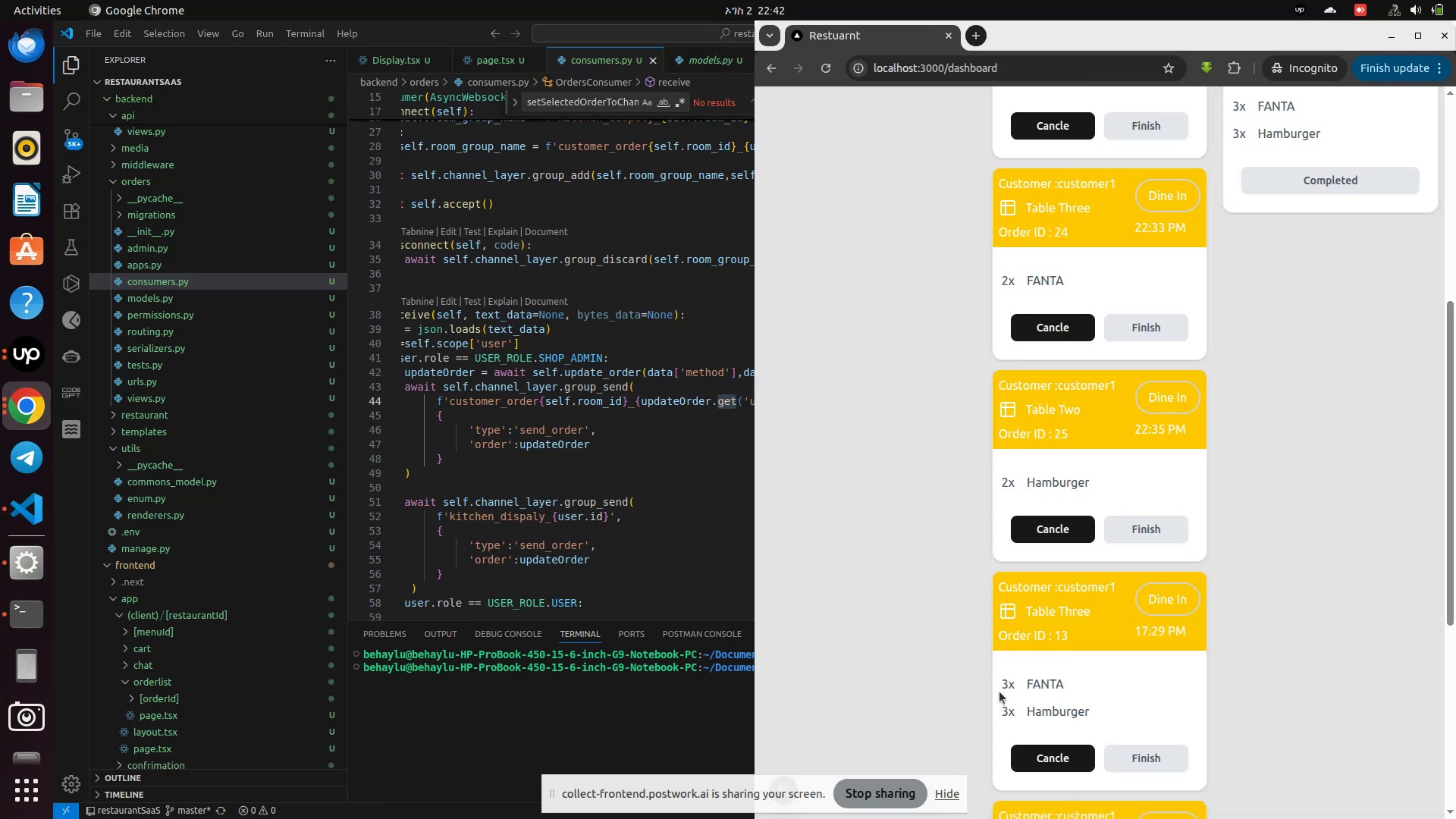 
scroll: coordinate [1000, 691], scroll_direction: up, amount: 2.0
 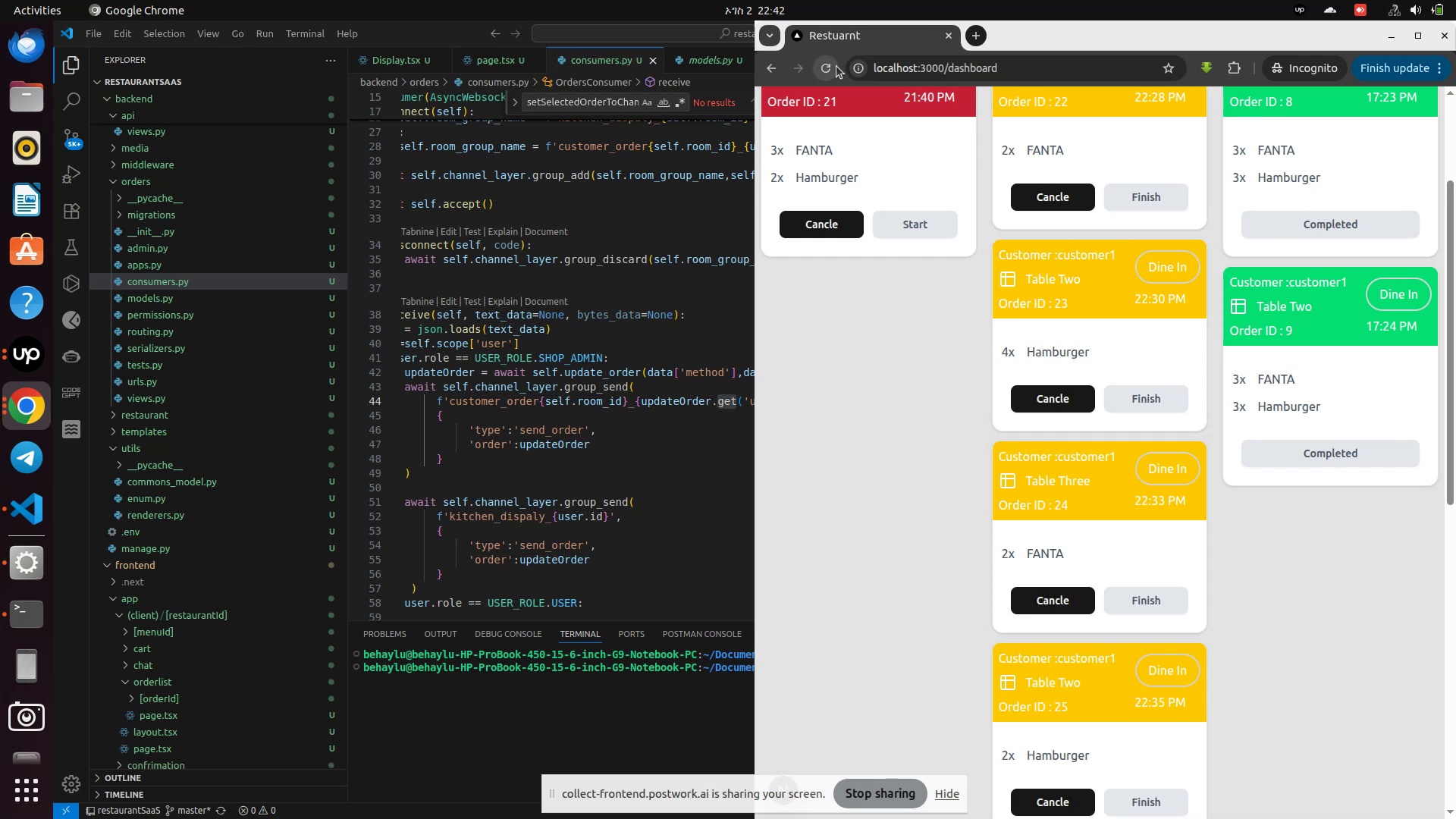 
left_click([836, 66])
 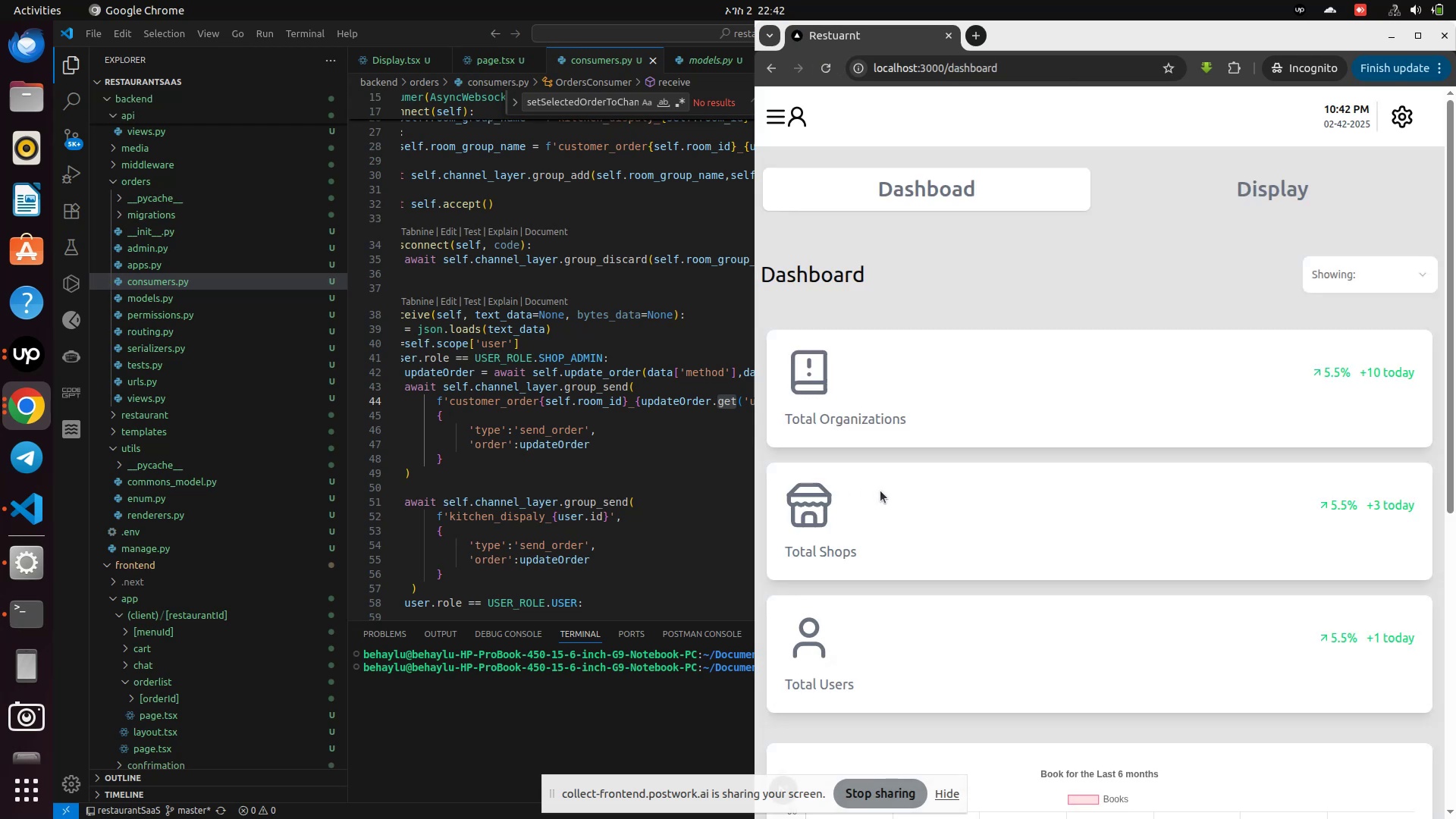 
wait(5.12)
 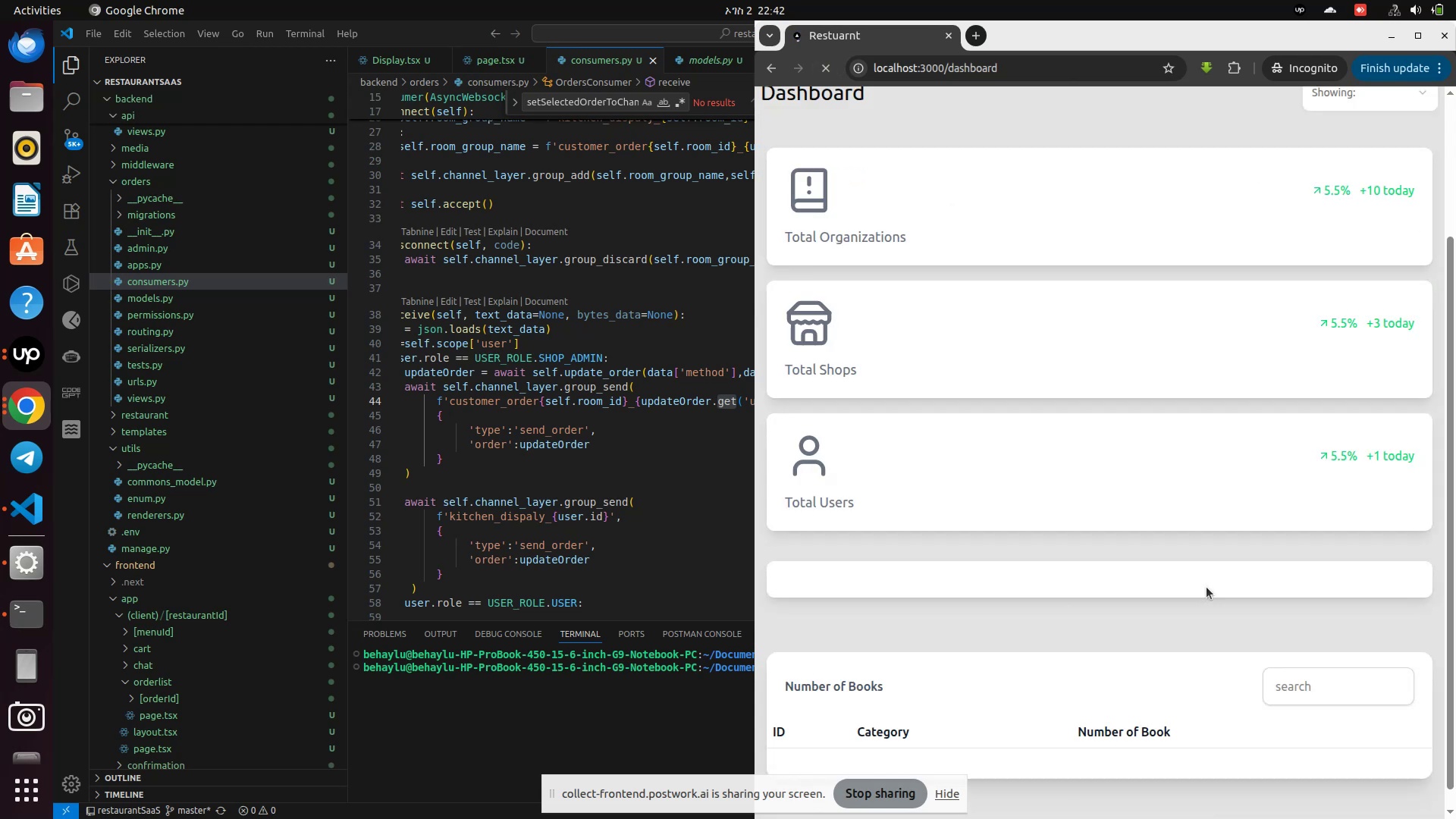 
left_click([1217, 191])
 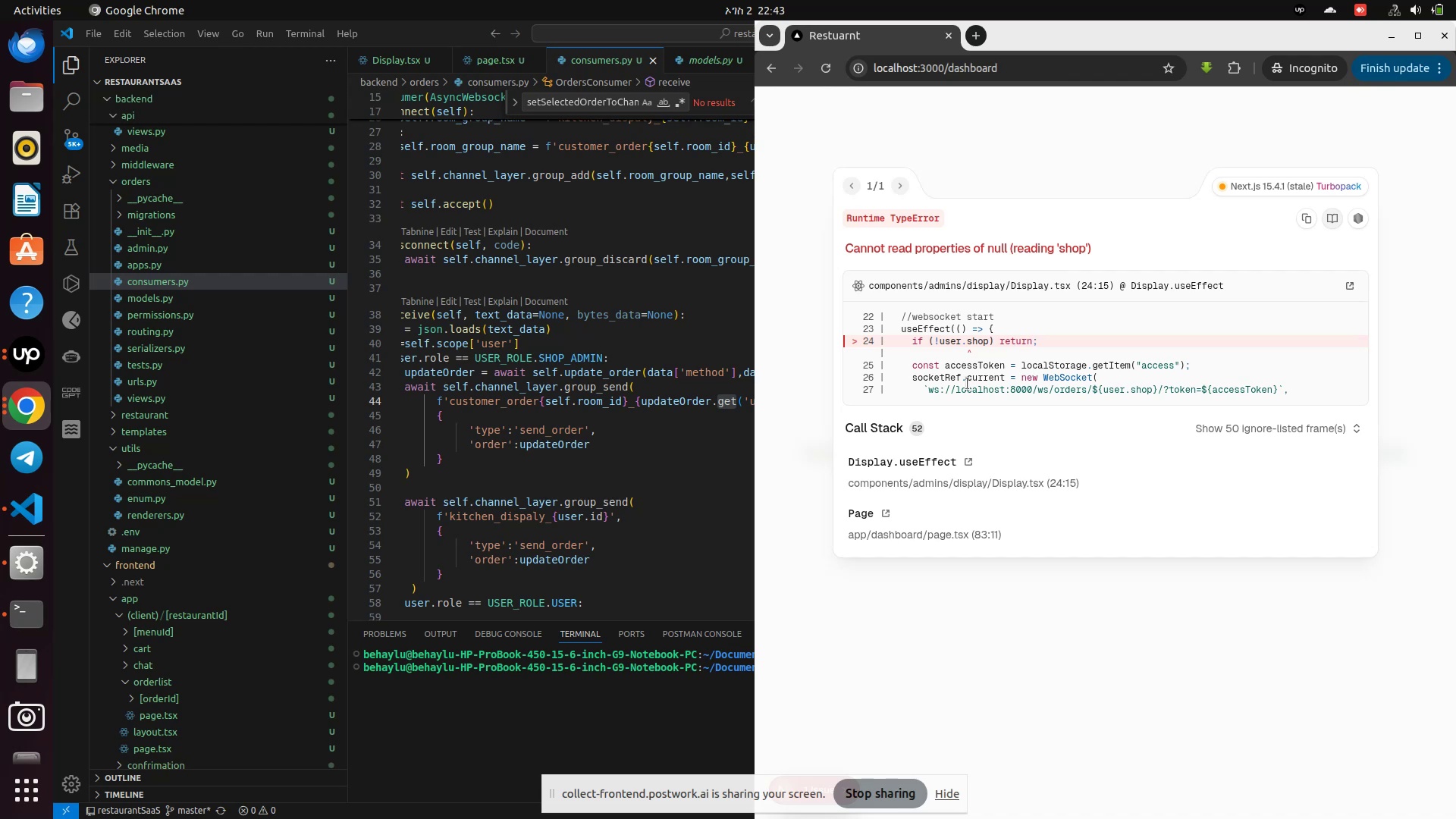 
wait(6.33)
 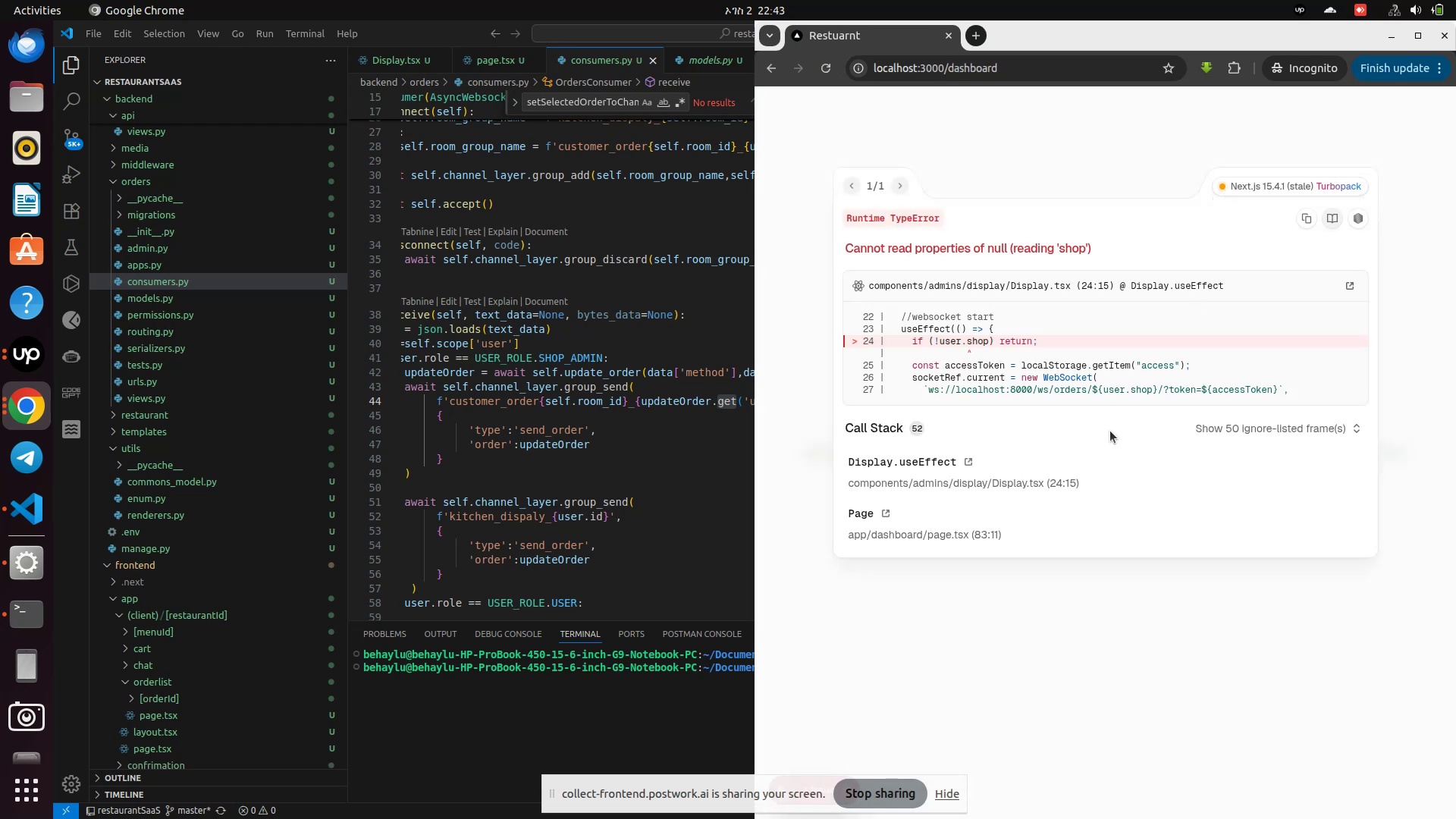 
left_click([833, 73])
 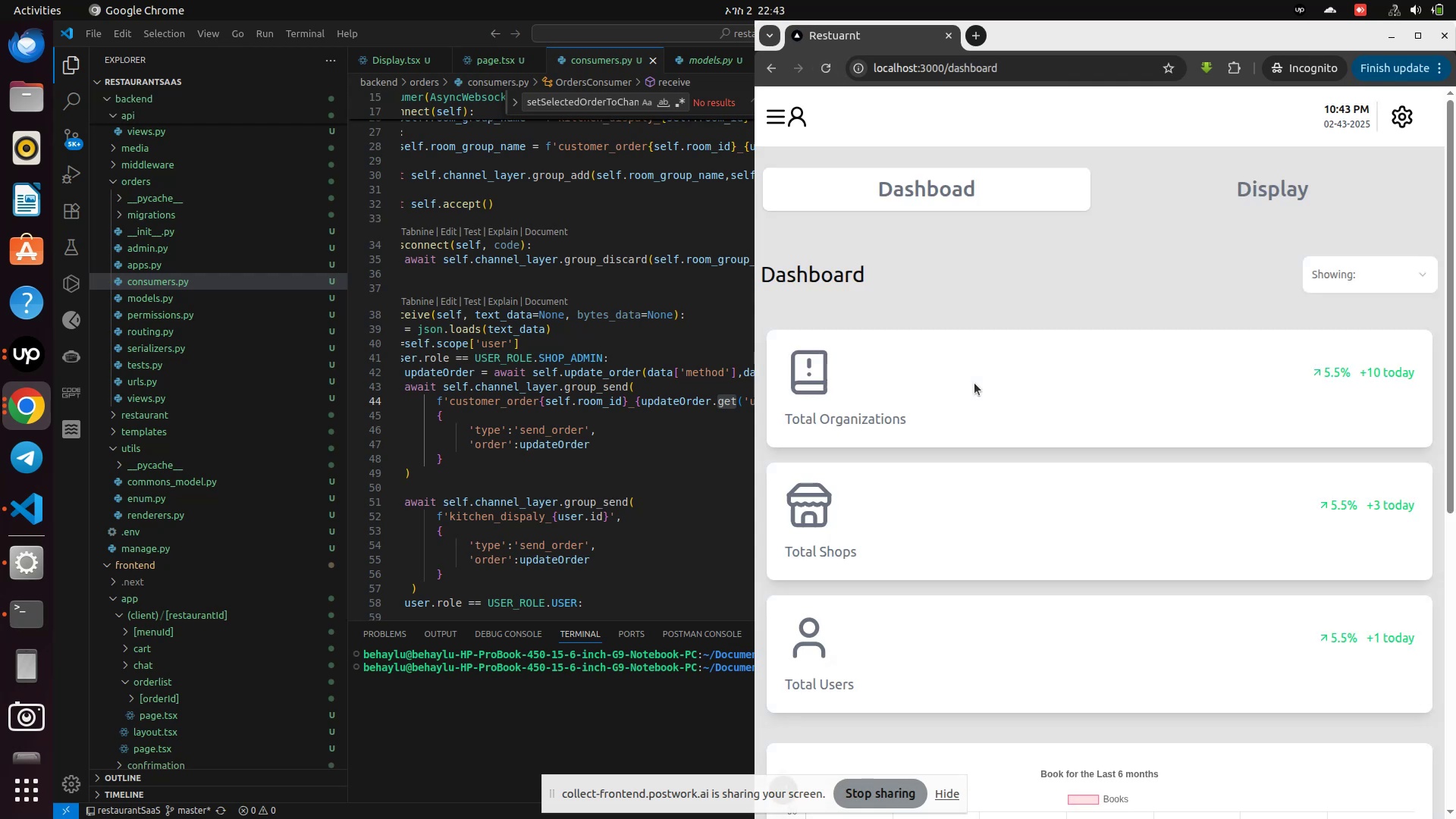 
scroll: coordinate [974, 383], scroll_direction: down, amount: 8.0
 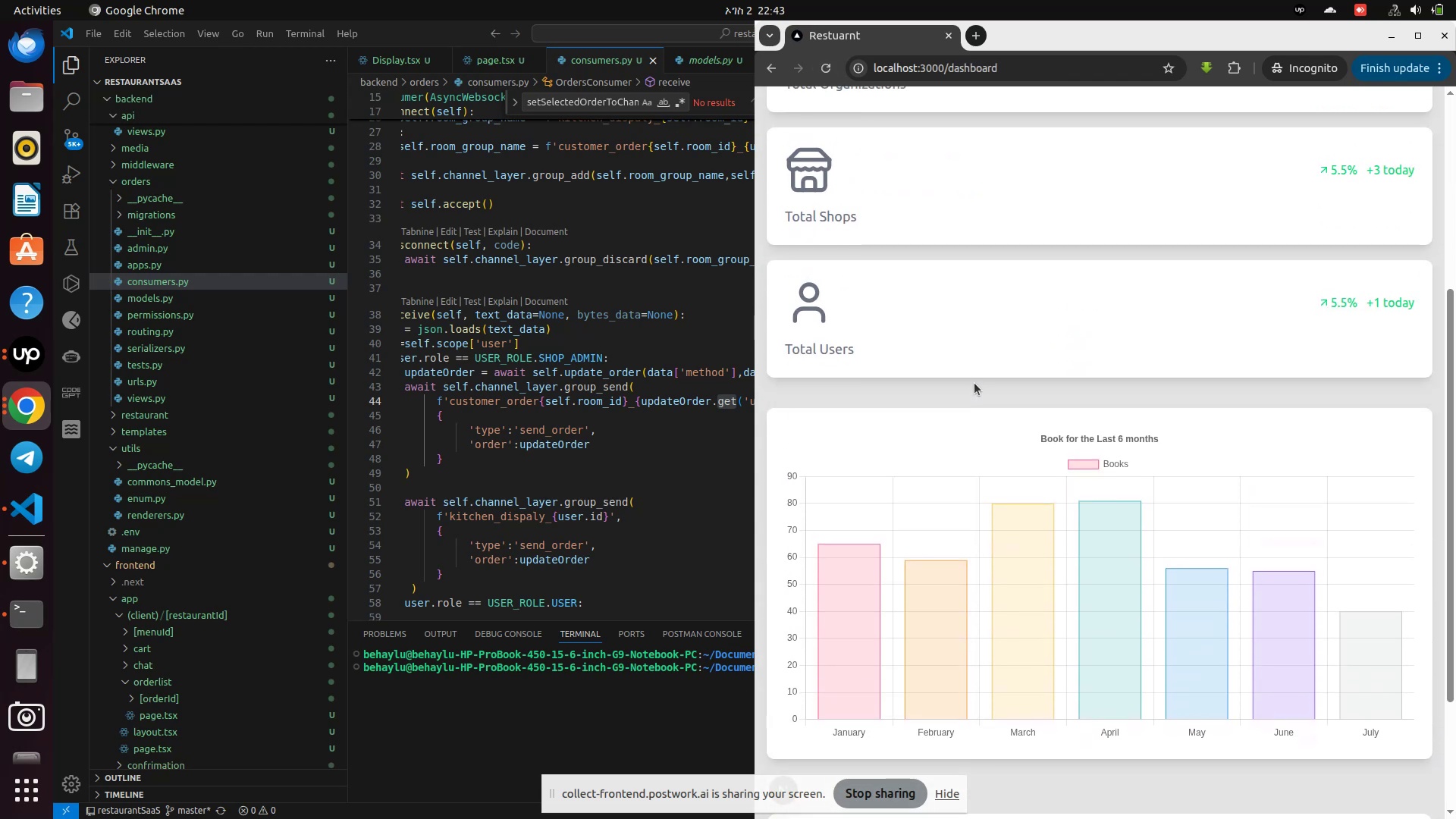 
scroll: coordinate [974, 383], scroll_direction: up, amount: 9.0
 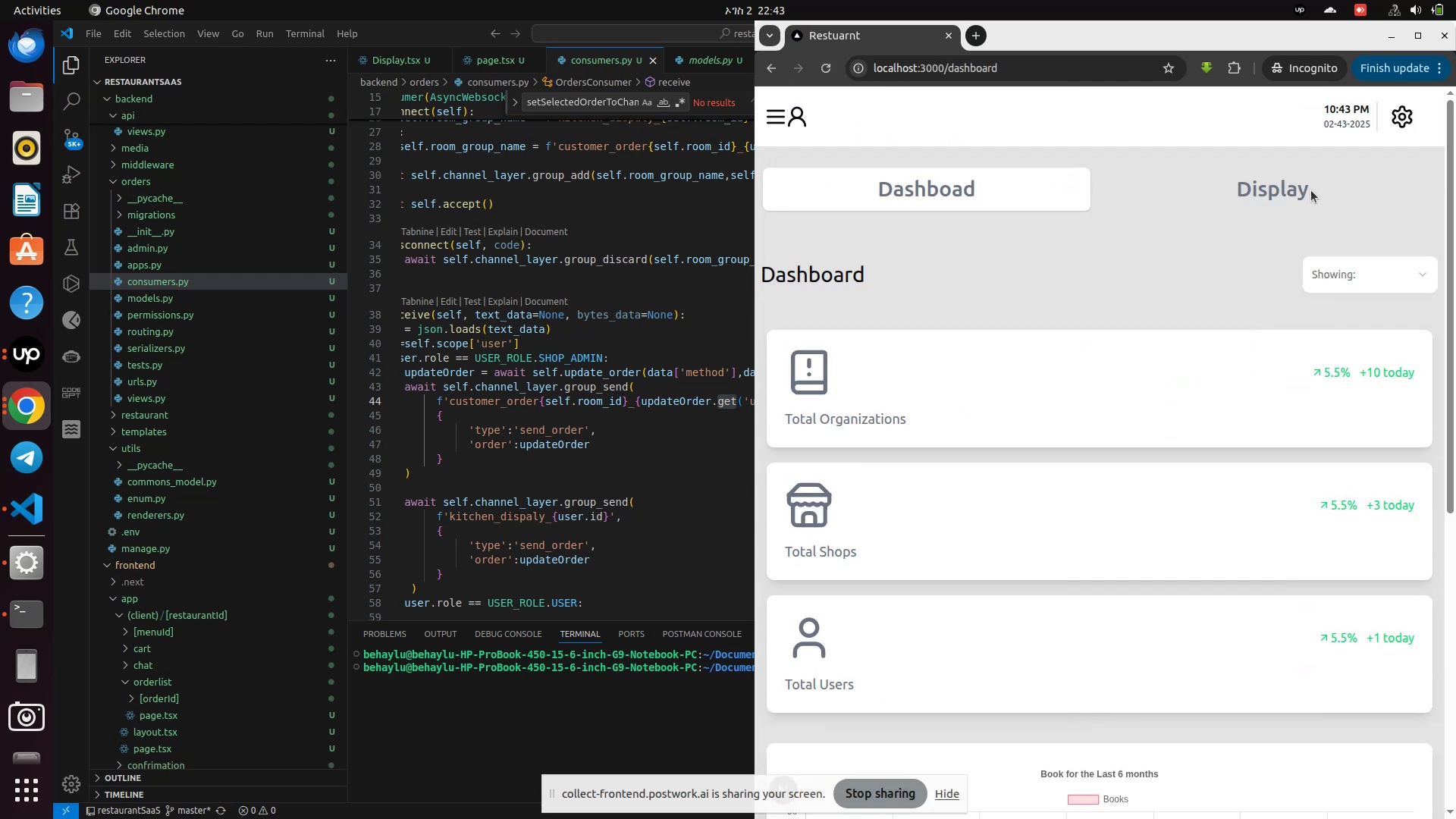 
left_click([1307, 189])
 